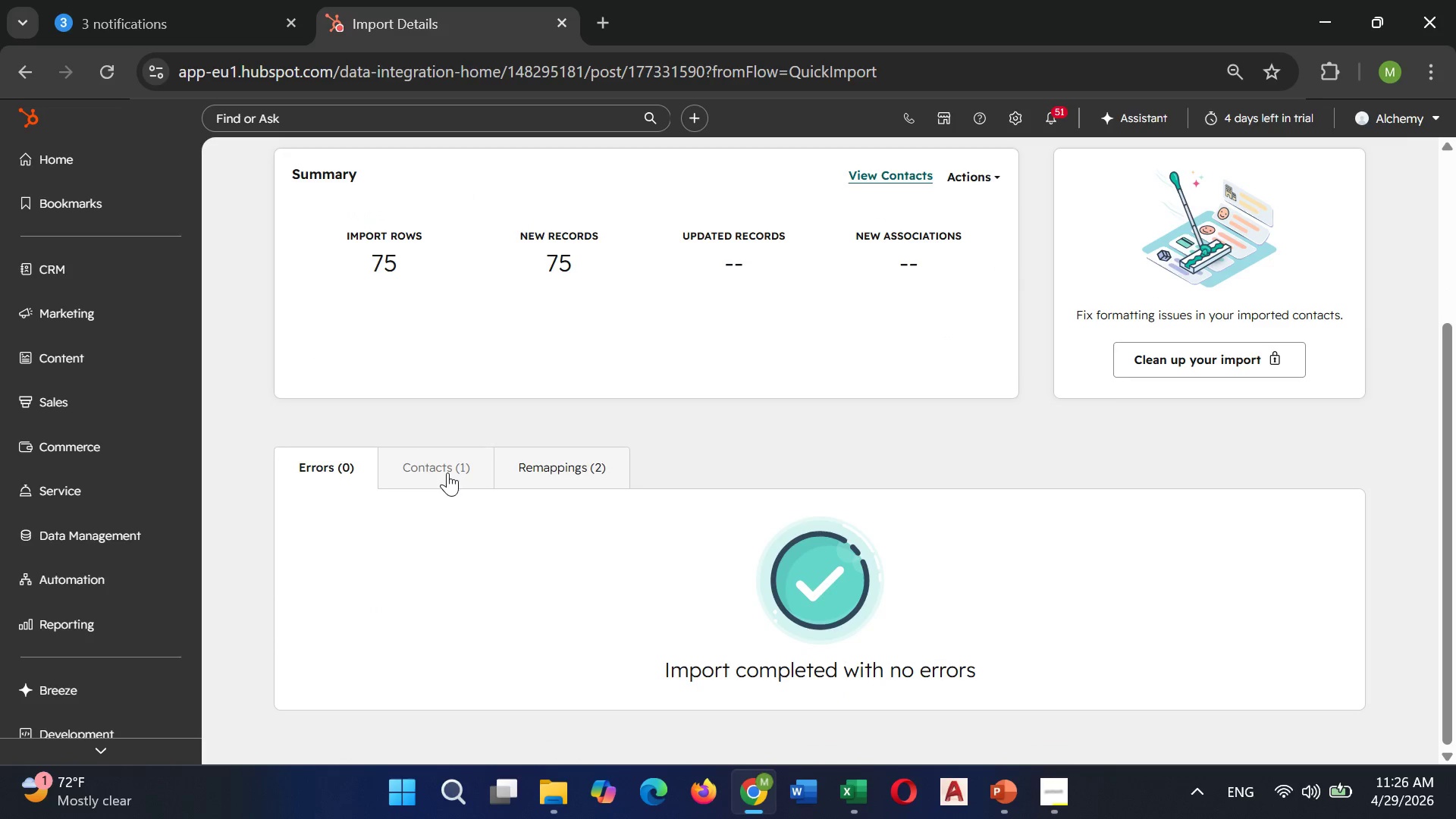 
left_click([447, 472])
 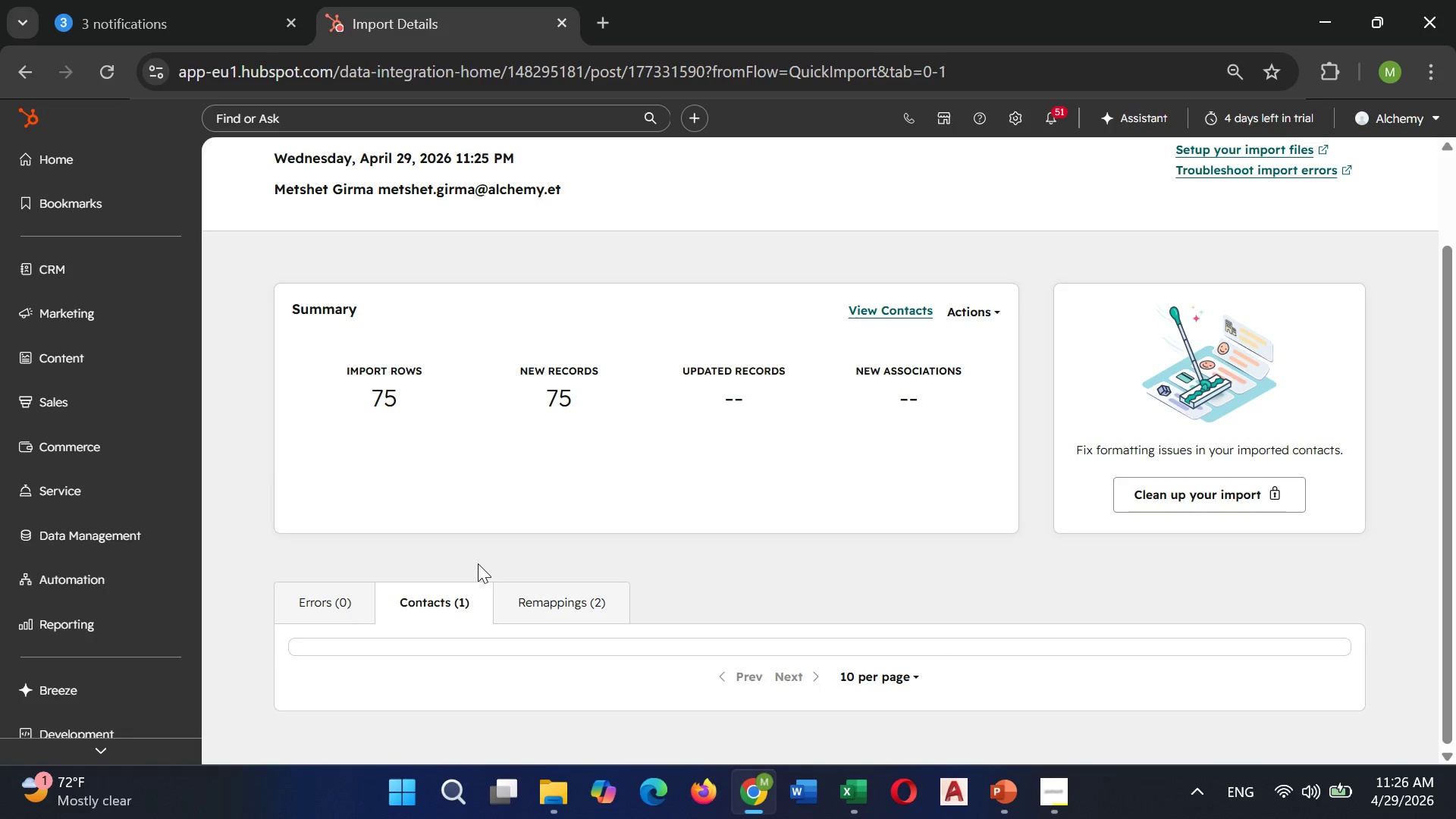 
scroll: coordinate [478, 563], scroll_direction: down, amount: 2.0
 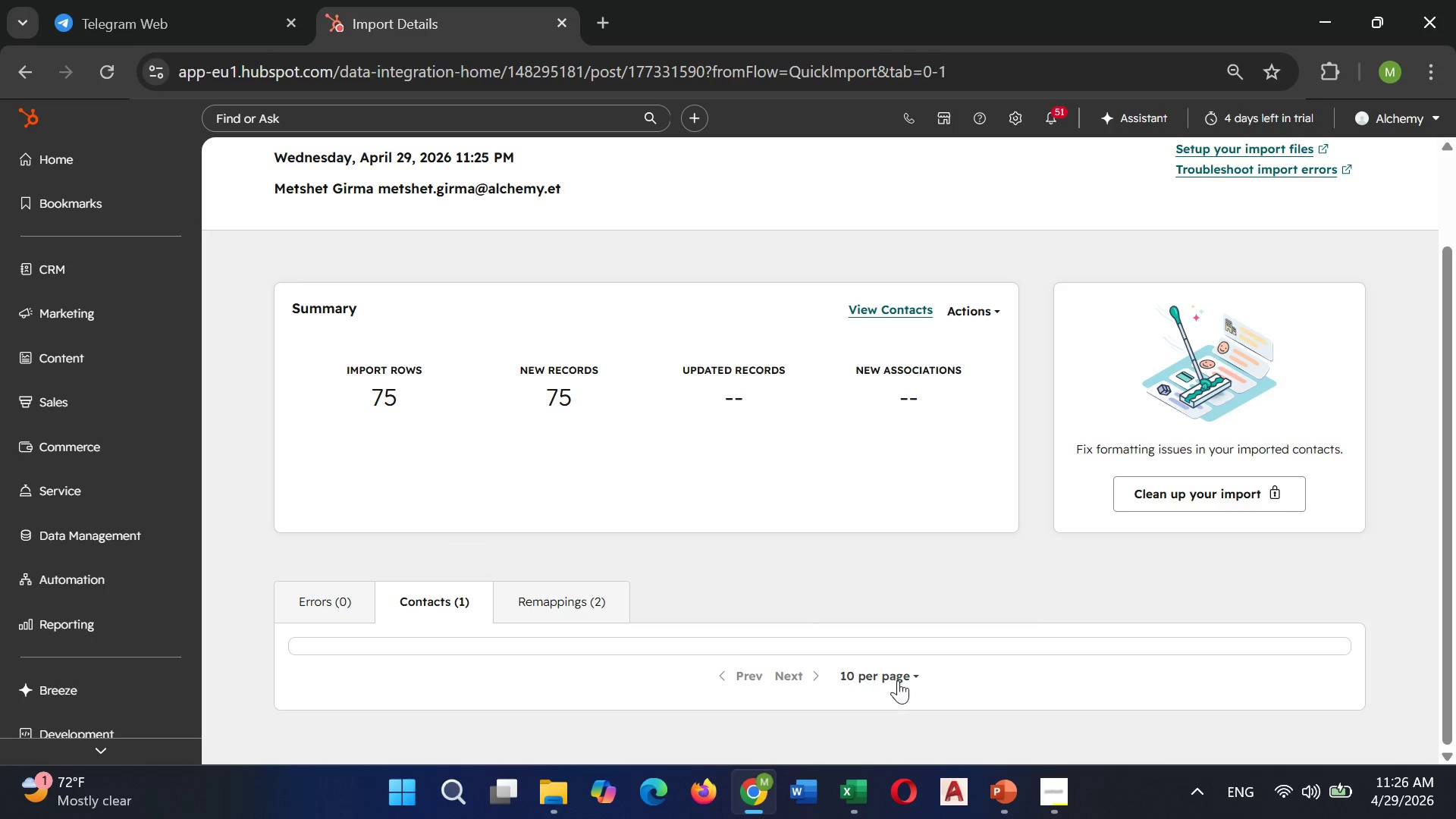 
left_click([896, 679])
 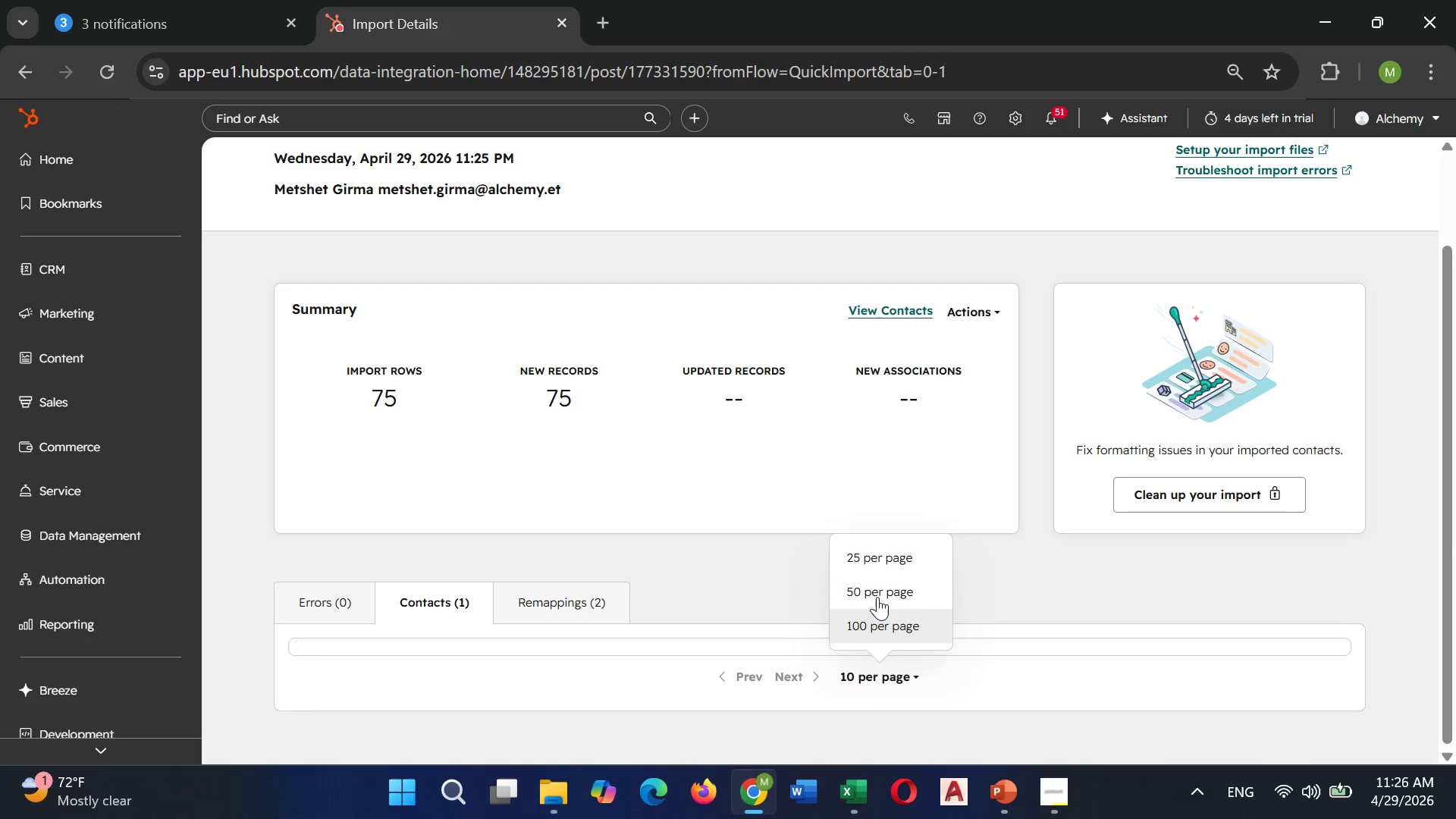 
left_click([875, 592])
 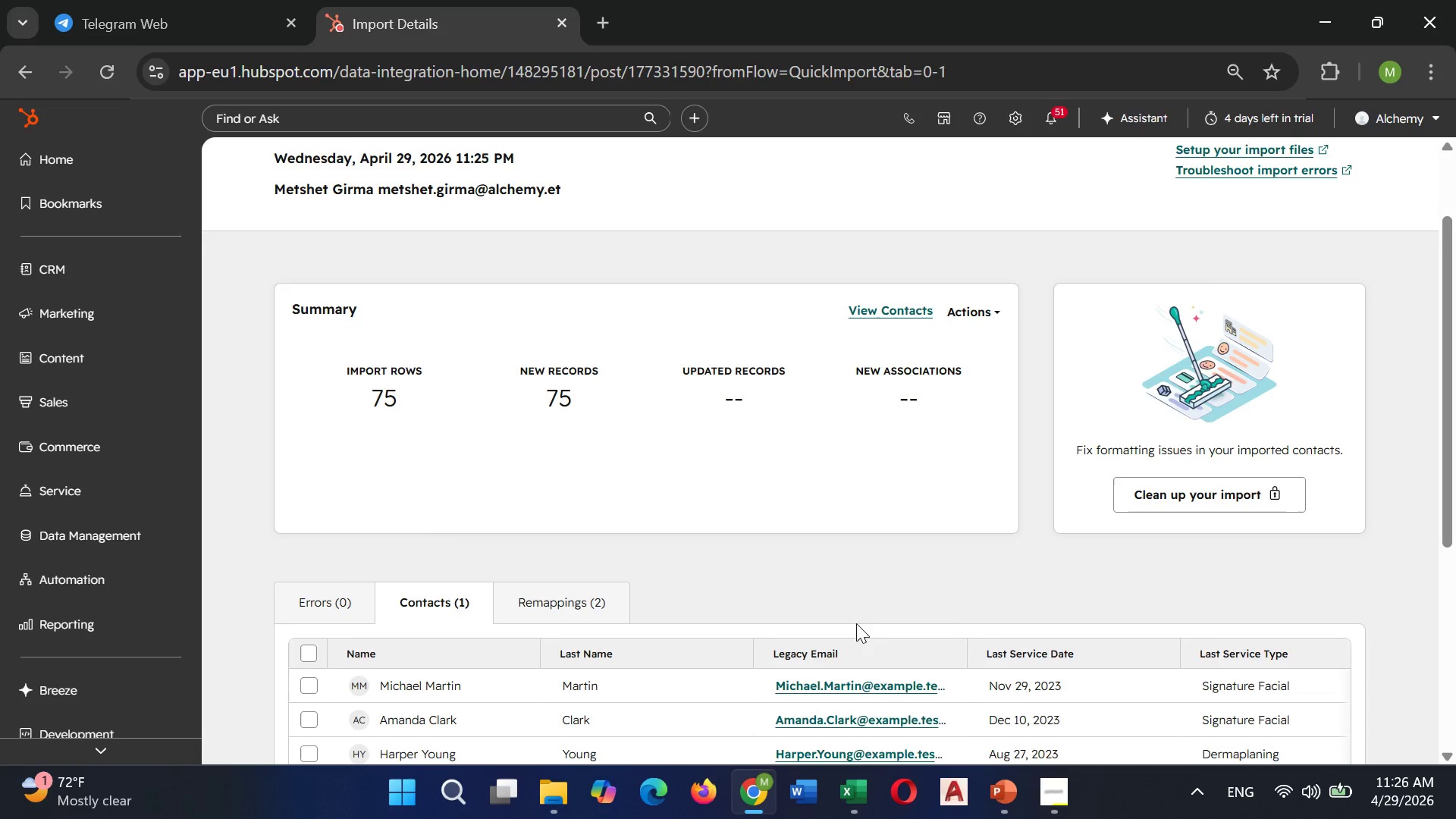 
scroll: coordinate [856, 623], scroll_direction: down, amount: 5.0
 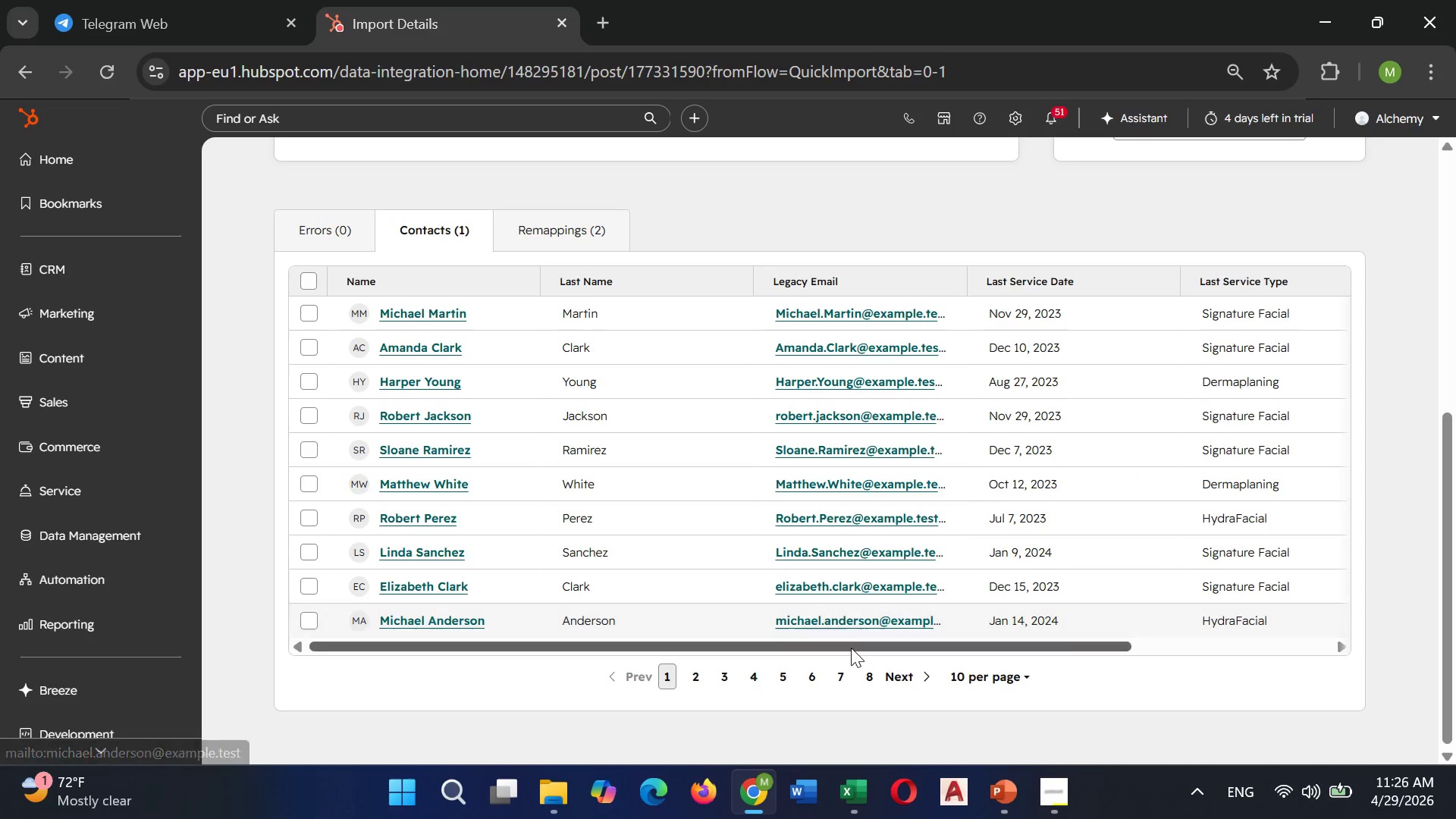 
left_click_drag(start_coordinate=[851, 648], to_coordinate=[1127, 689])
 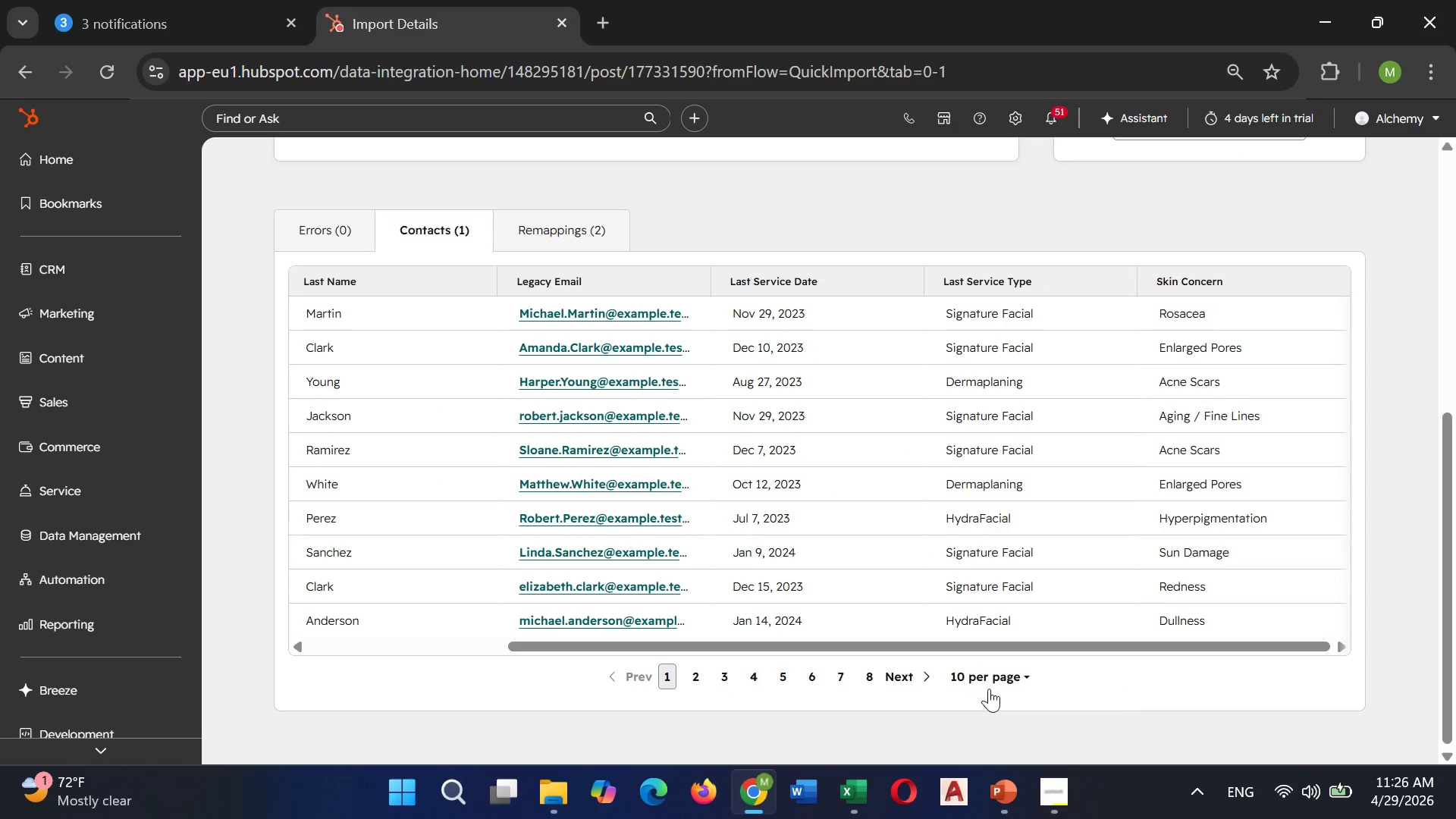 
left_click([984, 678])
 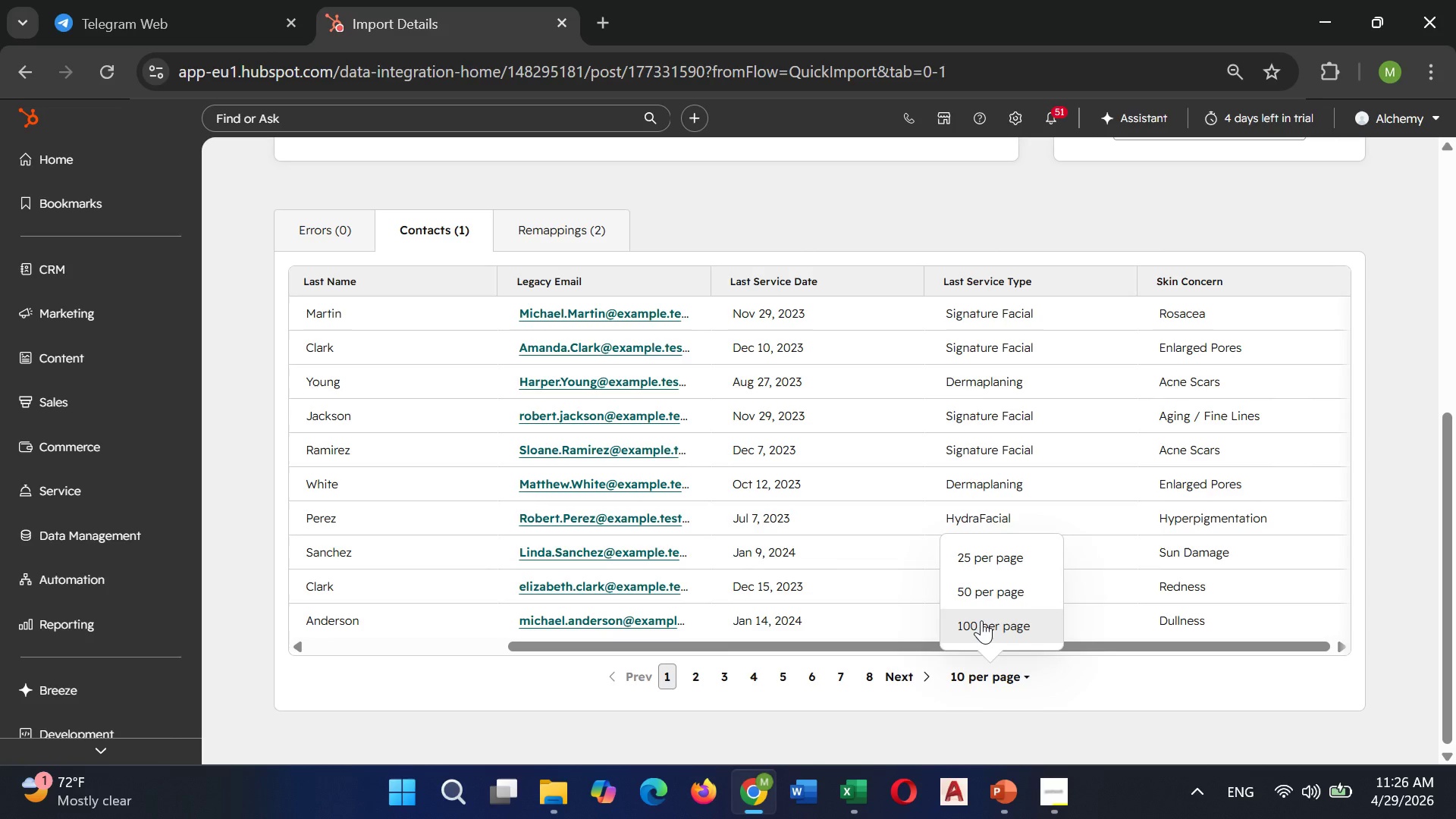 
left_click([981, 620])
 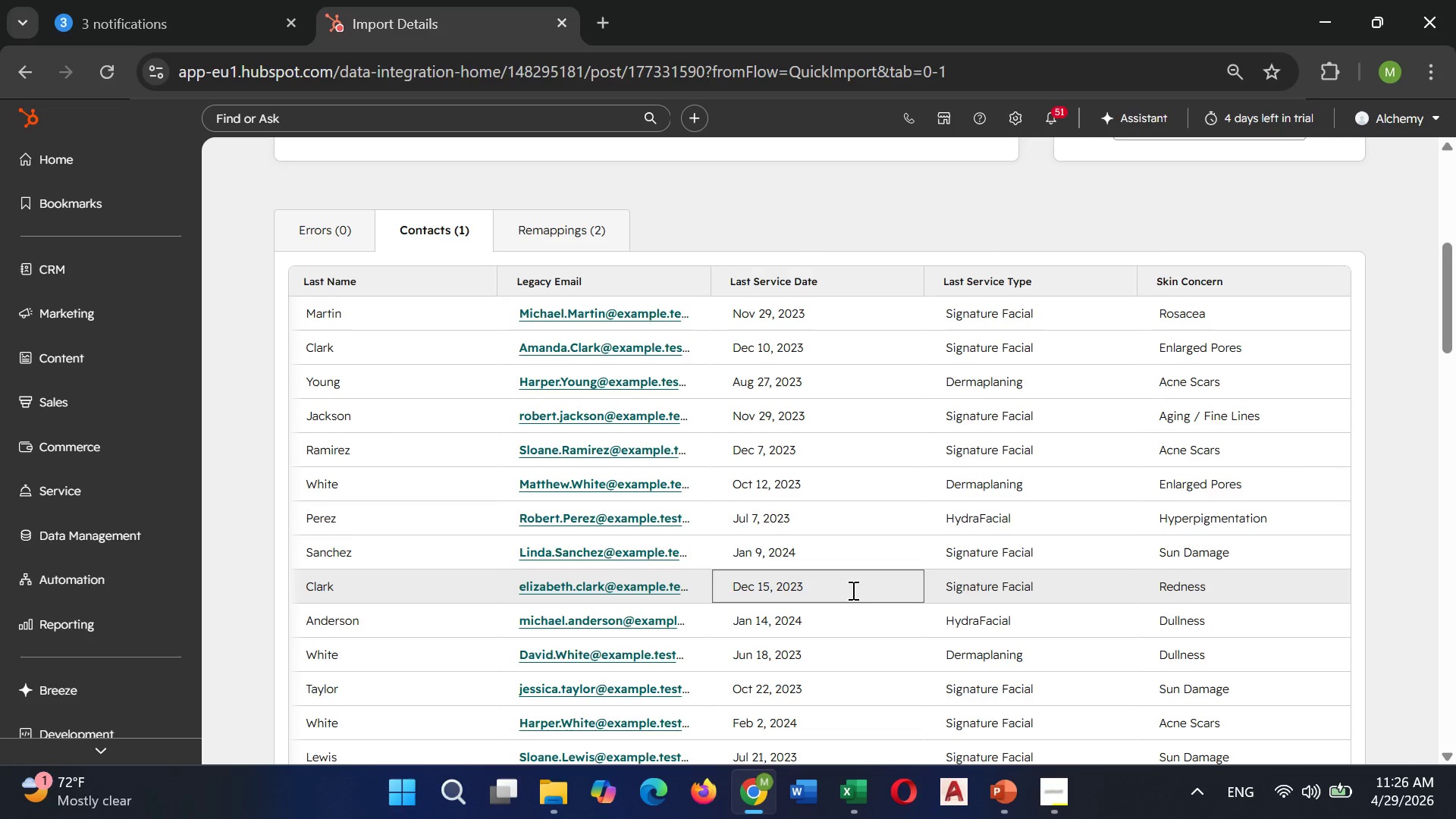 
wait(23.06)
 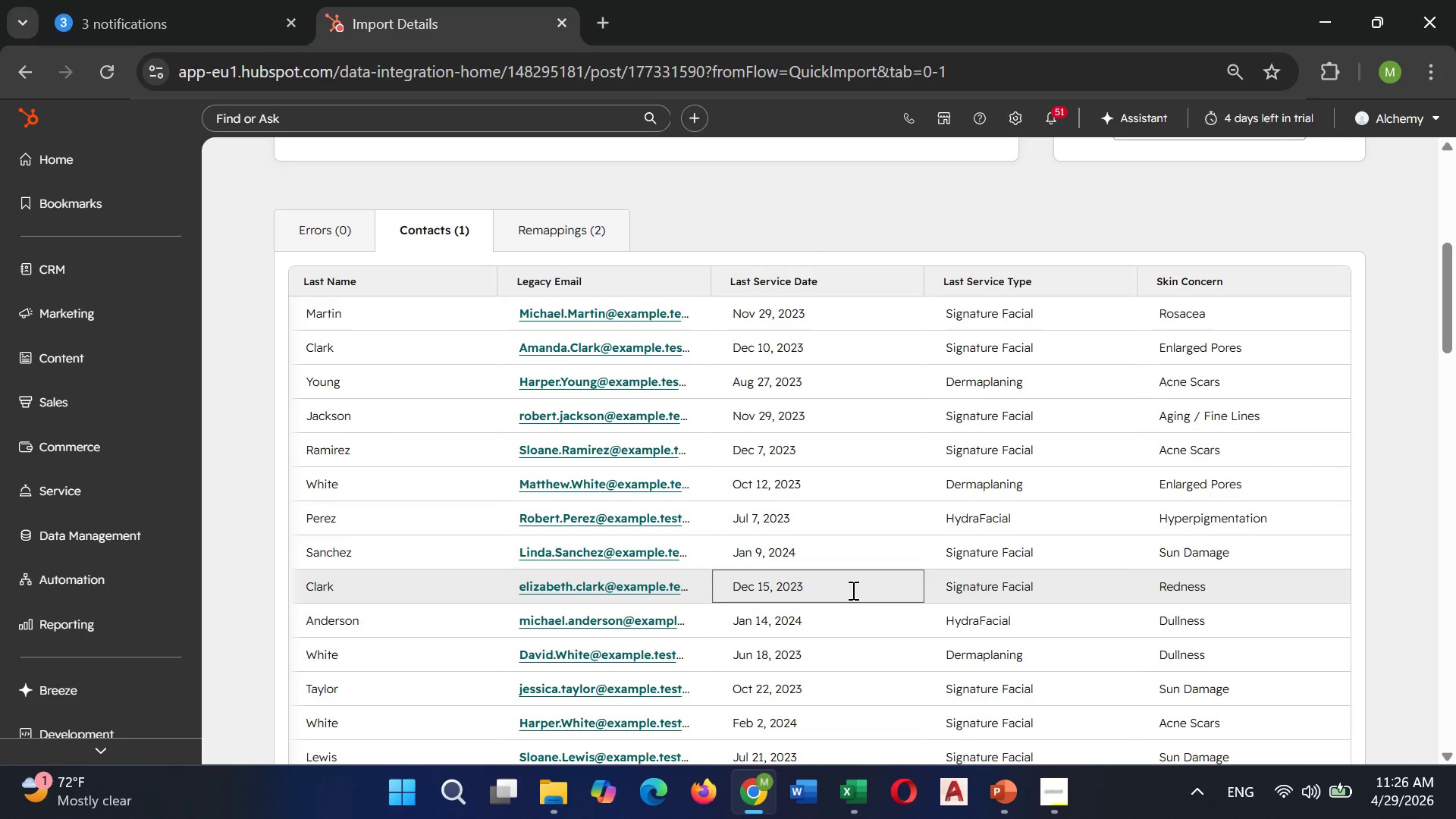 
scroll: coordinate [864, 601], scroll_direction: down, amount: 5.0
 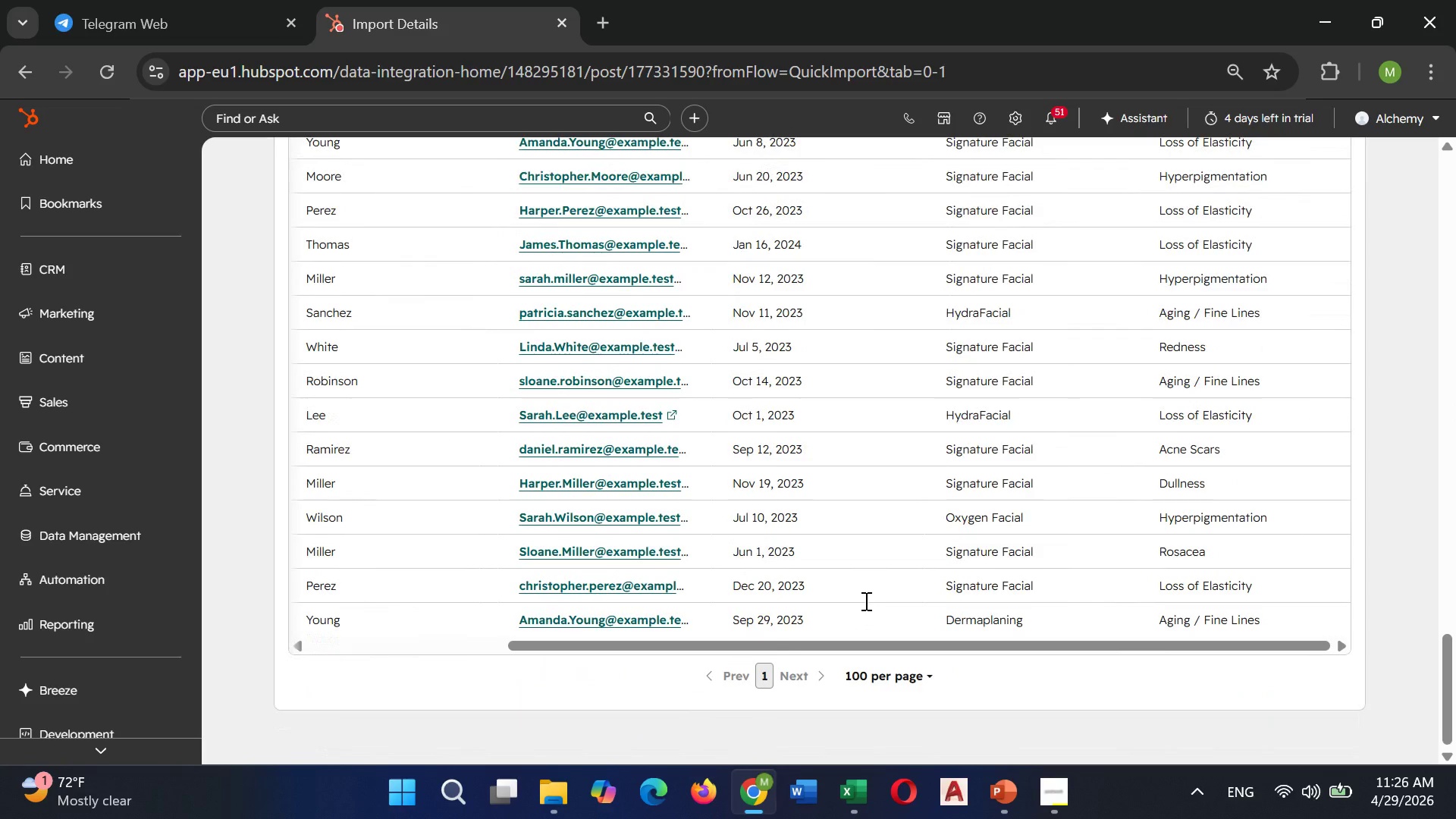 
scroll: coordinate [878, 595], scroll_direction: up, amount: 22.0
 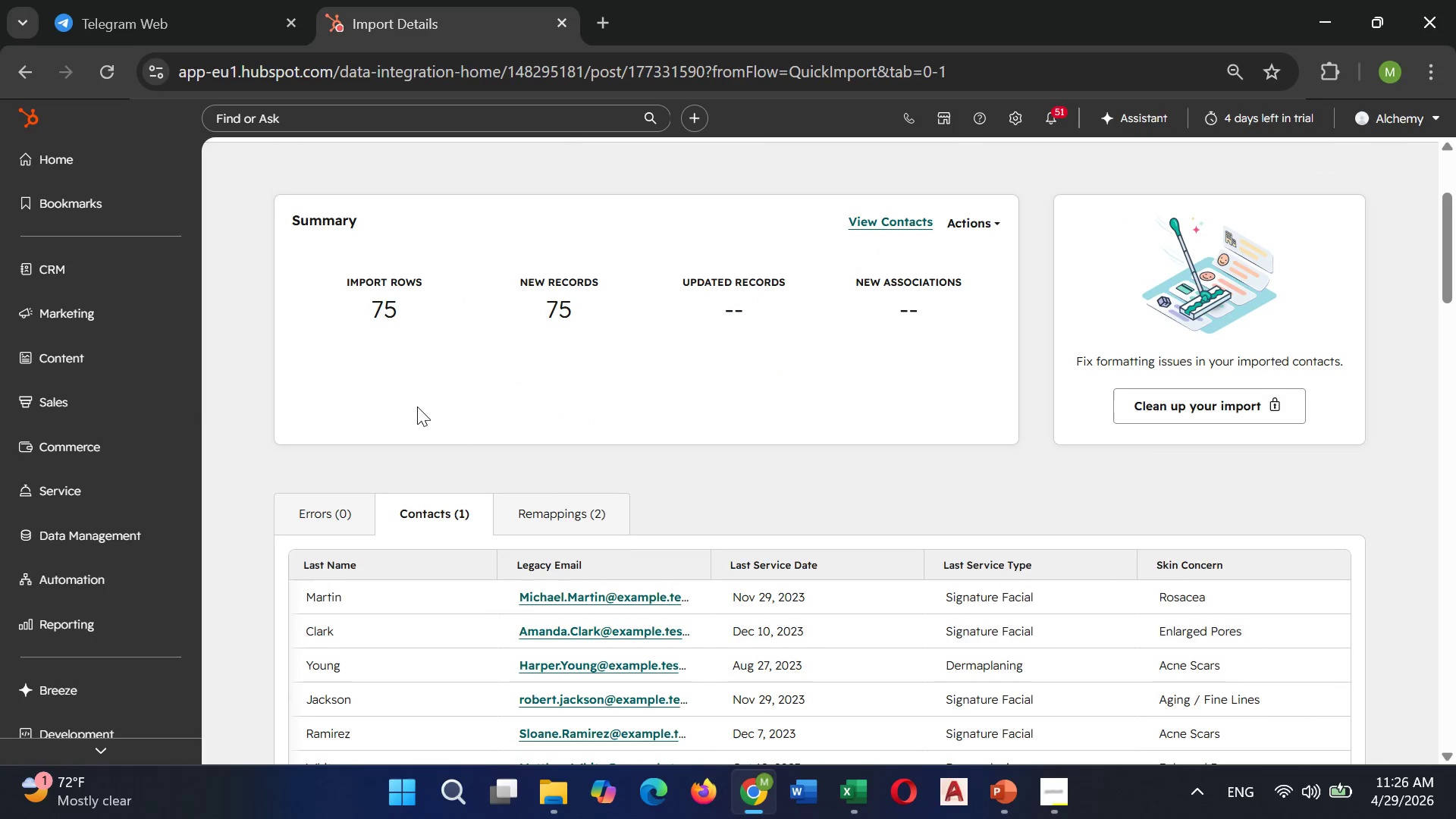 
left_click([552, 517])
 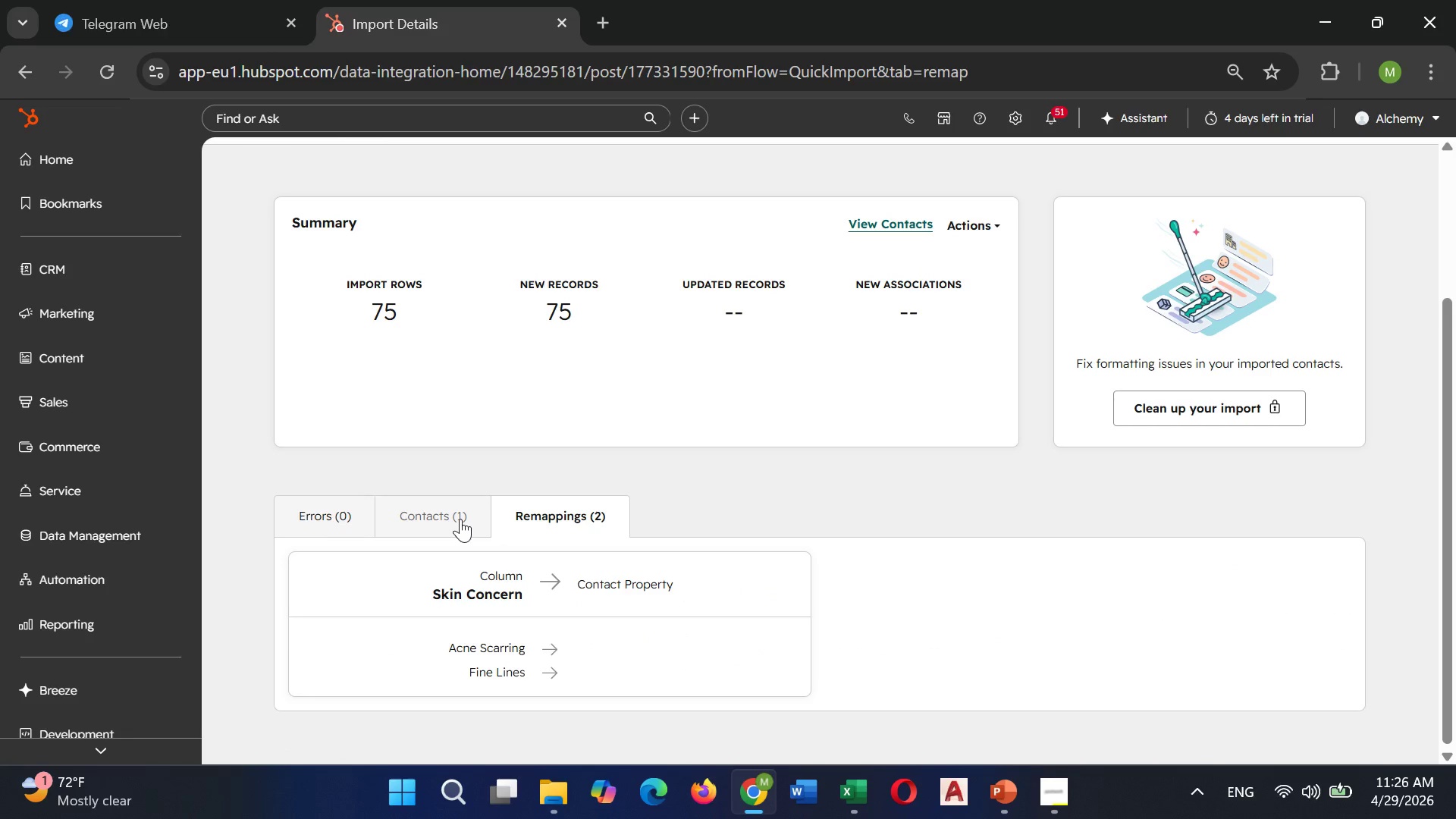 
left_click([460, 517])
 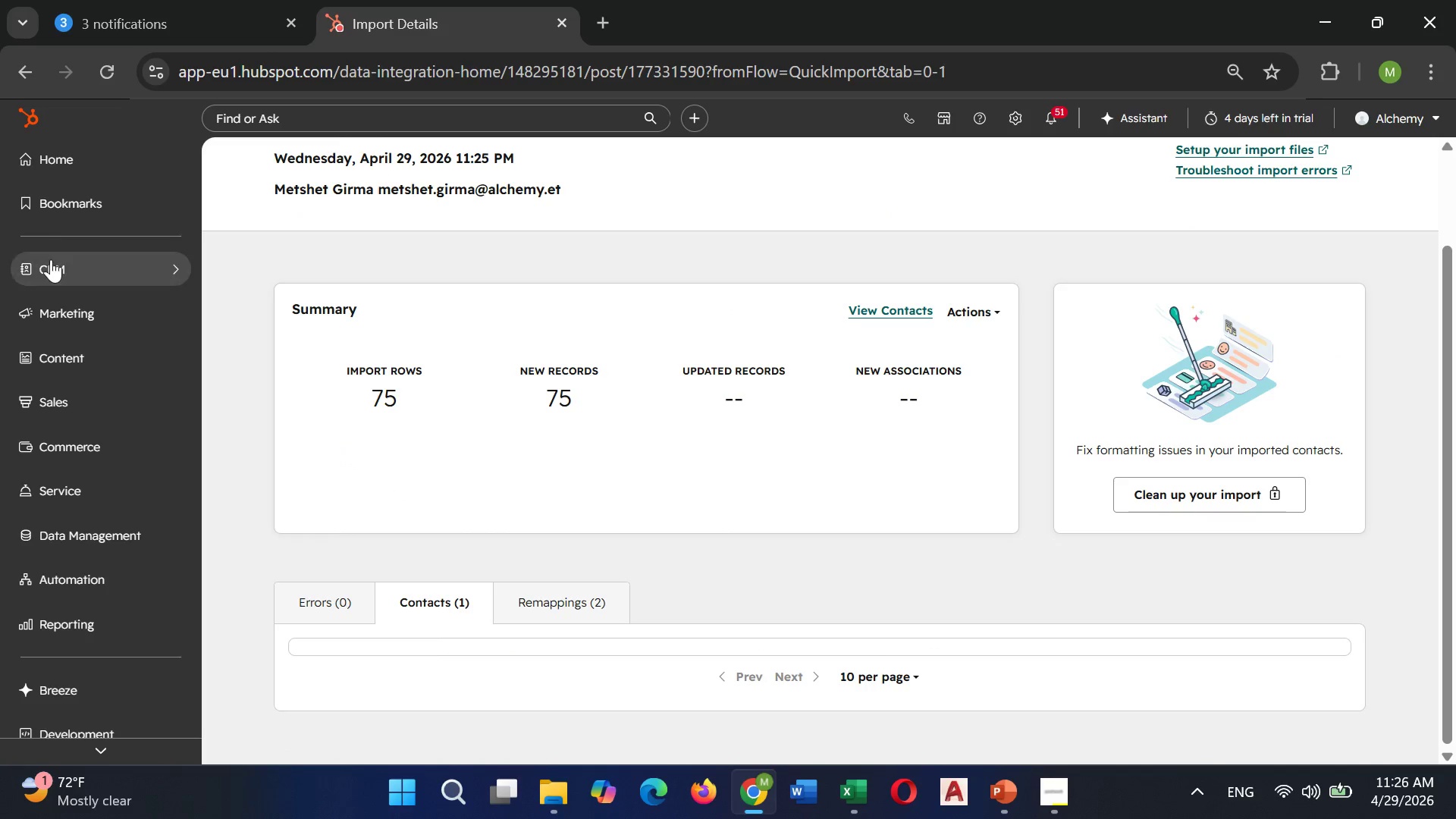 
left_click([57, 266])
 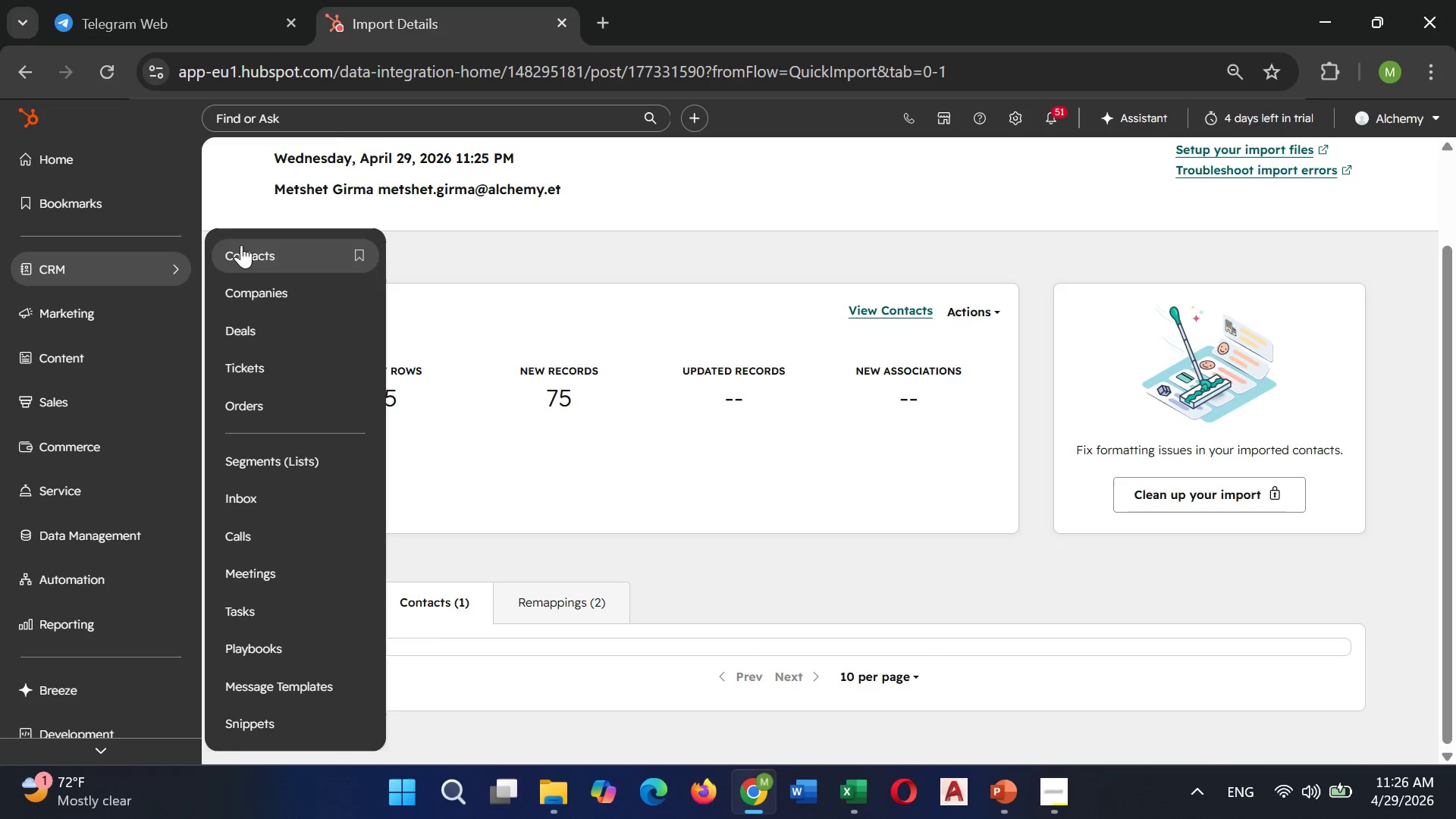 
left_click([244, 246])
 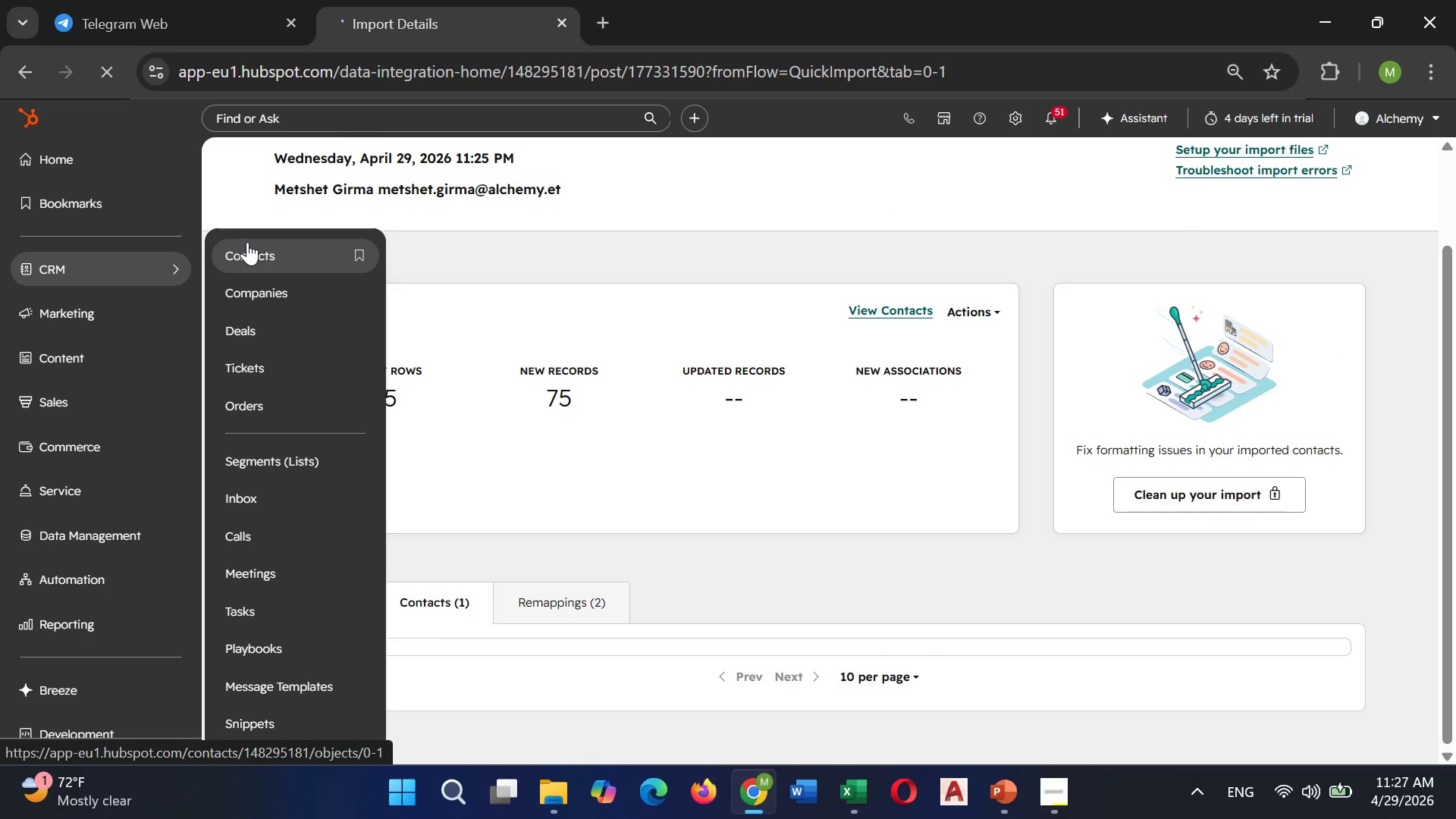 
wait(10.97)
 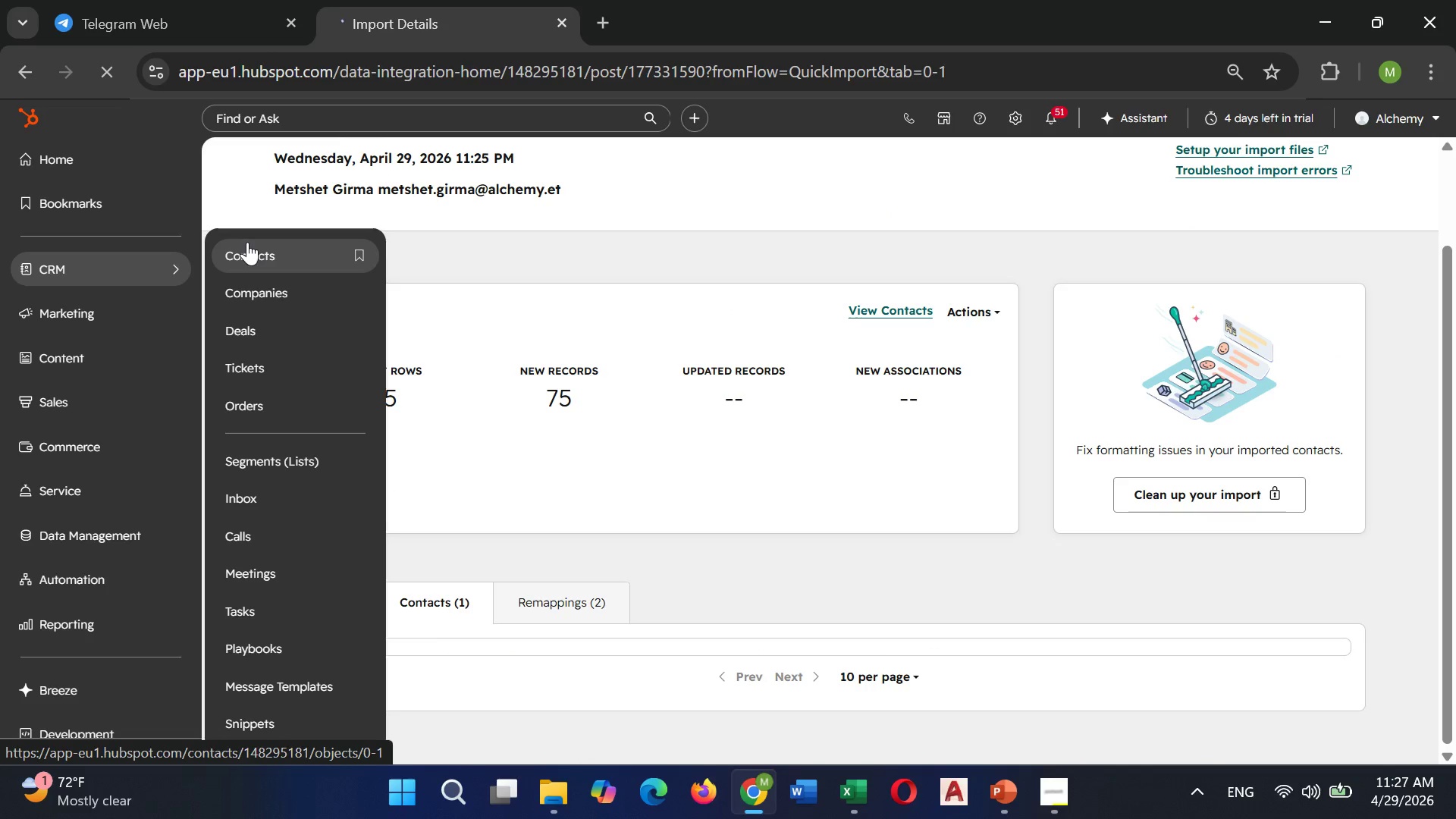 
left_click_drag(start_coordinate=[253, 254], to_coordinate=[253, 259])
 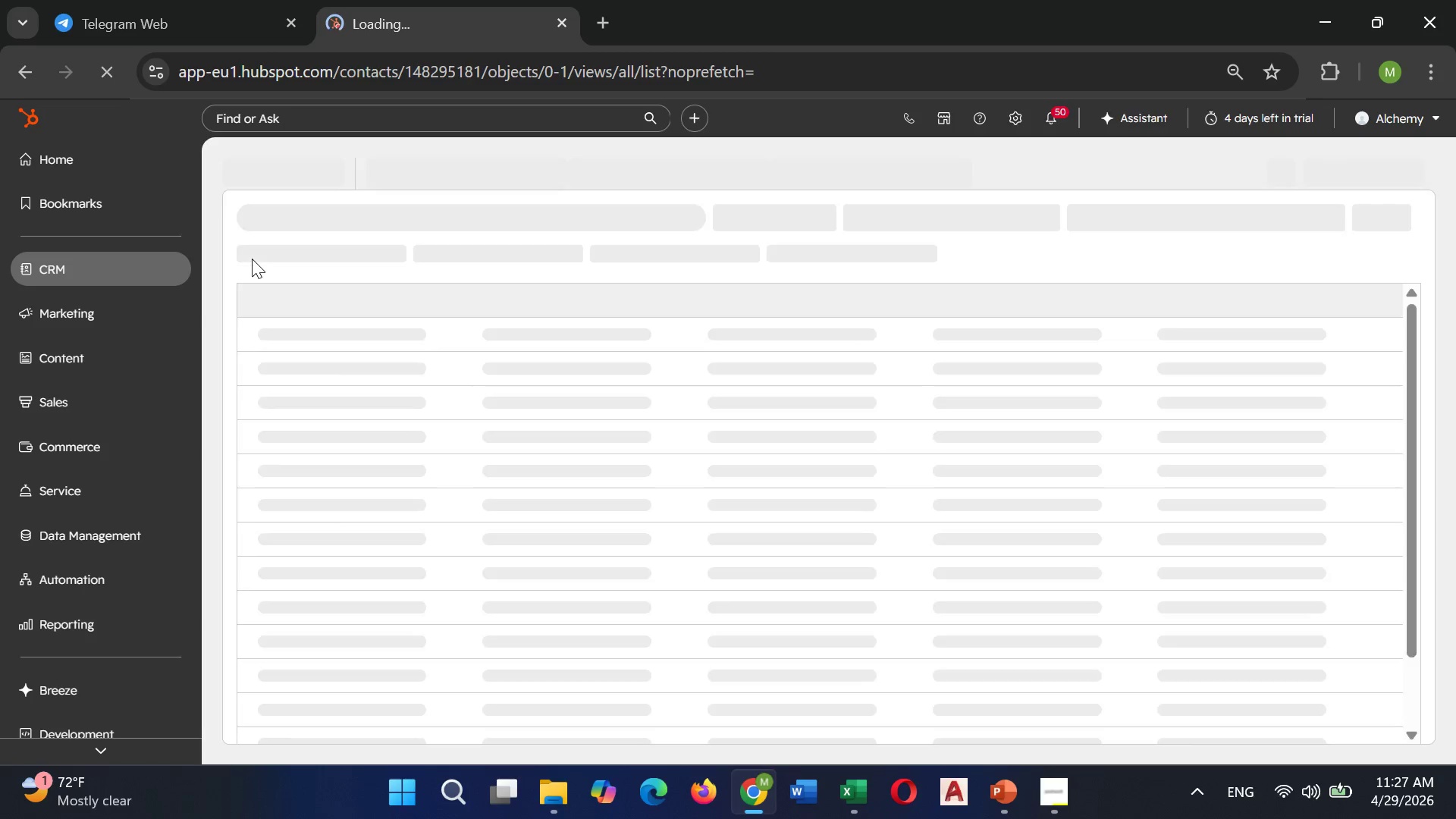 
wait(13.91)
 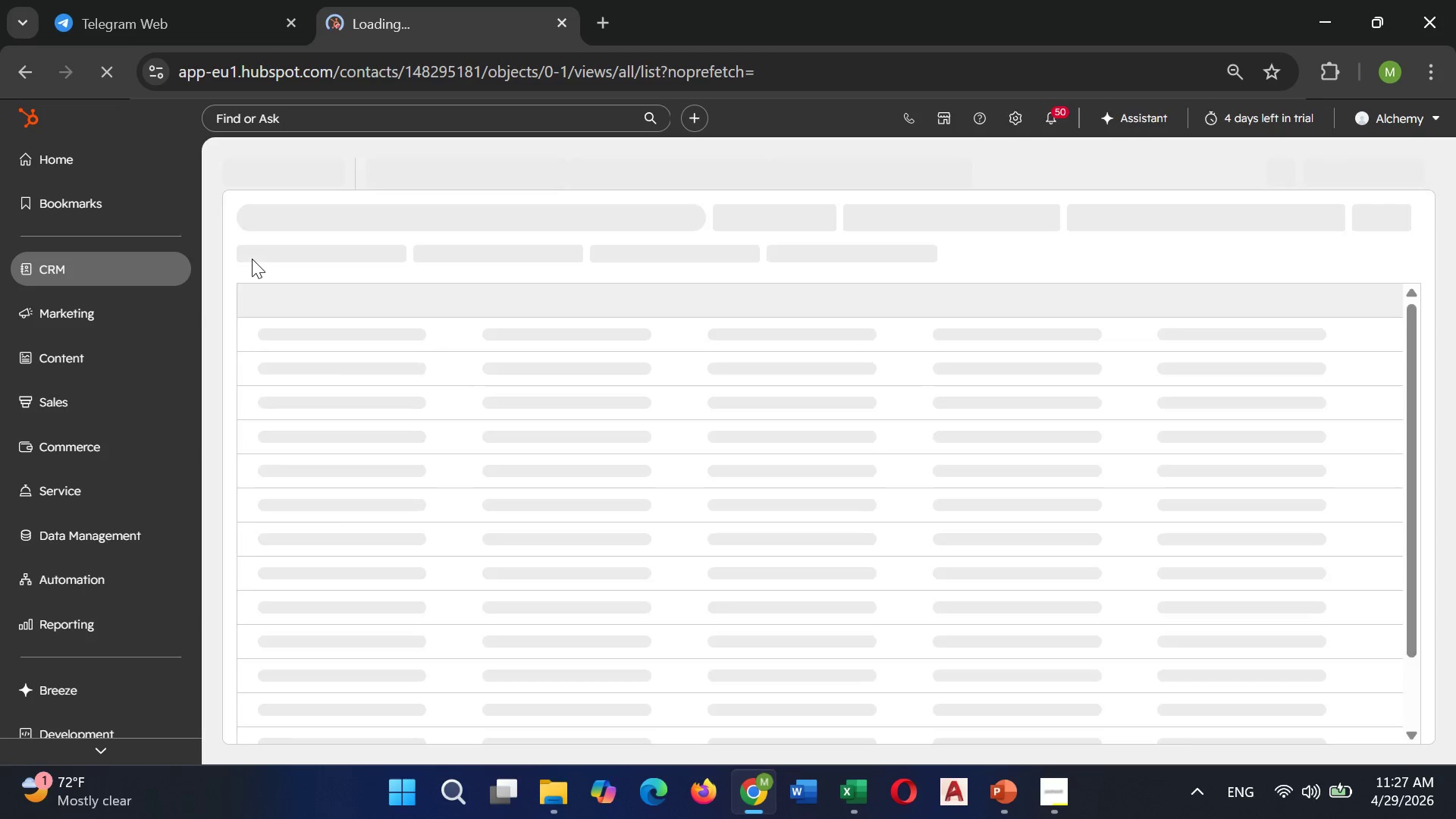 
scroll: coordinate [514, 389], scroll_direction: down, amount: 7.0
 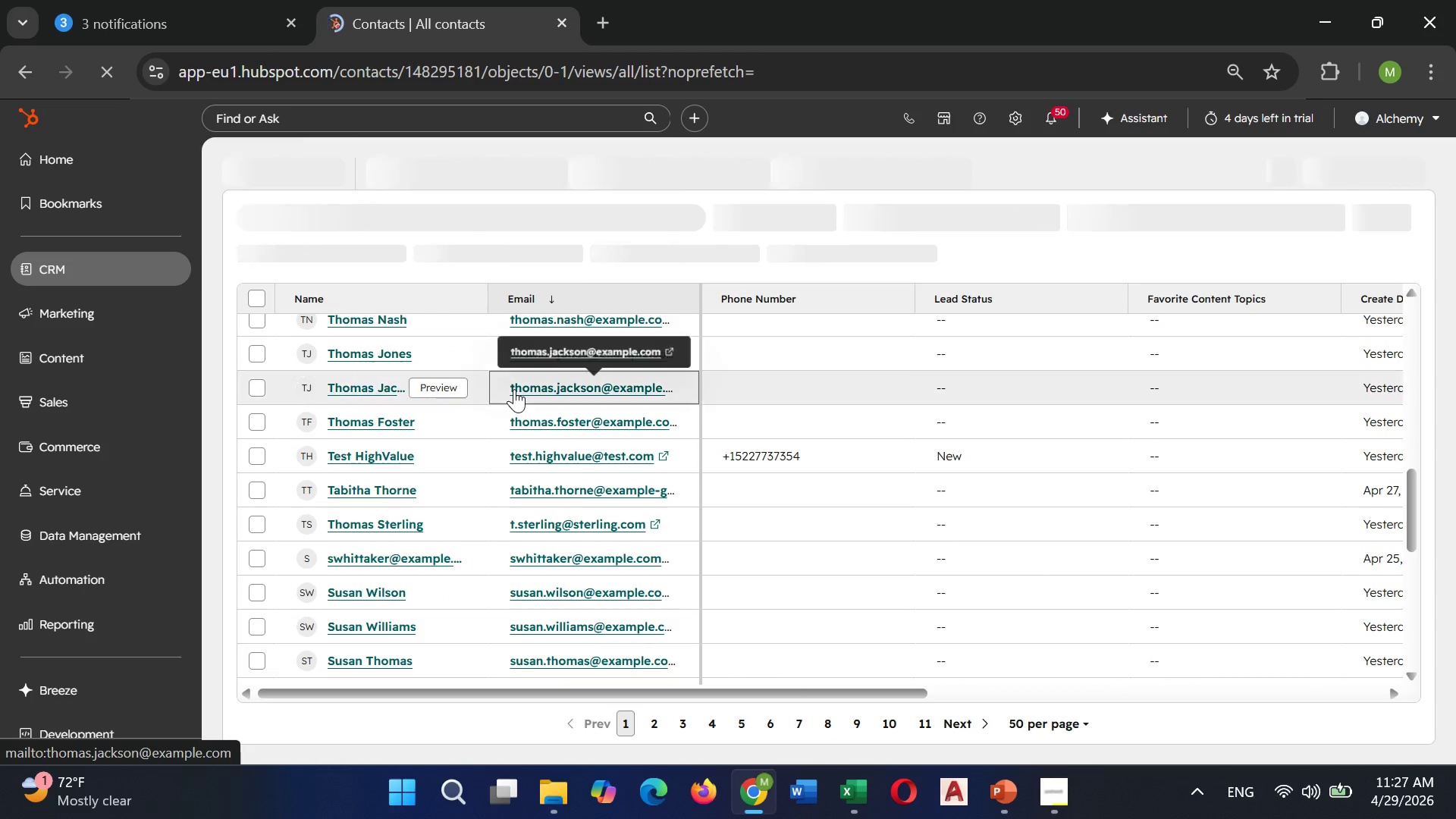 
scroll: coordinate [512, 368], scroll_direction: up, amount: 8.0
 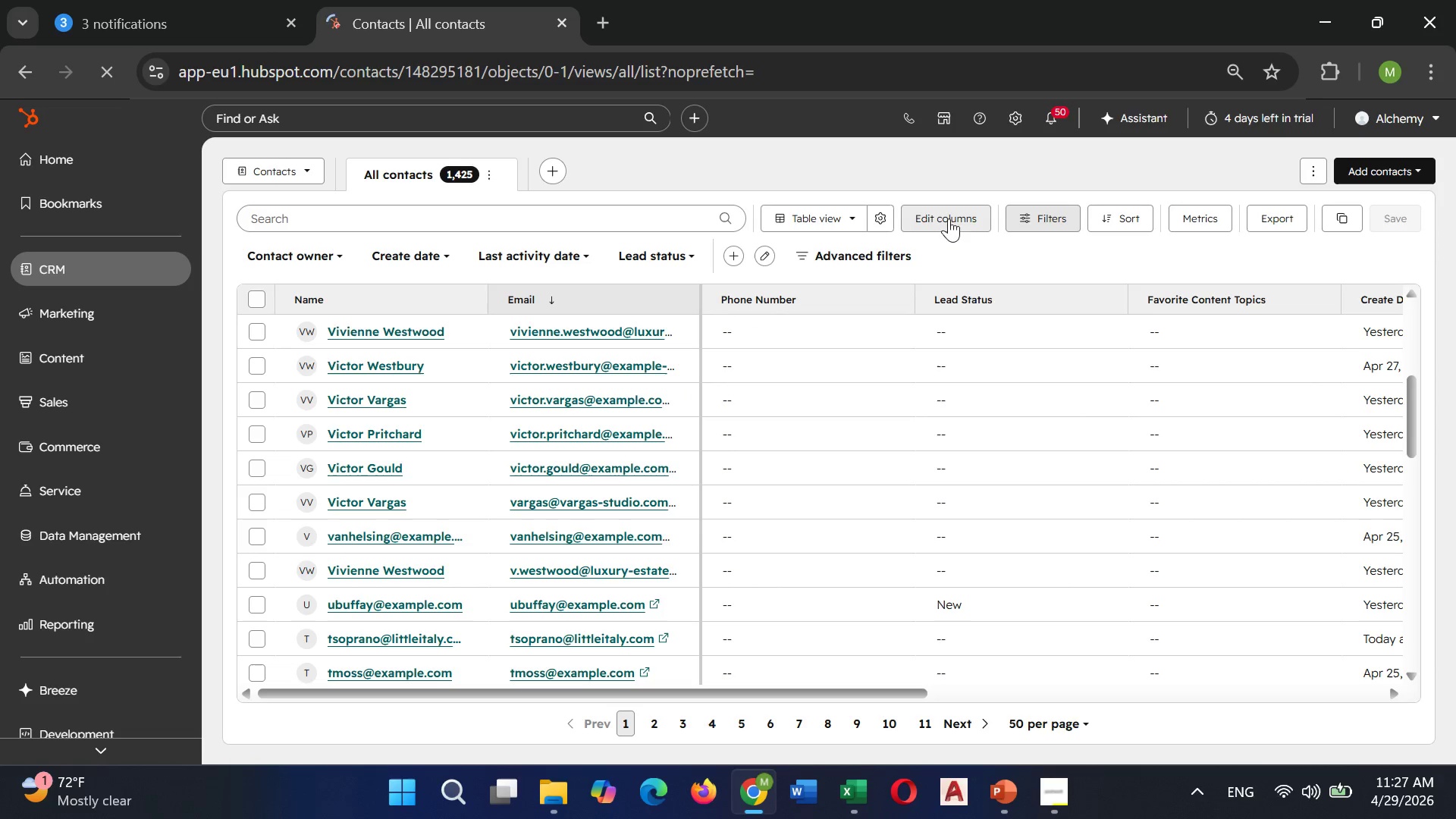 
wait(6.09)
 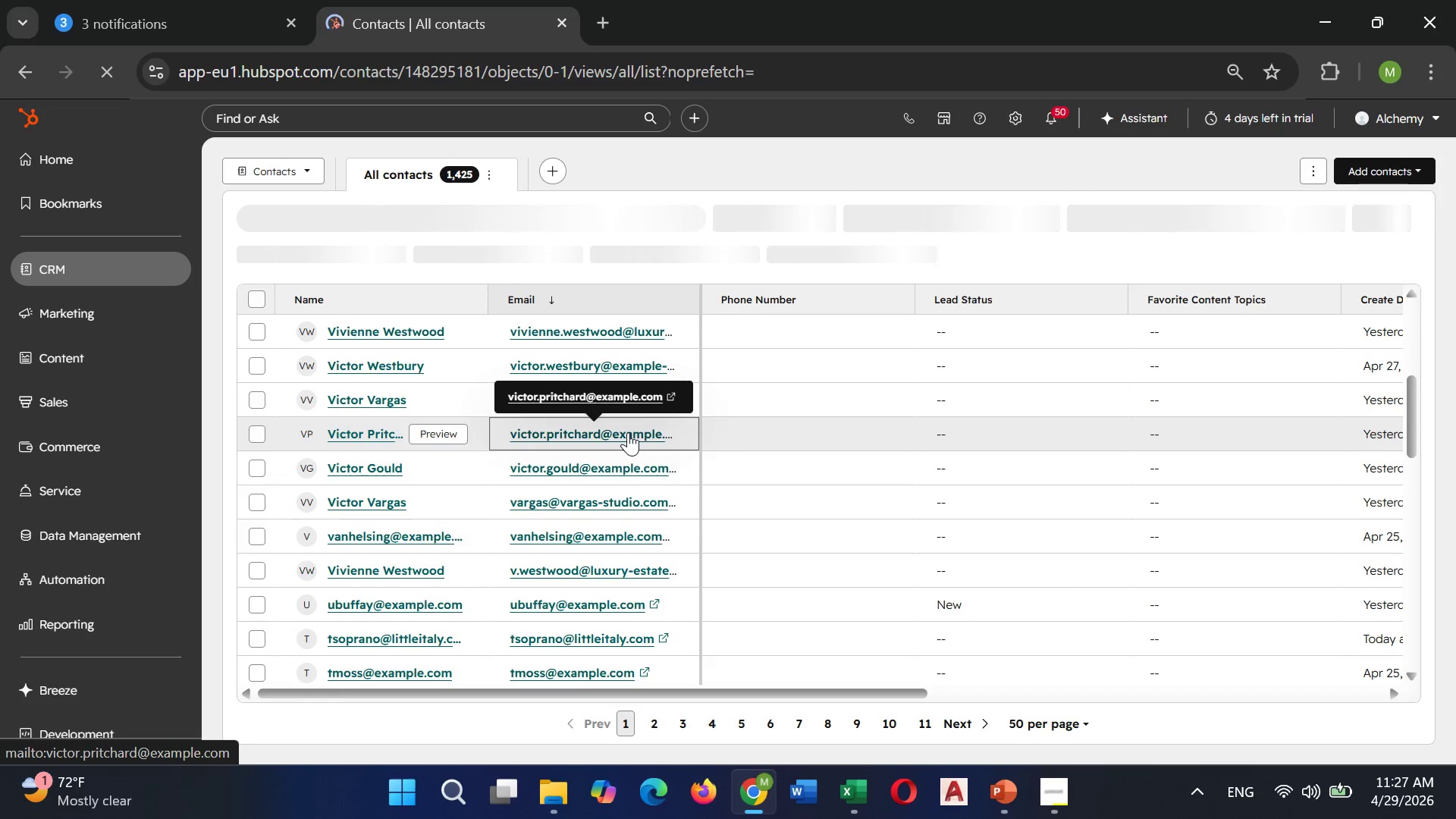 
left_click([418, 254])
 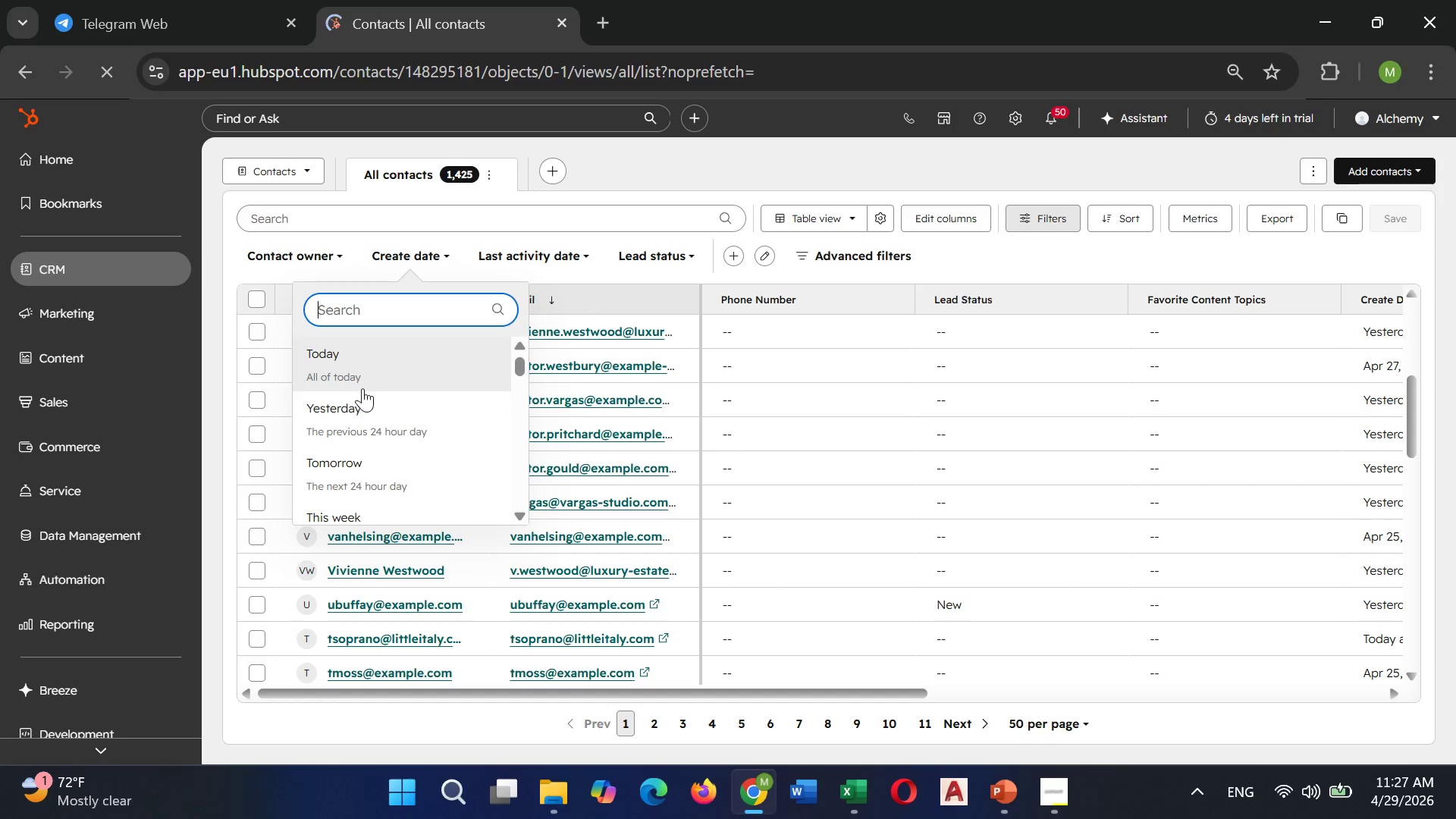 
left_click([370, 369])
 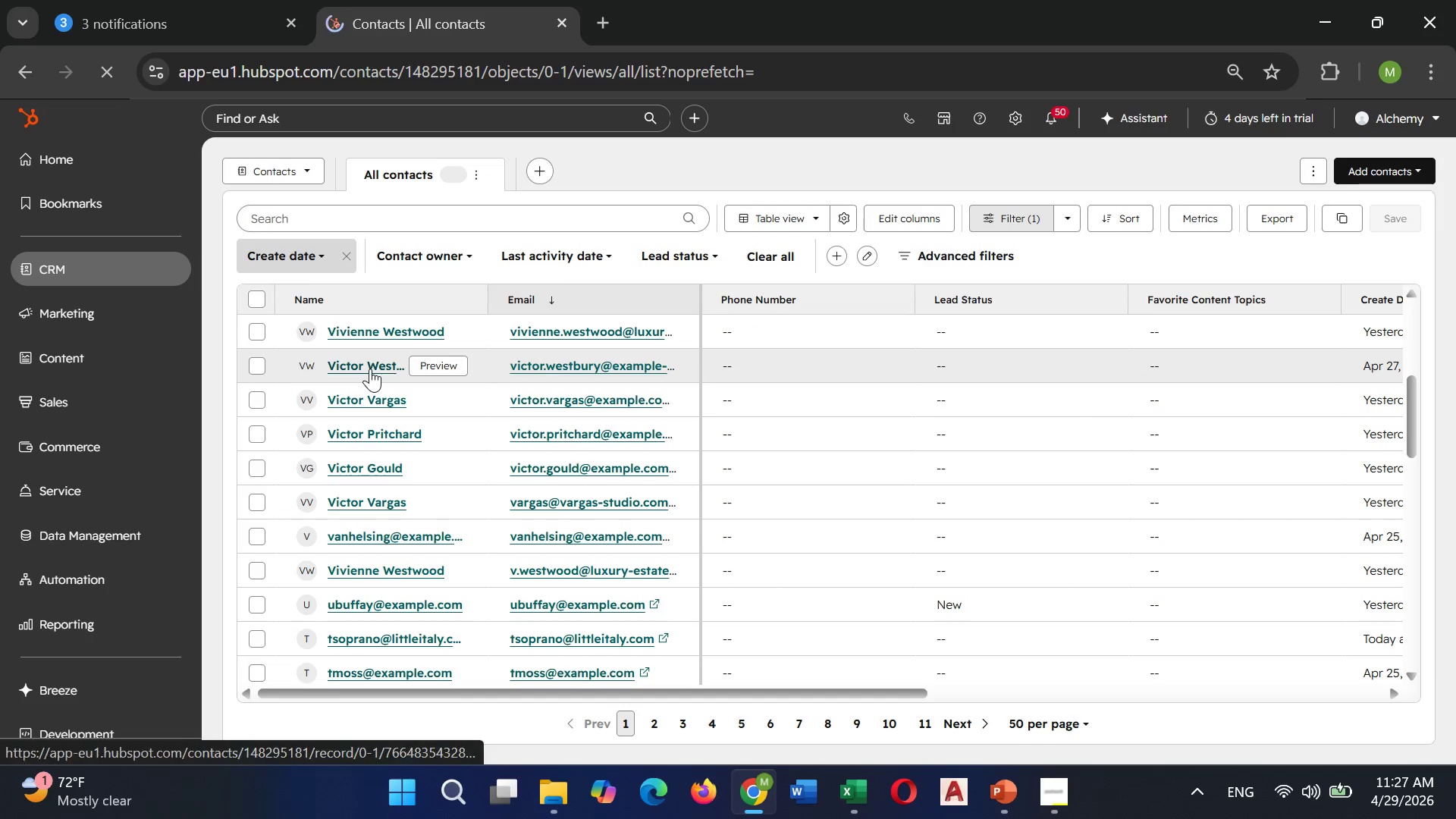 
mouse_move([419, 256])
 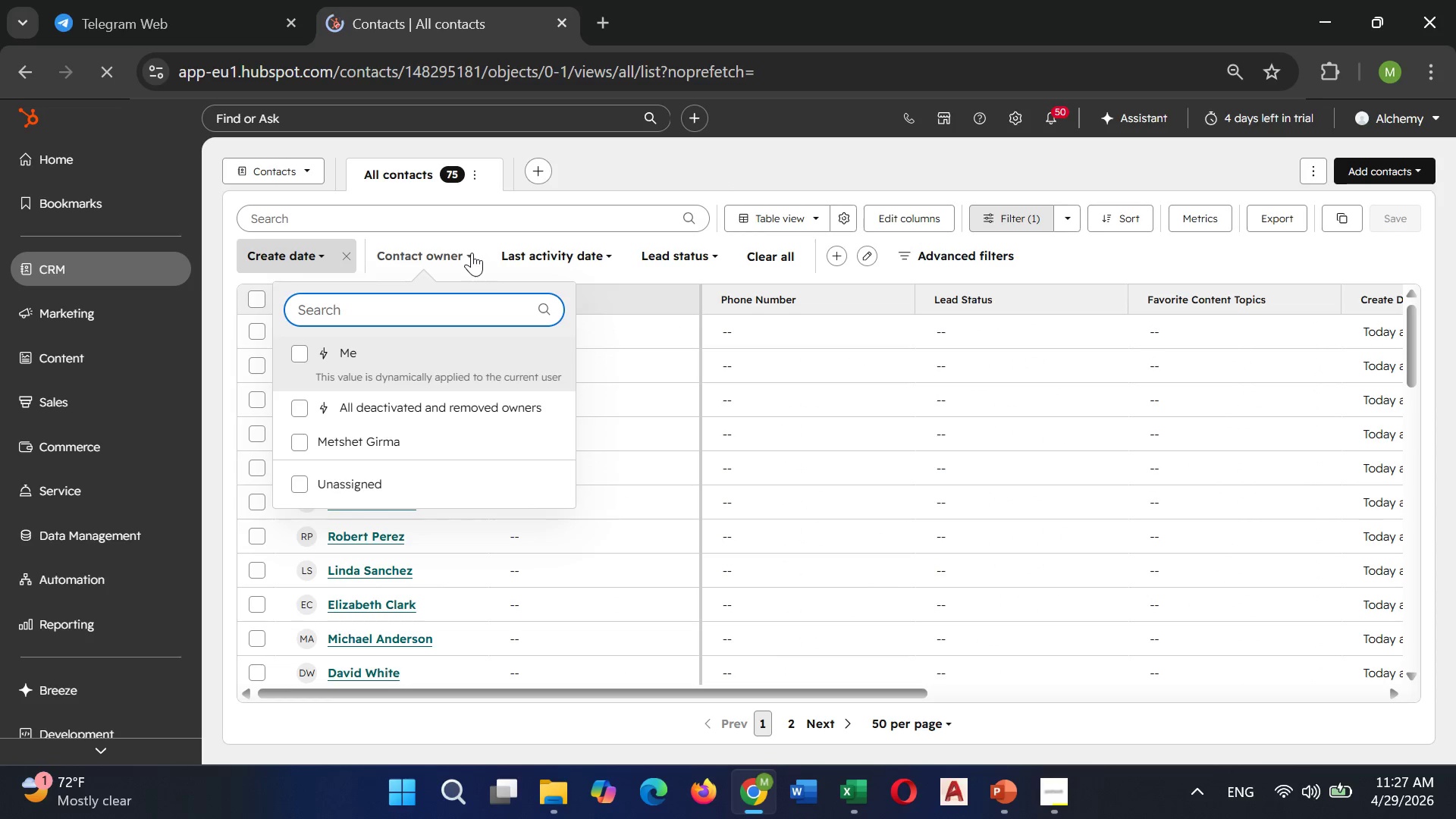 
left_click([472, 253])
 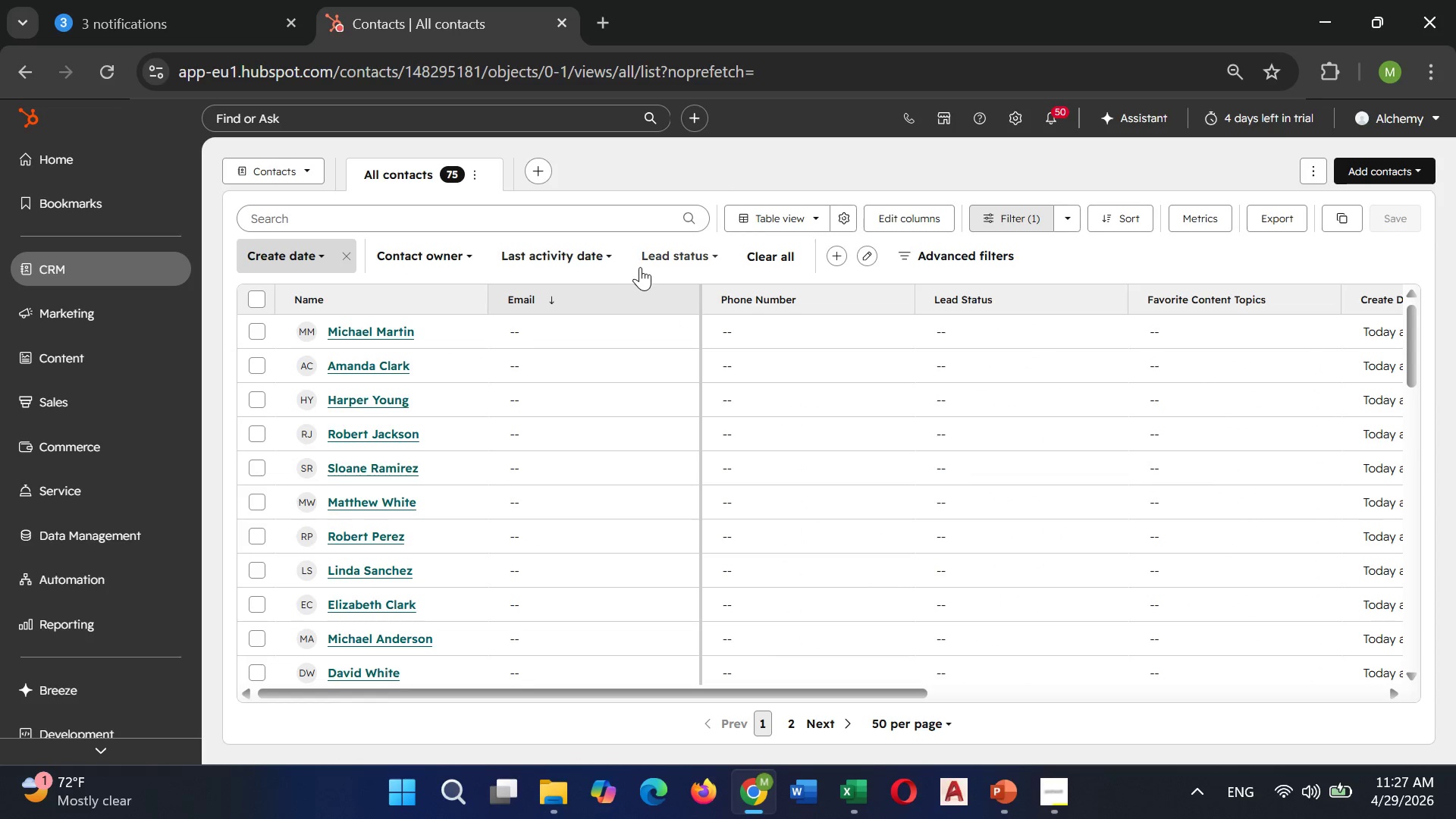 
mouse_move([983, 264])
 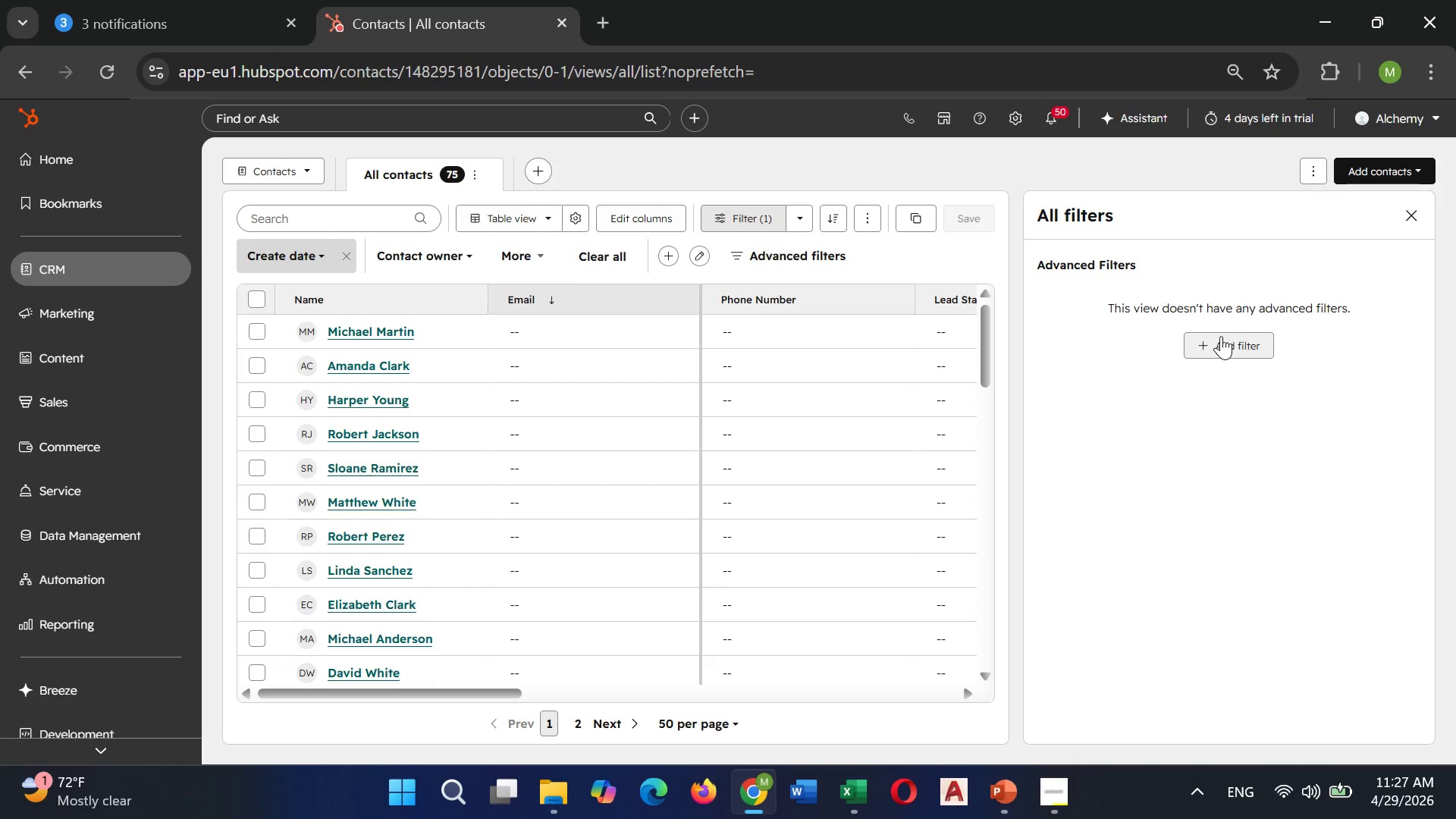 
left_click([1221, 336])
 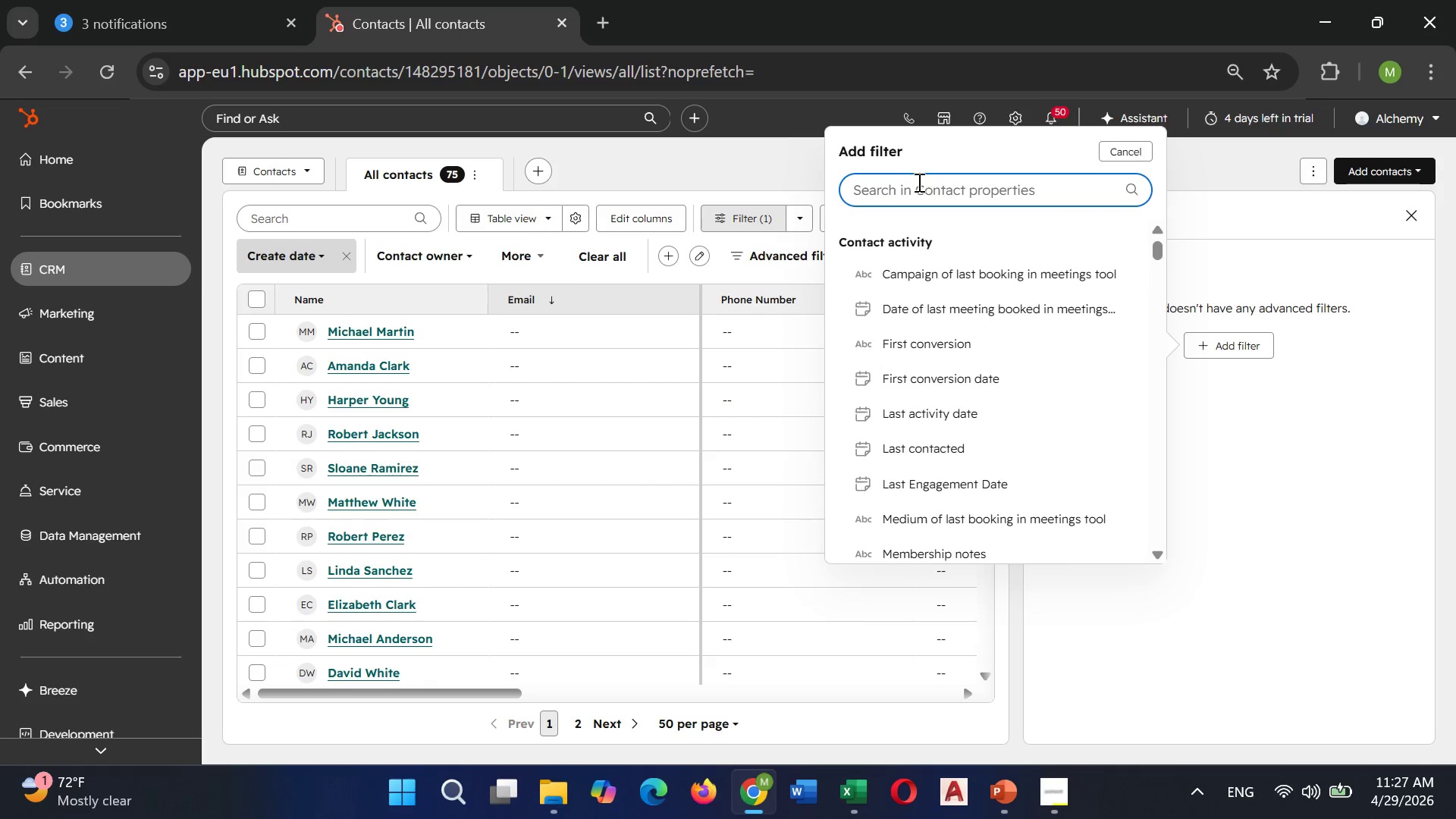 
left_click([915, 193])
 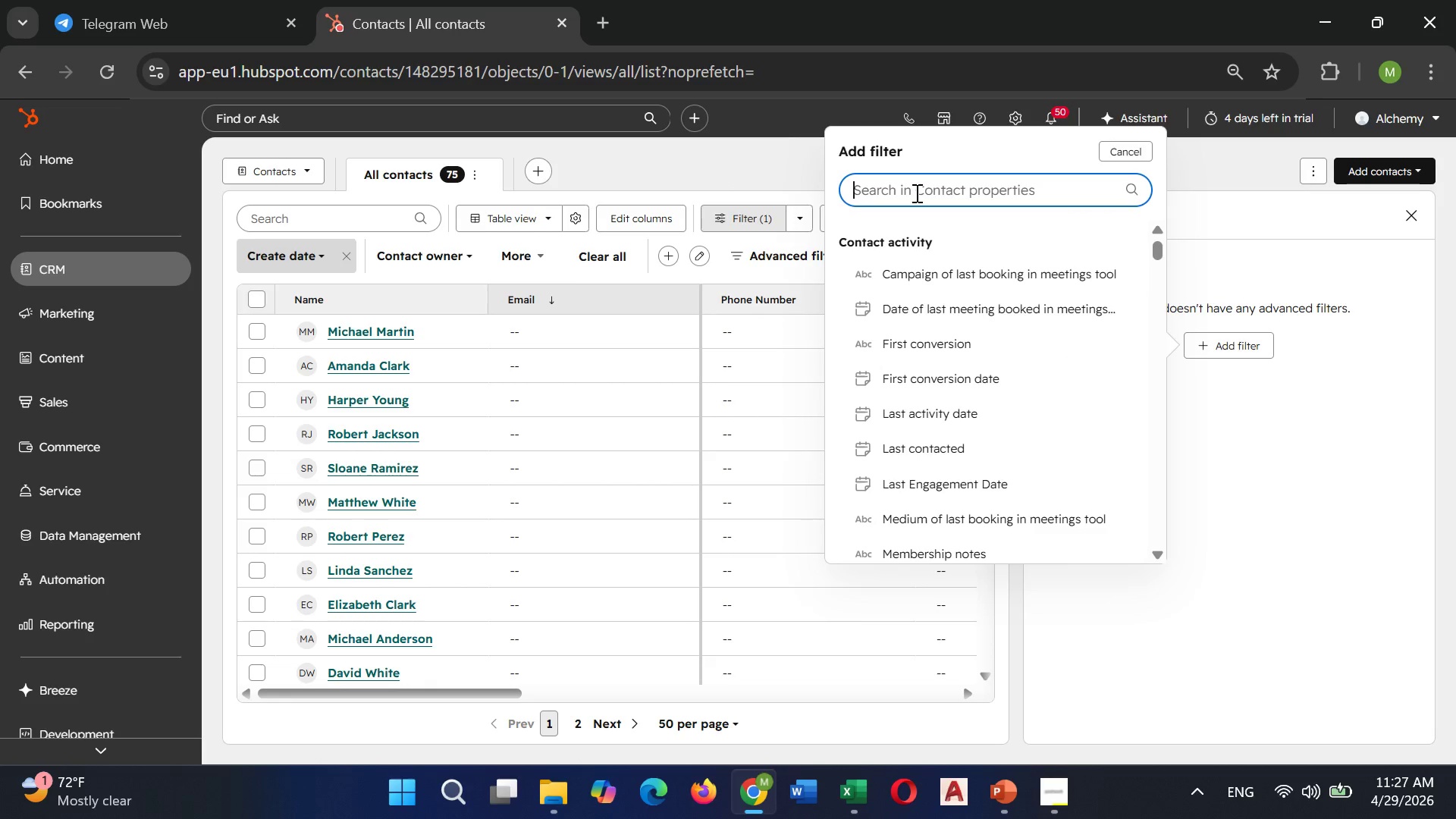 
type(Las)
 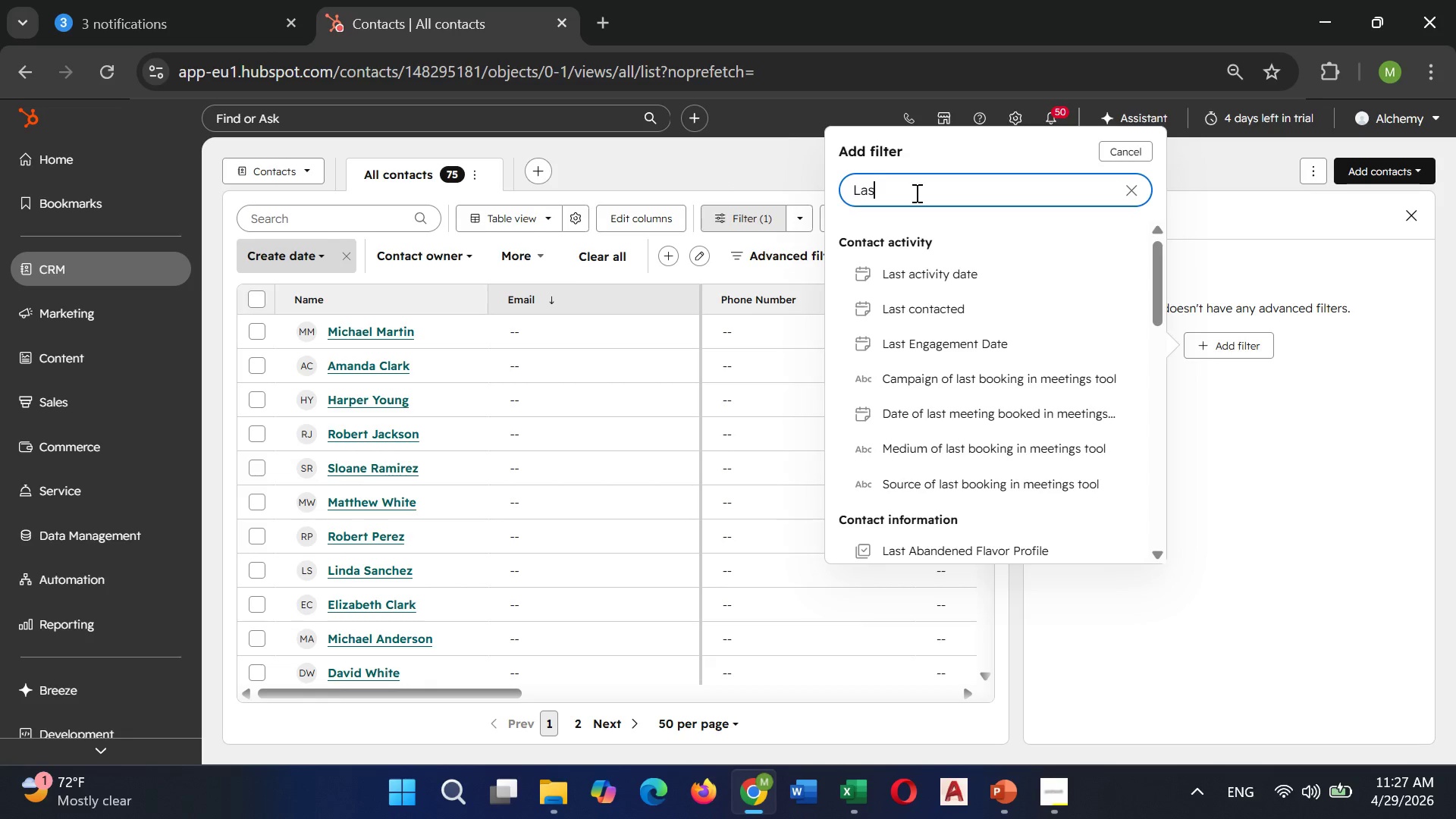 
type(t SErv)
 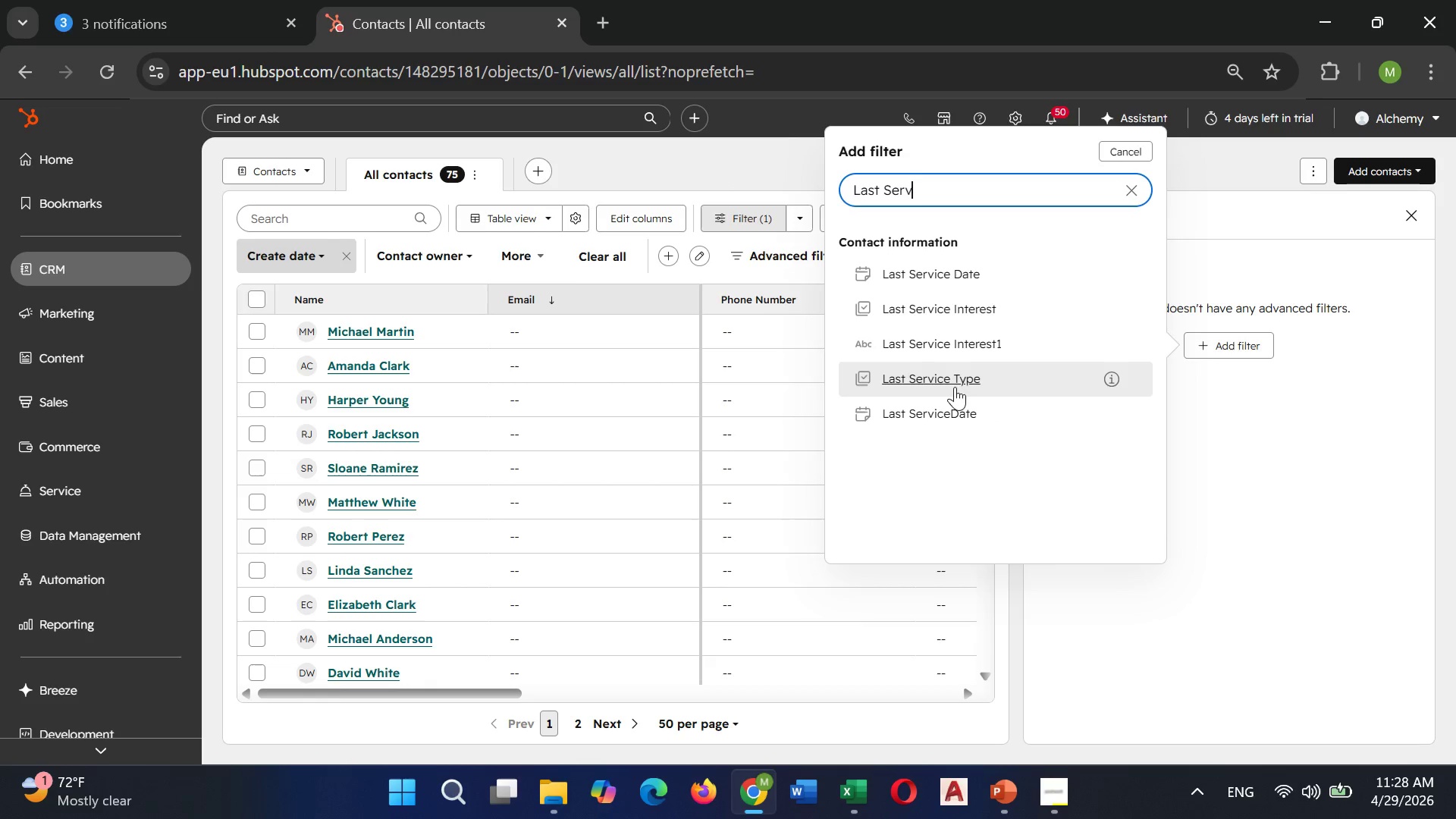 
left_click([953, 384])
 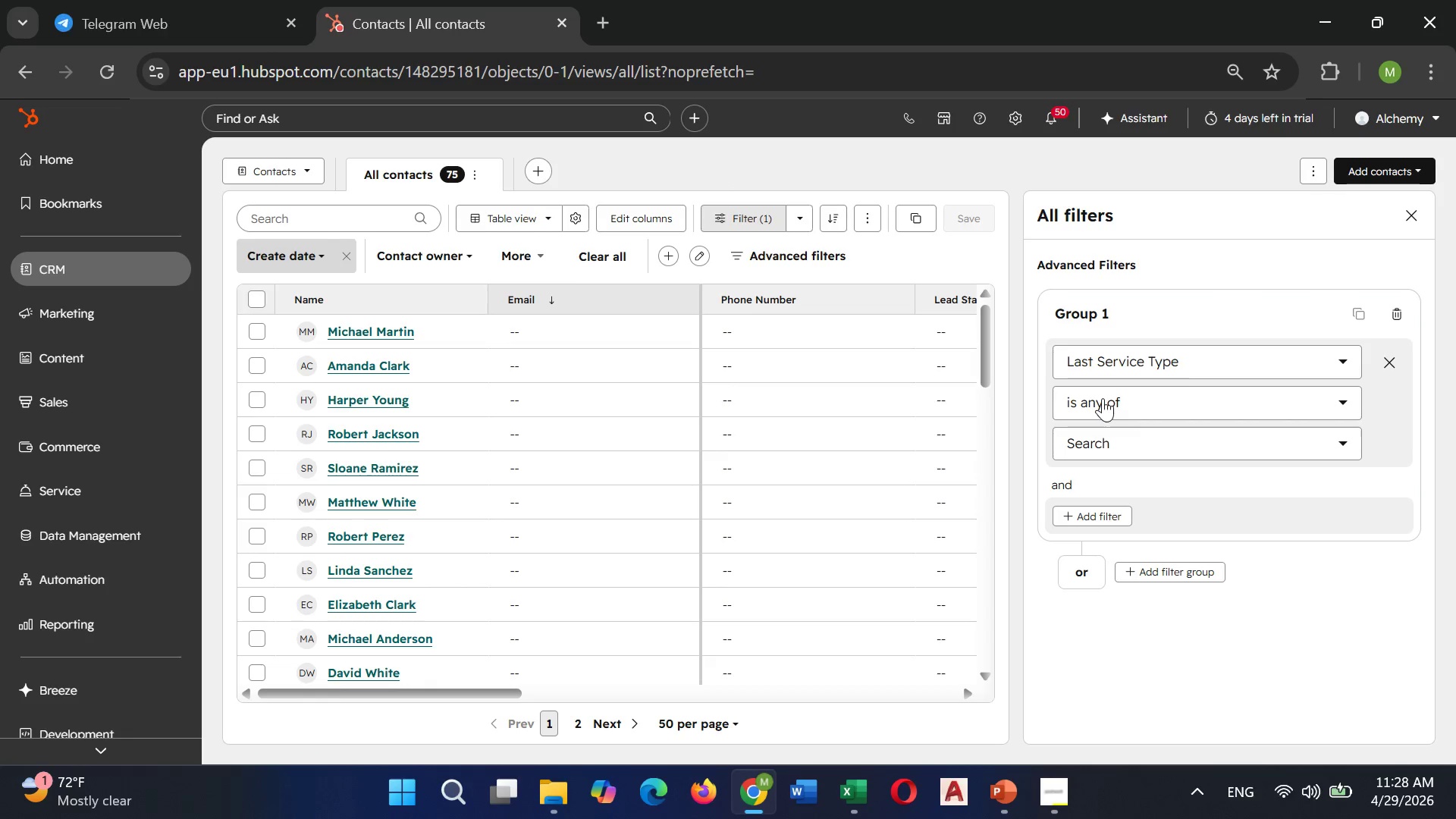 
left_click([1103, 398])
 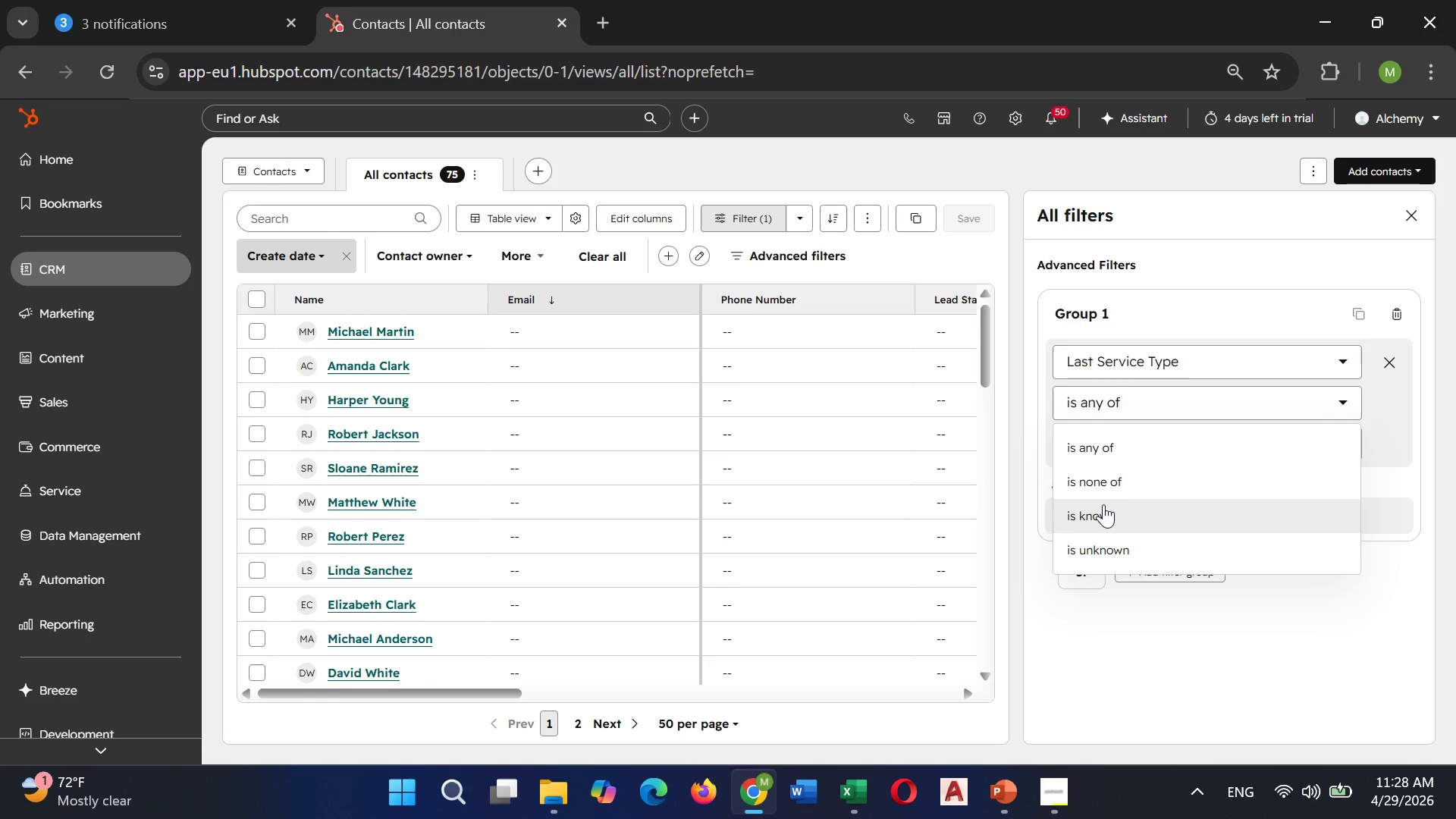 
scroll: coordinate [1105, 505], scroll_direction: down, amount: 1.0
 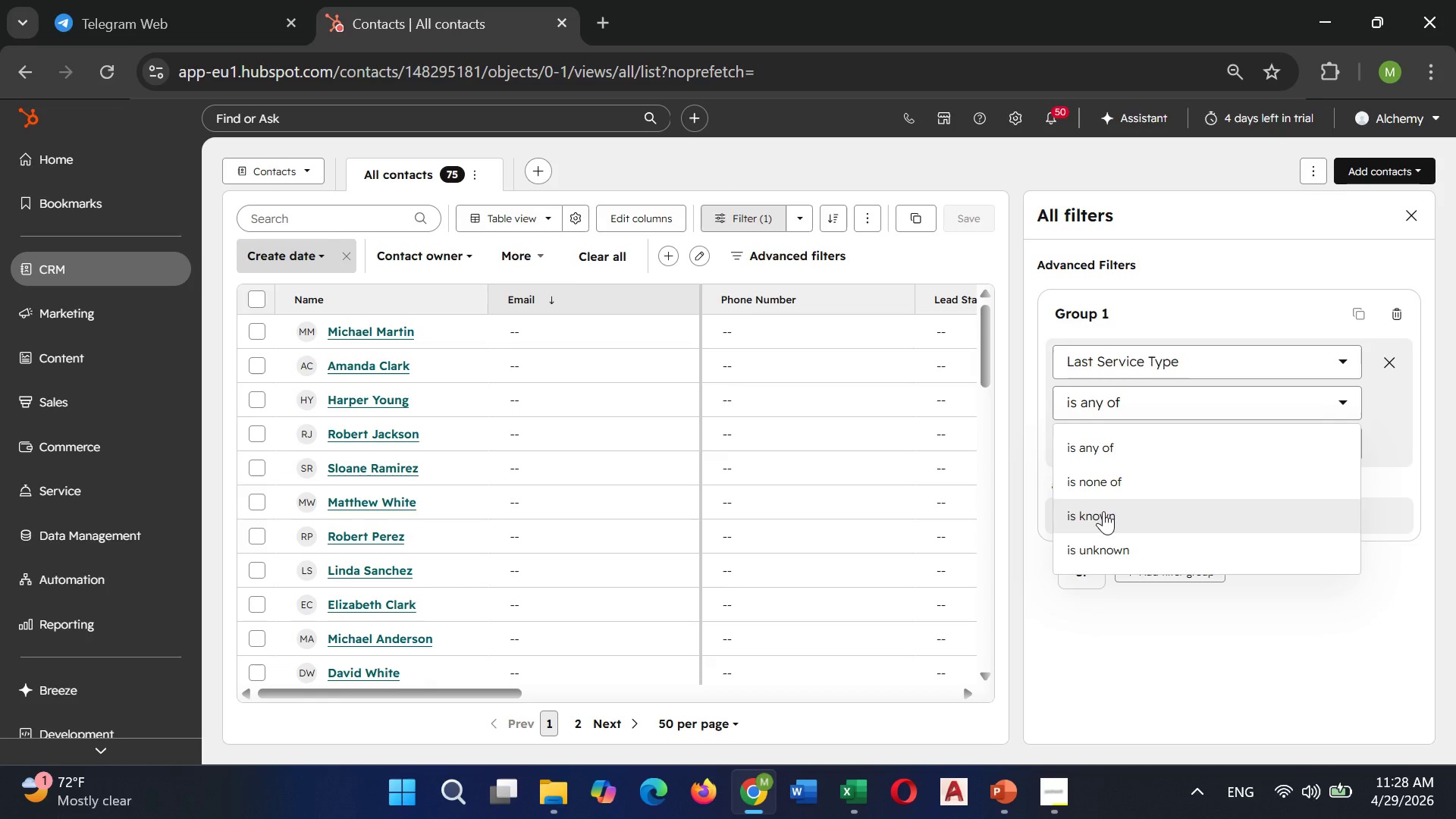 
left_click([1103, 511])
 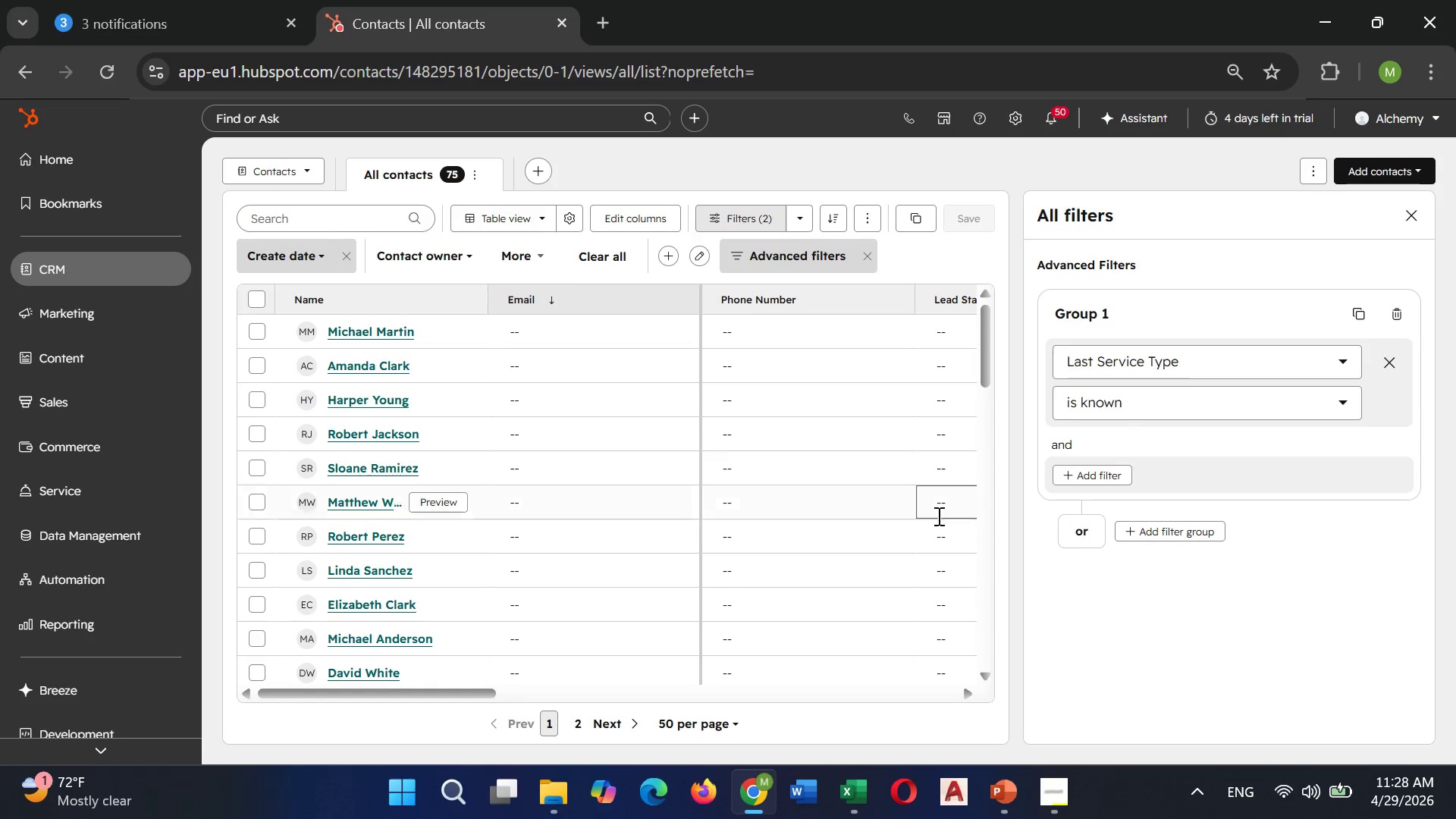 
wait(5.33)
 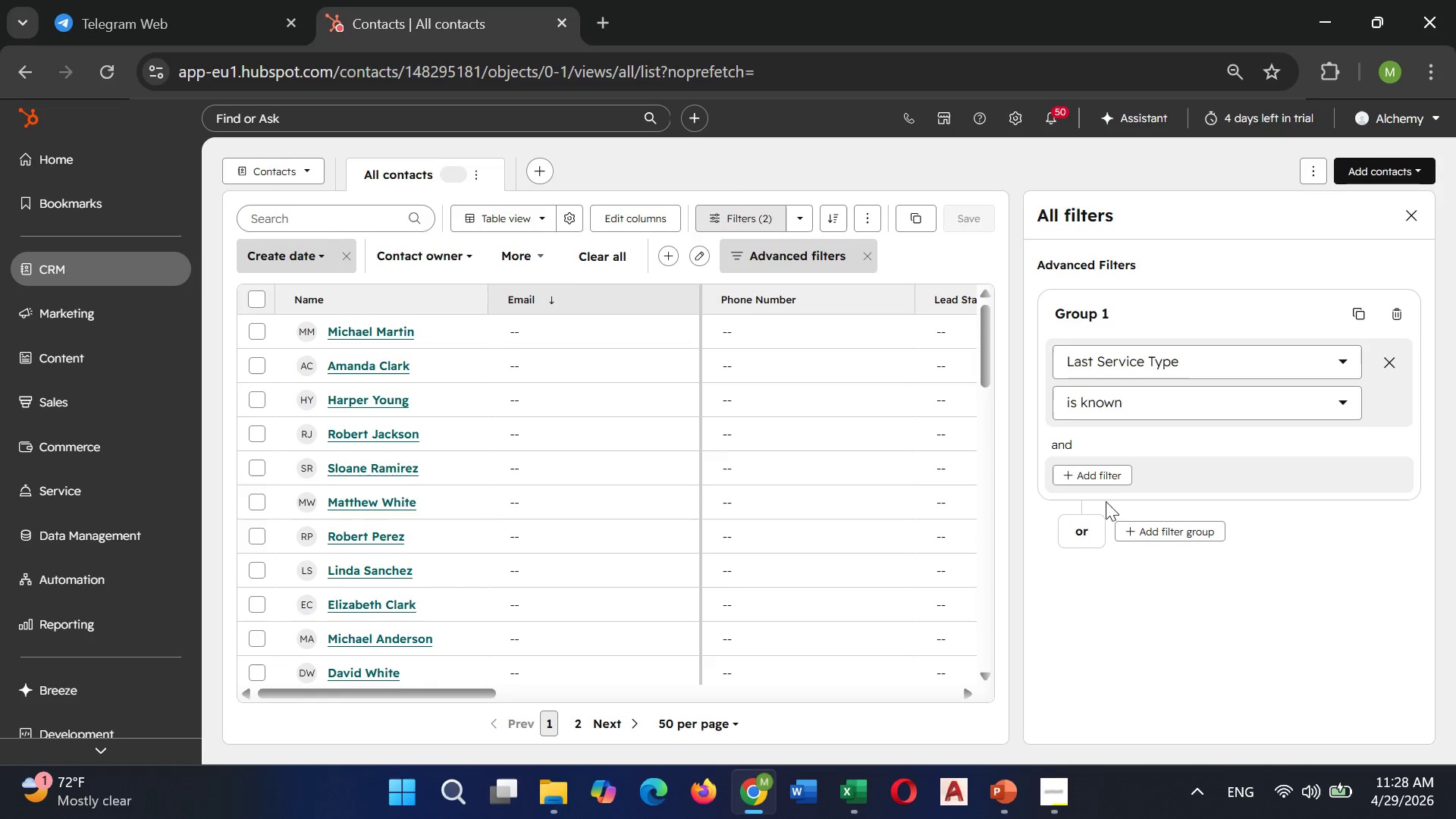 
scroll: coordinate [719, 469], scroll_direction: down, amount: 5.0
 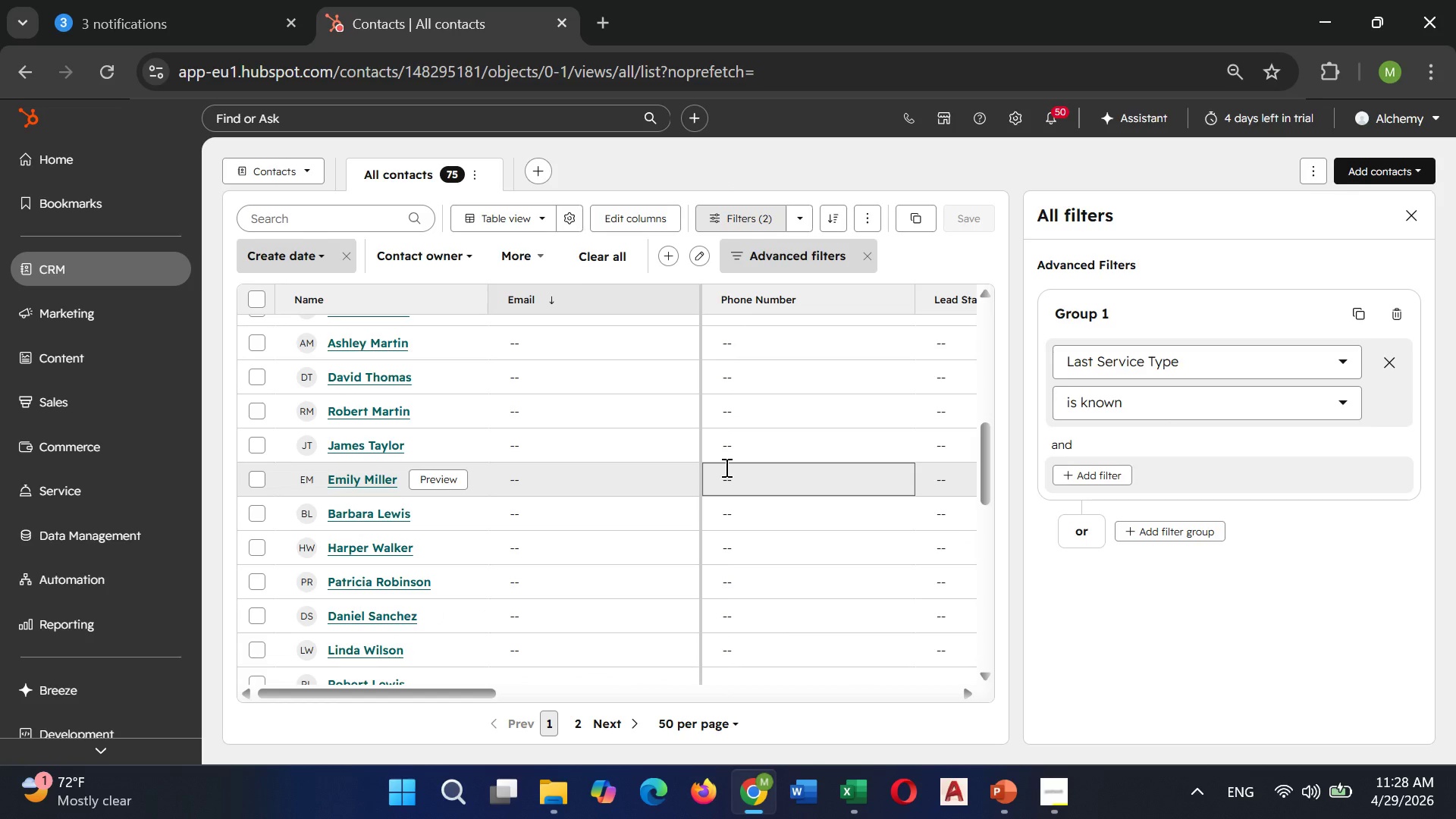 
scroll: coordinate [731, 456], scroll_direction: up, amount: 6.0
 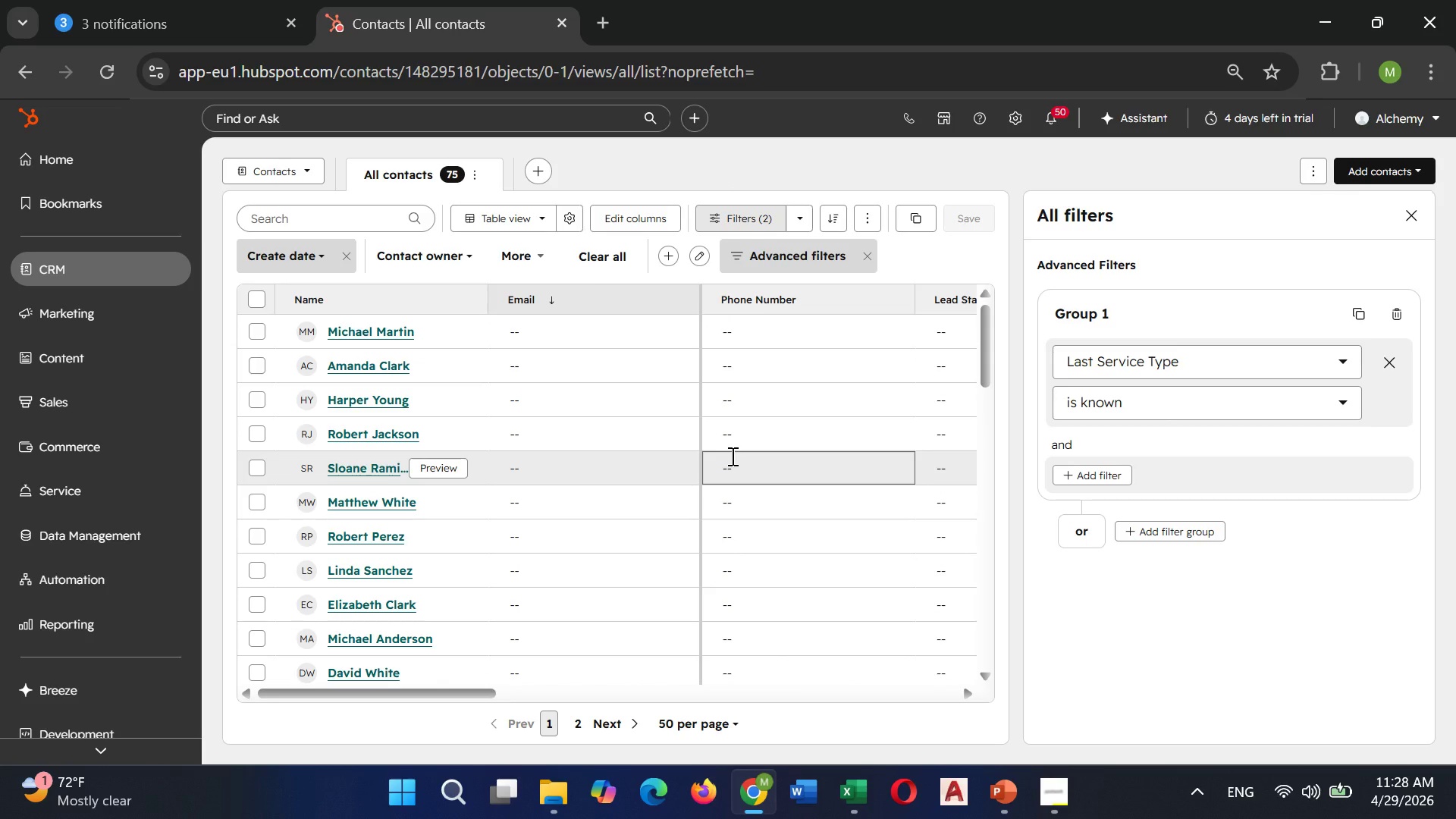 
wait(11.16)
 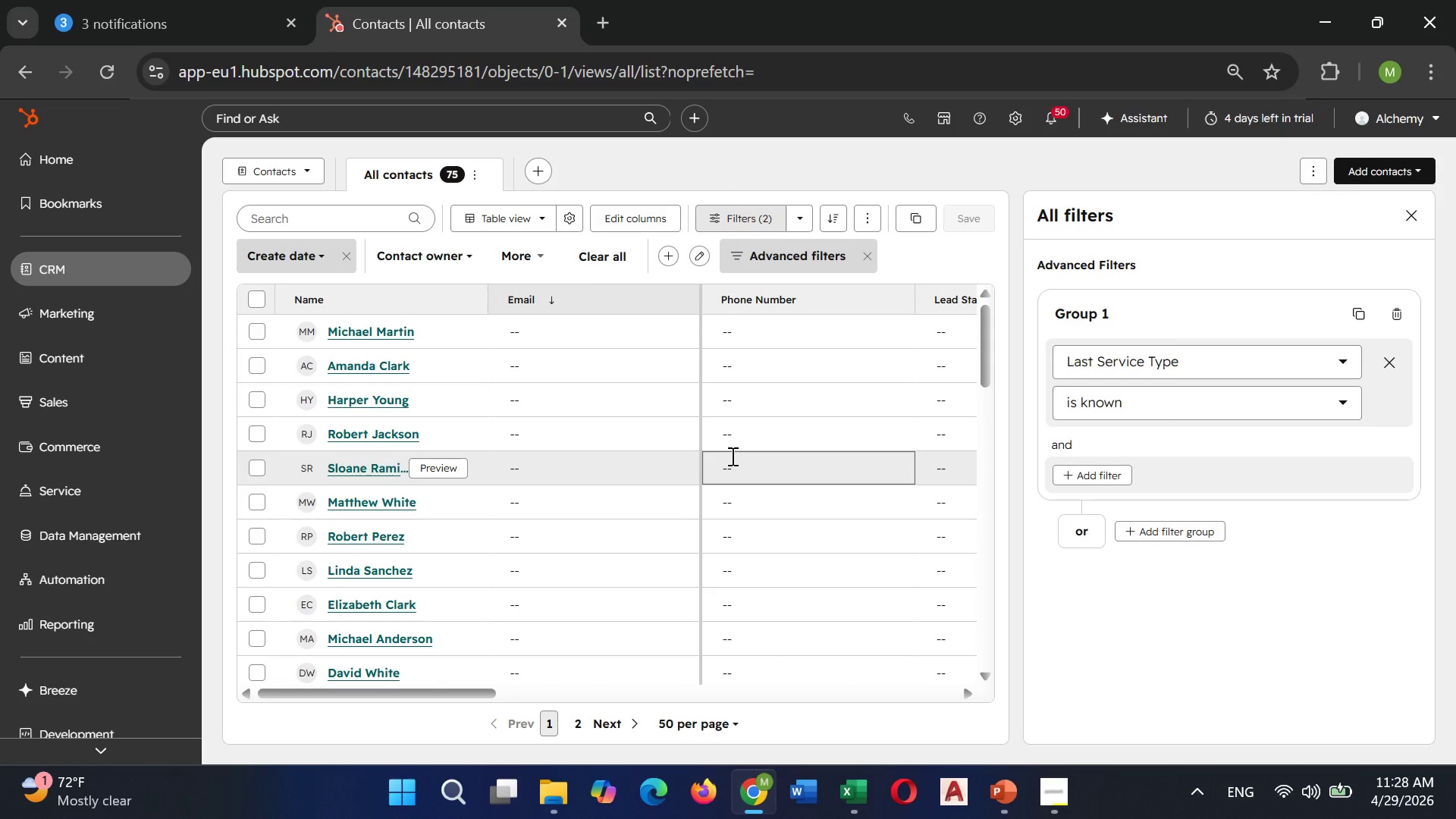 
left_click_drag(start_coordinate=[485, 695], to_coordinate=[985, 705])
 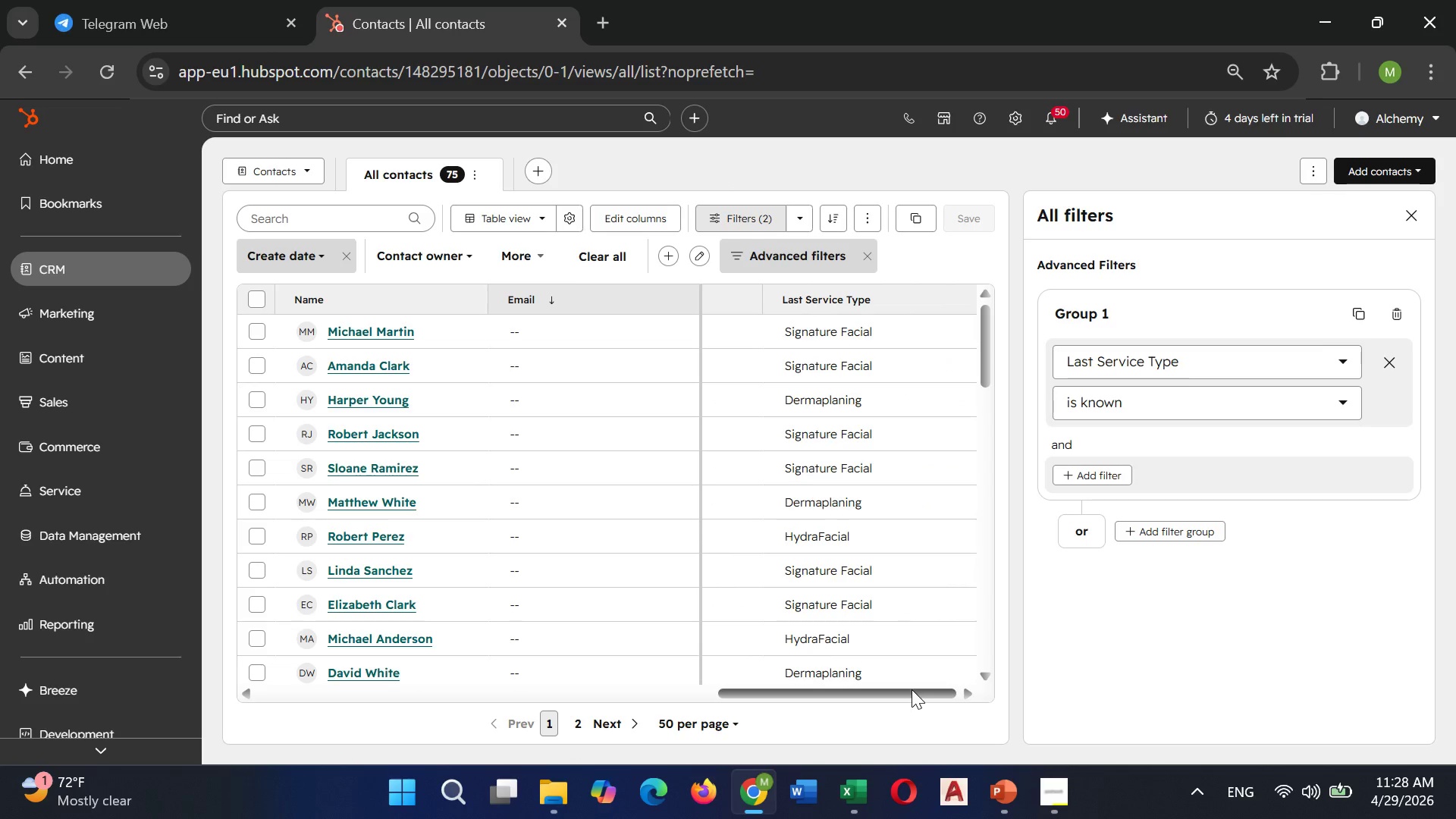 
left_click_drag(start_coordinate=[912, 689], to_coordinate=[343, 586])
 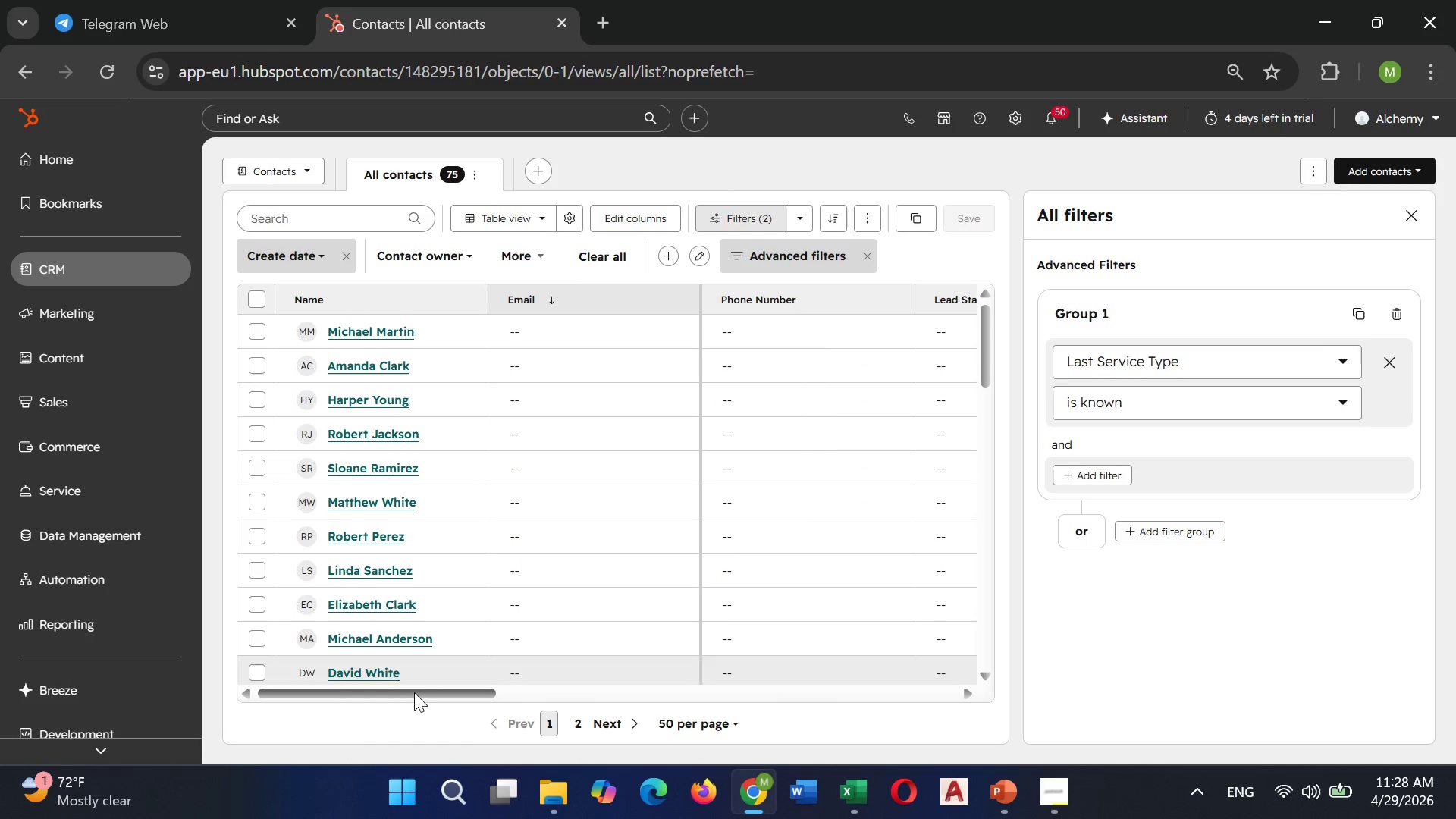 
left_click_drag(start_coordinate=[415, 692], to_coordinate=[906, 674])
 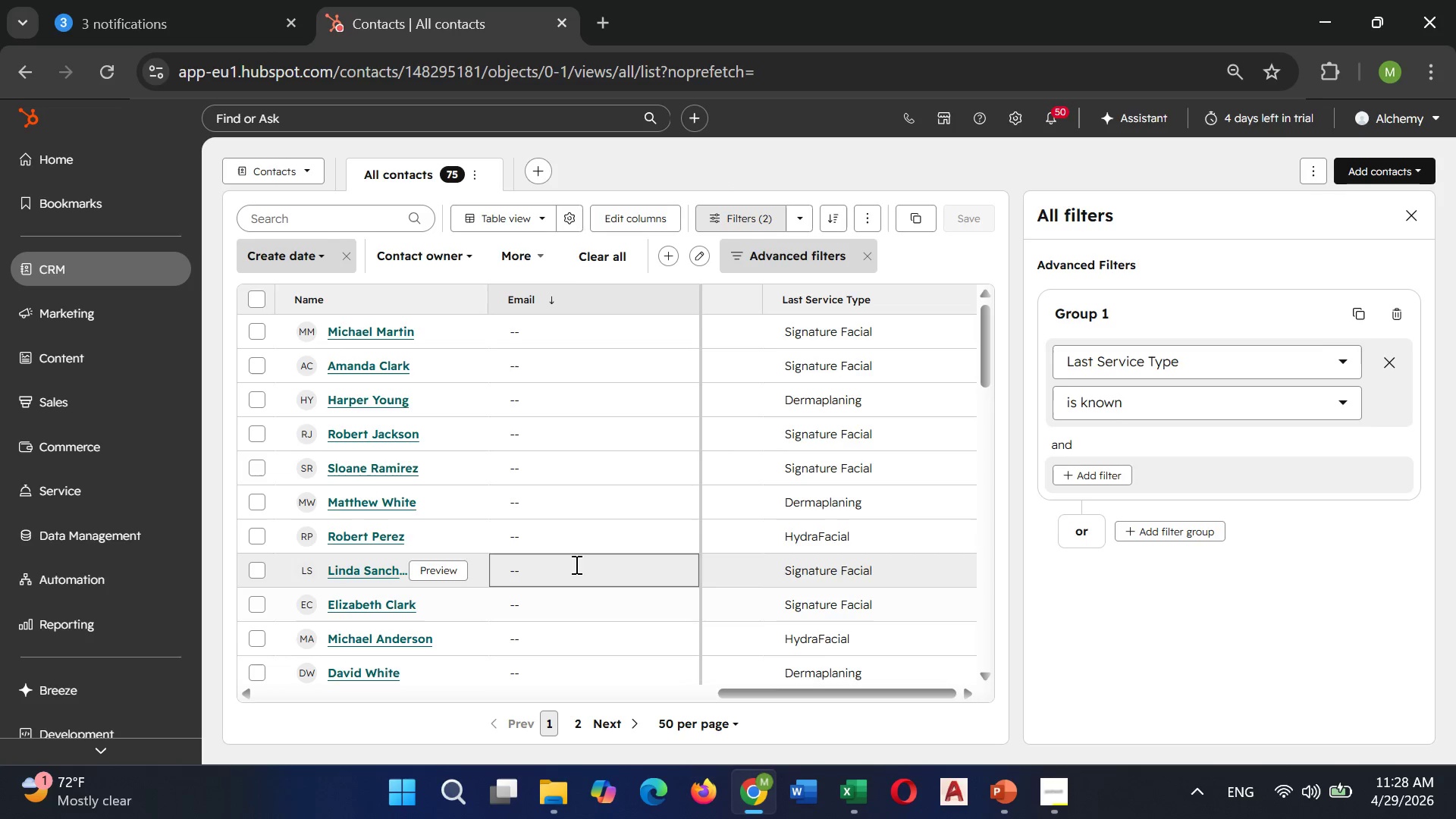 
scroll: coordinate [576, 555], scroll_direction: up, amount: 8.0
 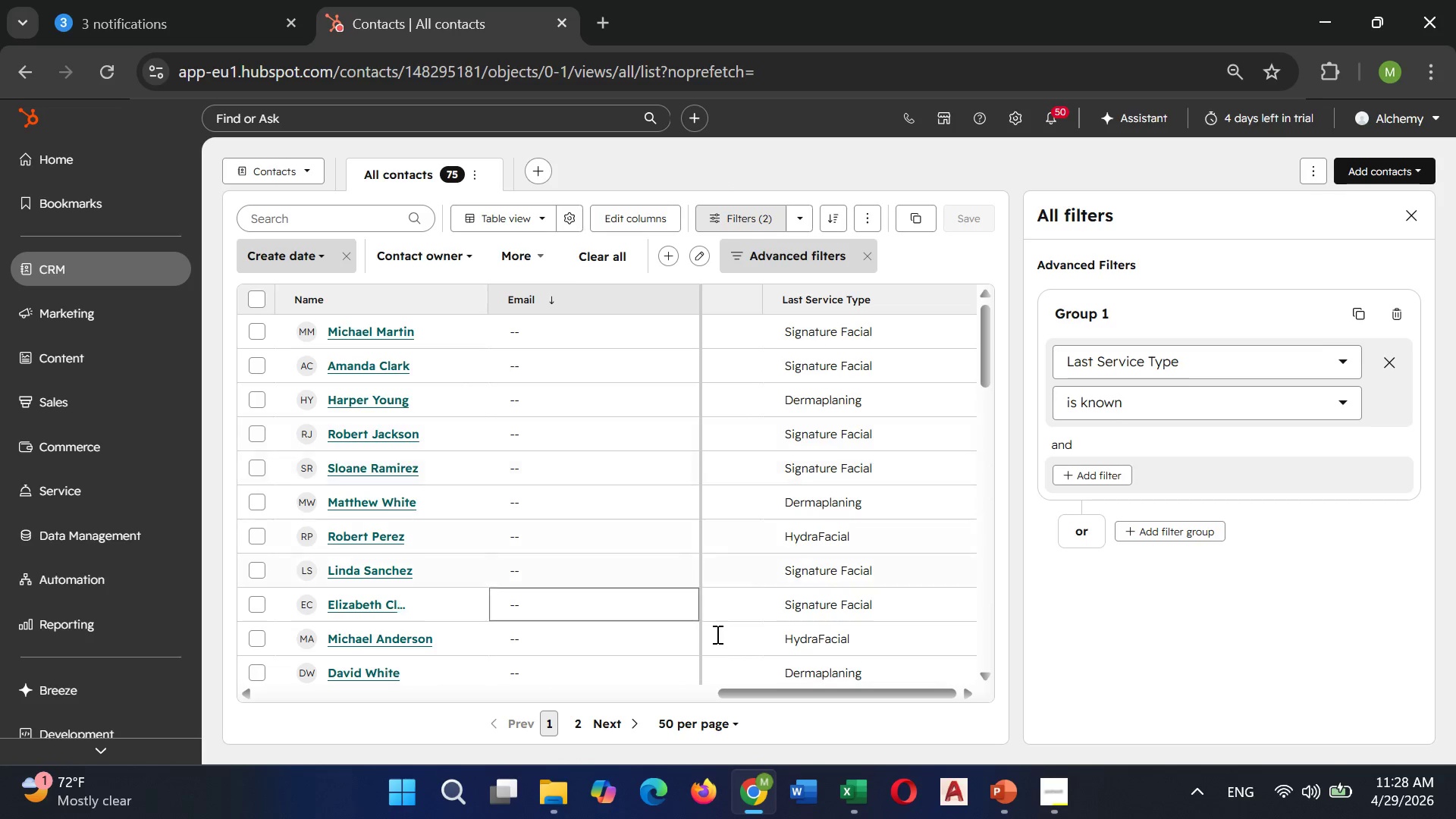 
left_click_drag(start_coordinate=[795, 701], to_coordinate=[857, 688])
 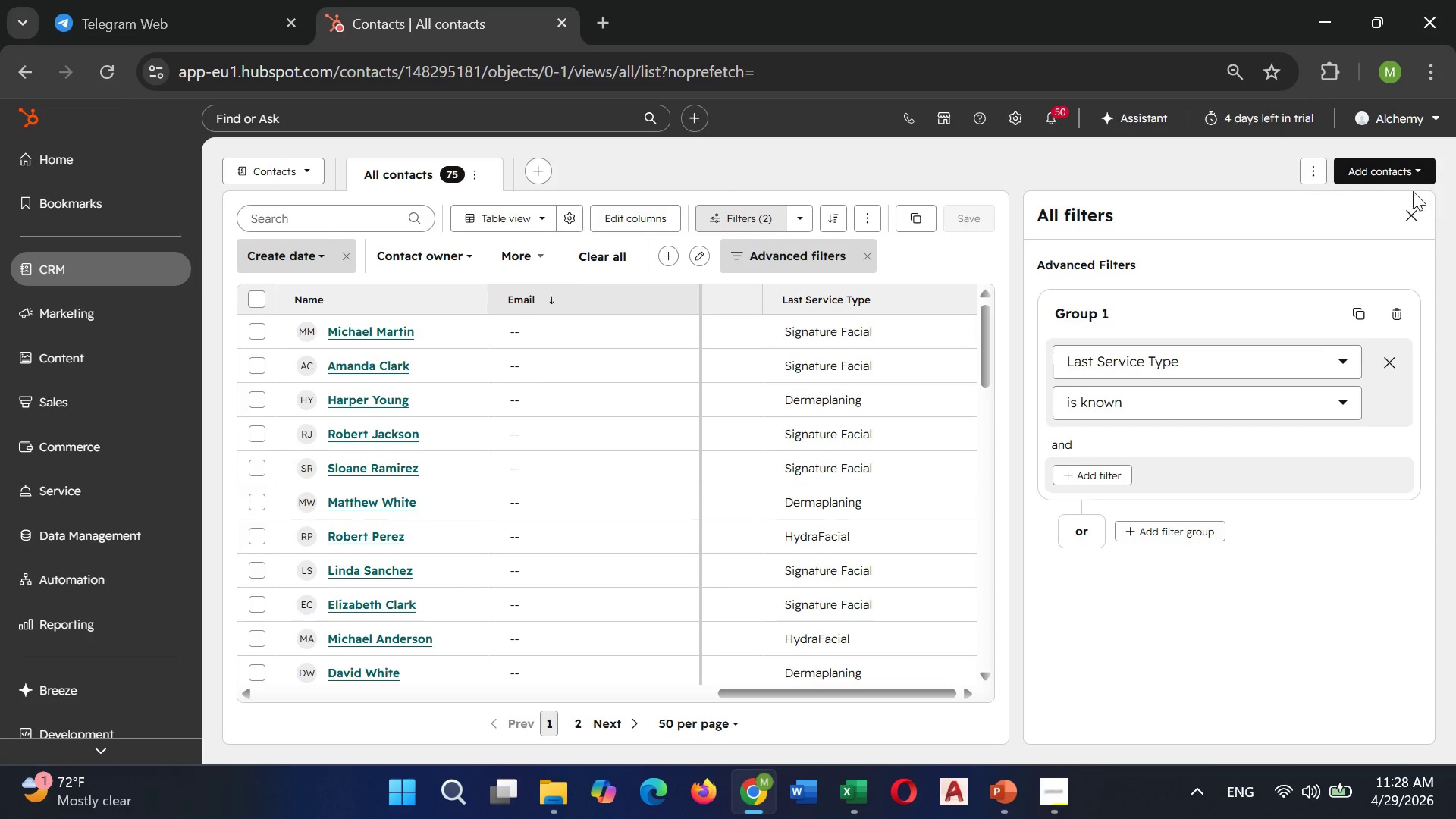 
left_click([1407, 207])
 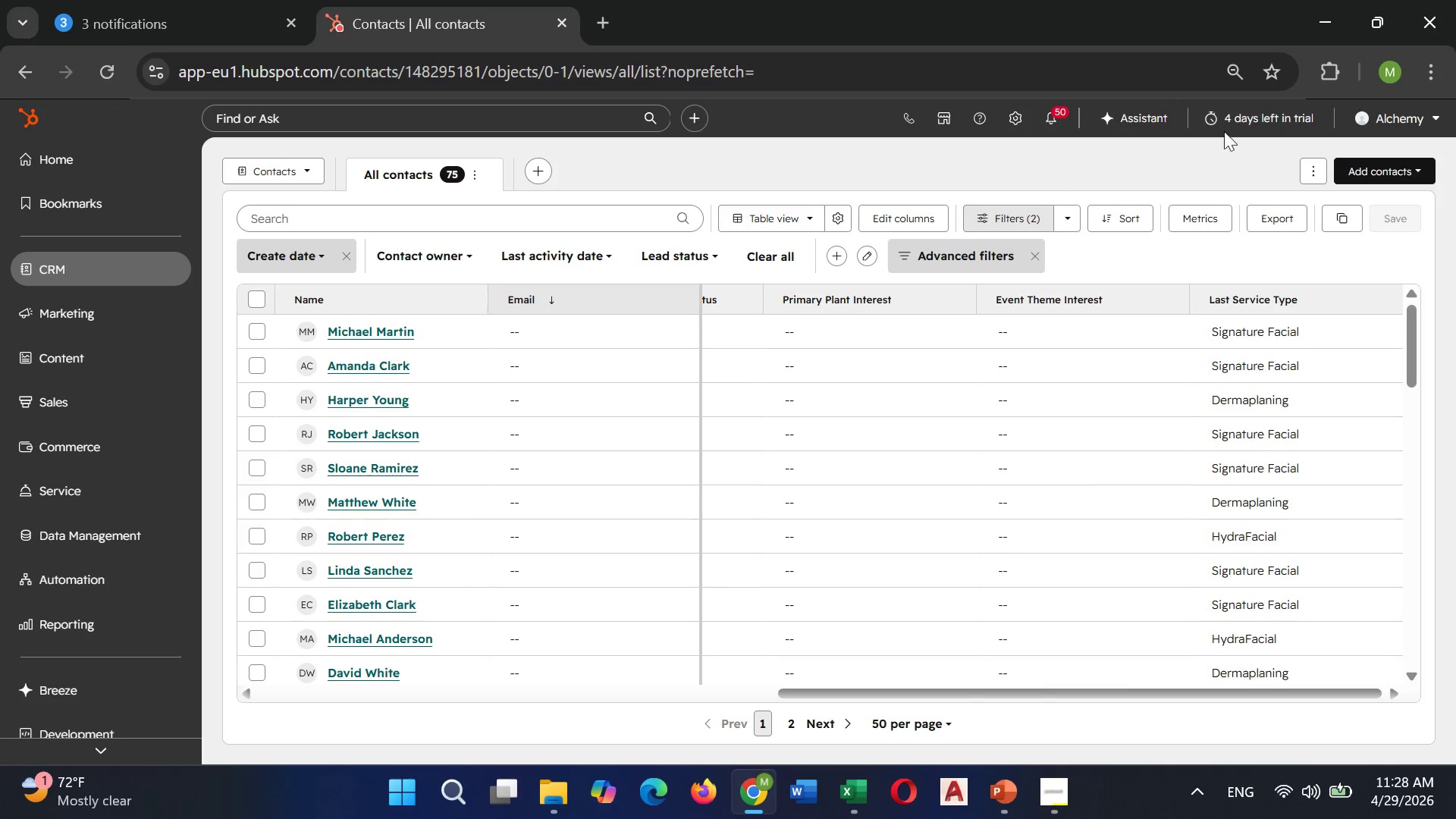 
left_click([1011, 126])
 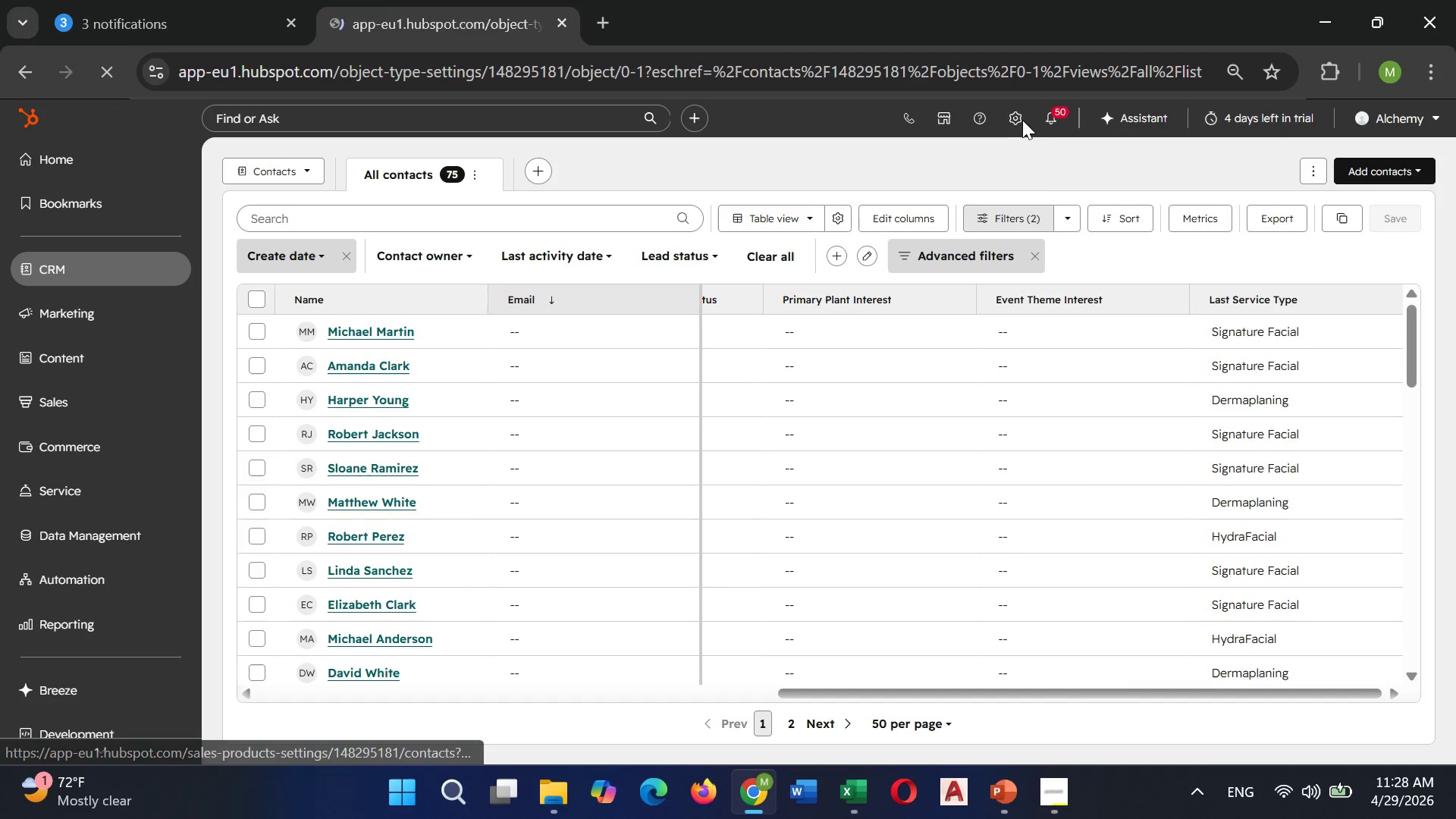 
left_click([1018, 121])
 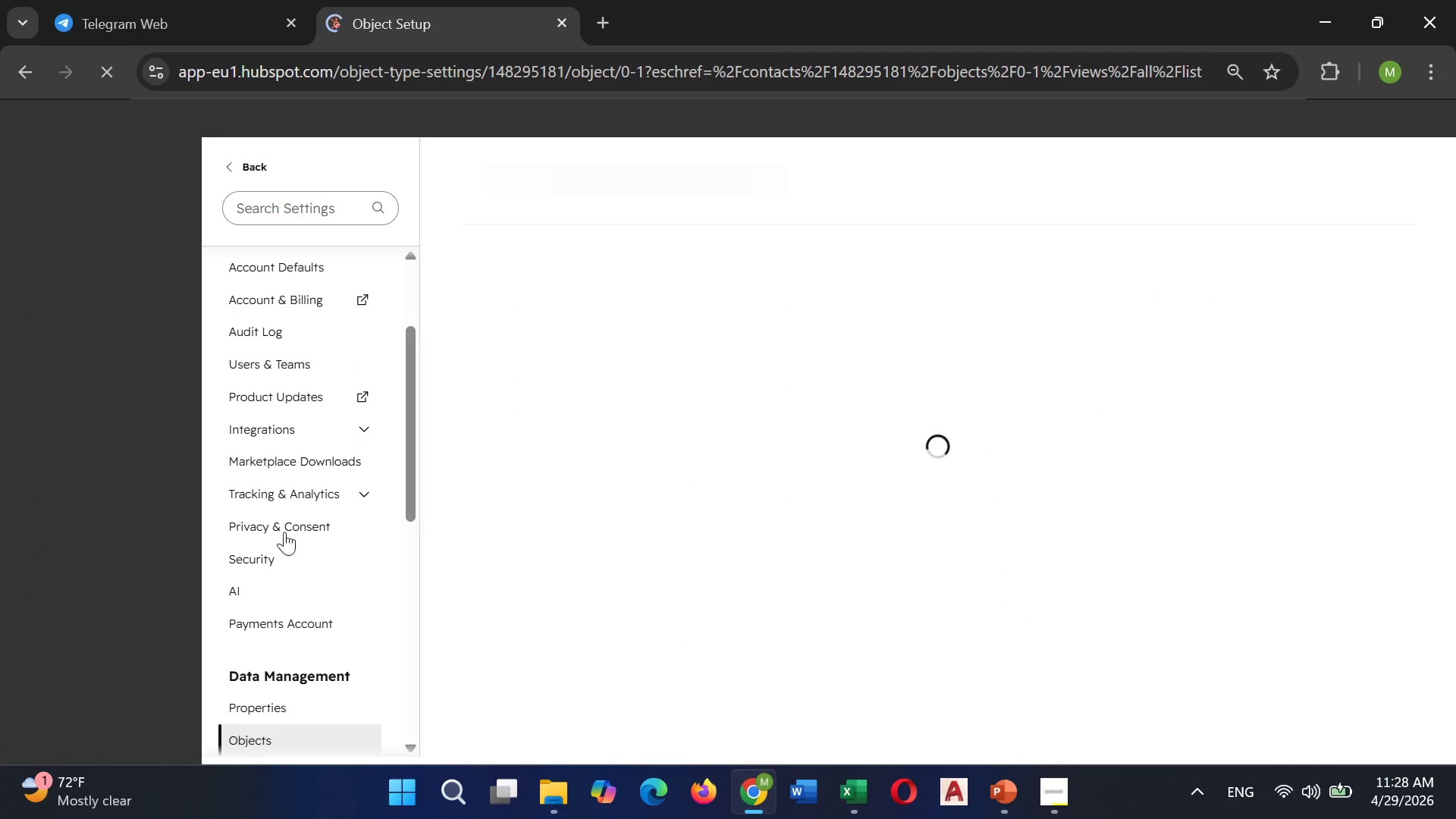 
scroll: coordinate [287, 469], scroll_direction: down, amount: 7.0
 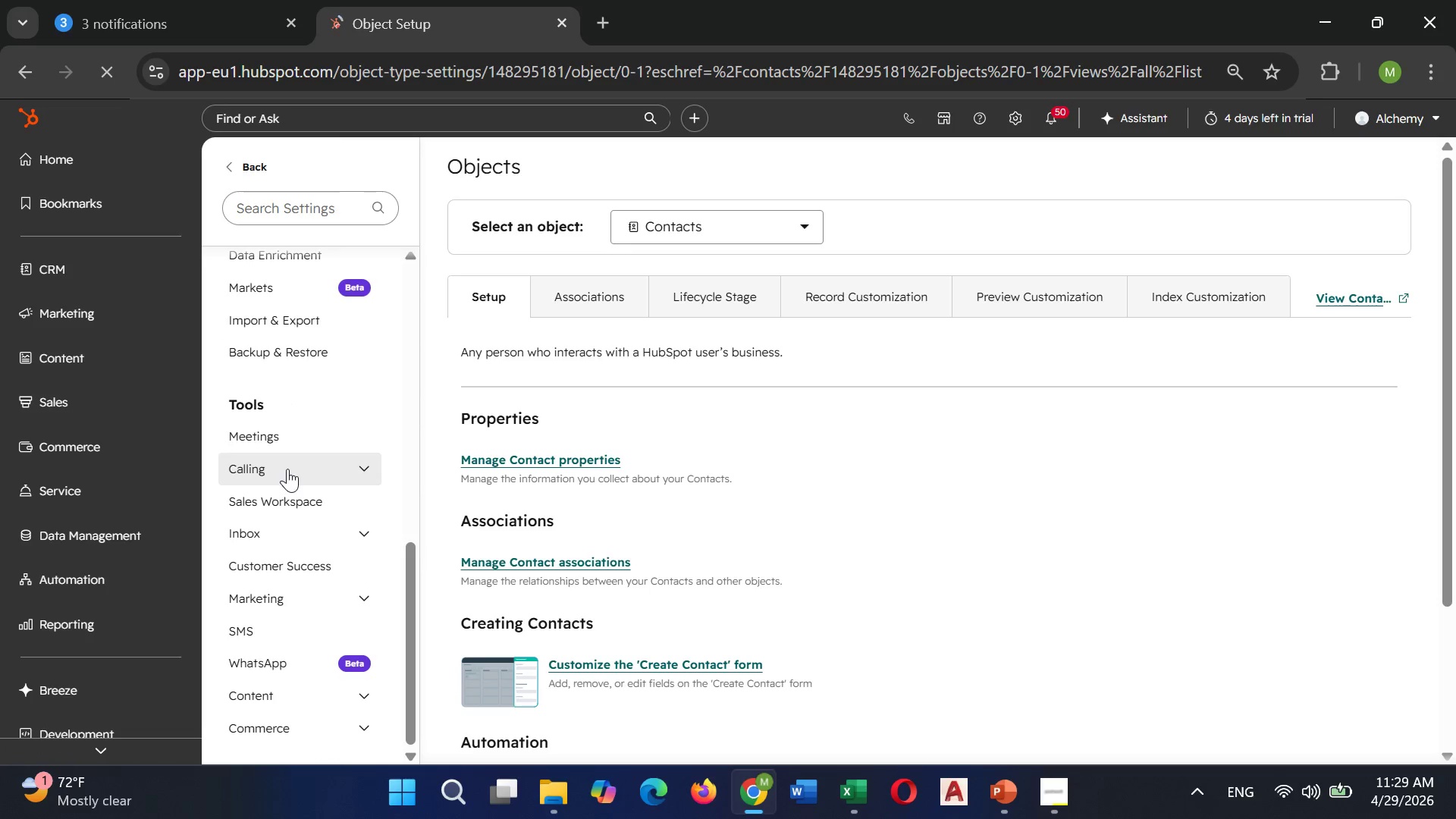 
scroll: coordinate [287, 468], scroll_direction: up, amount: 2.0
 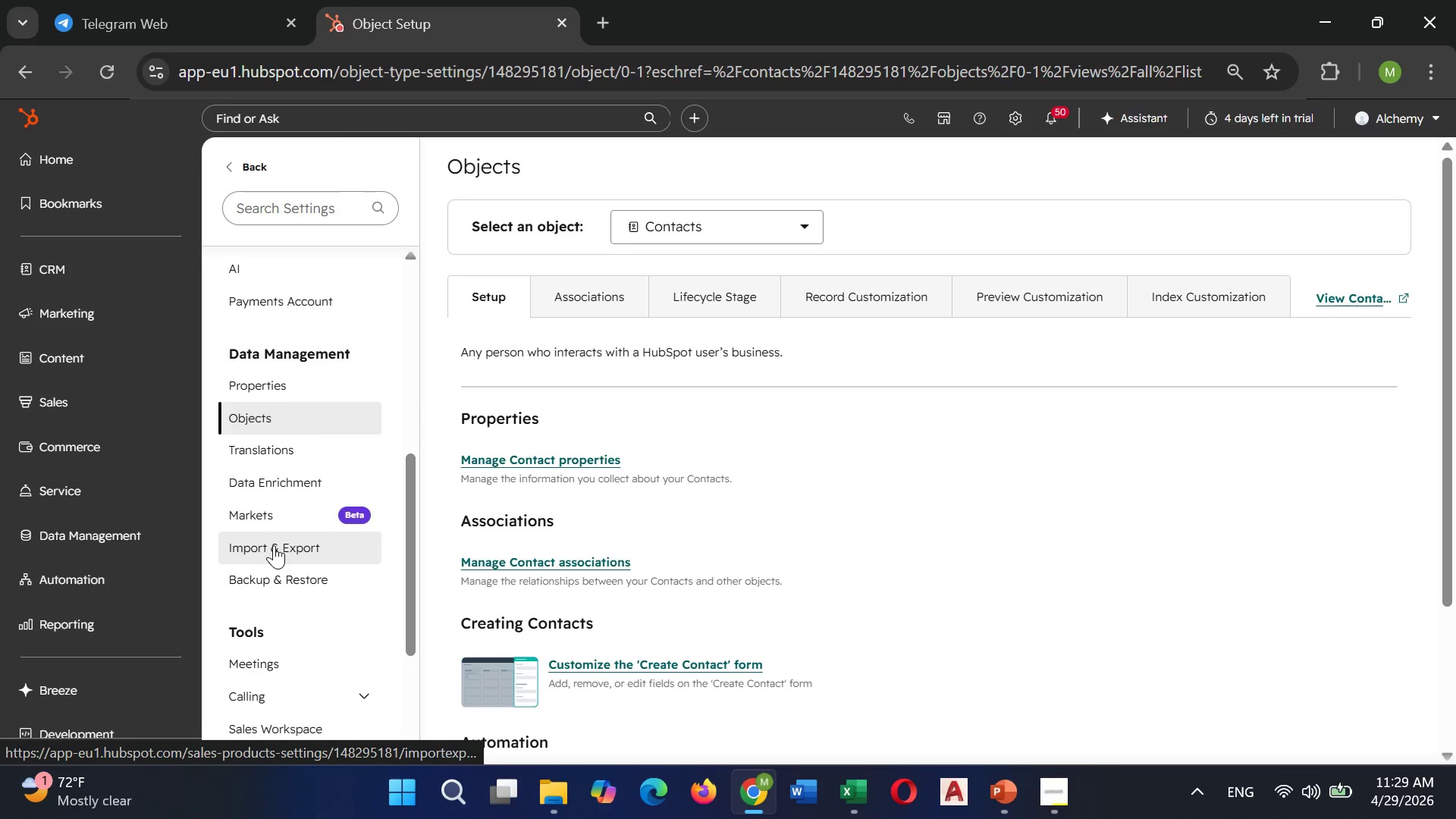 
left_click([275, 546])
 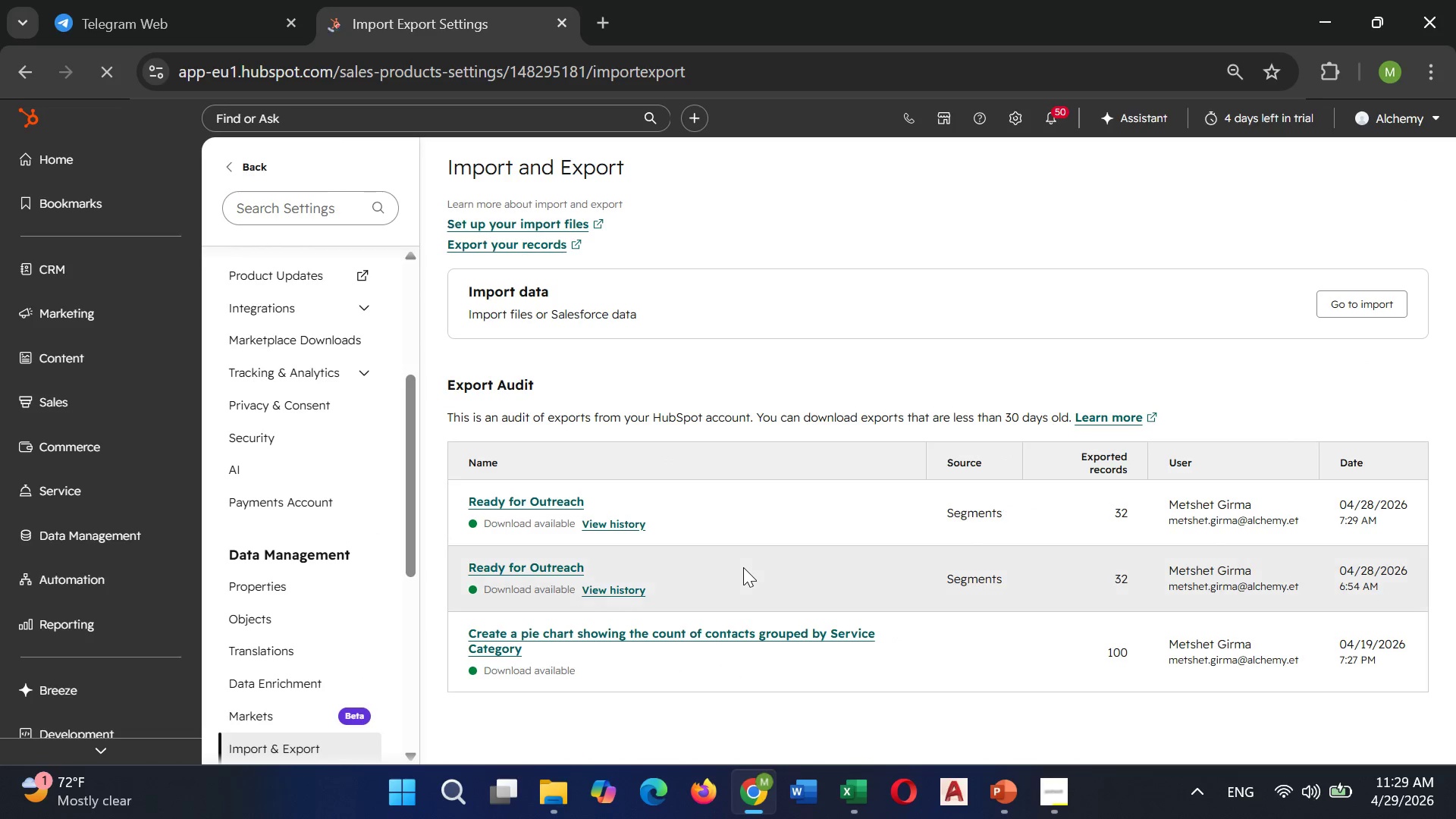 
wait(5.06)
 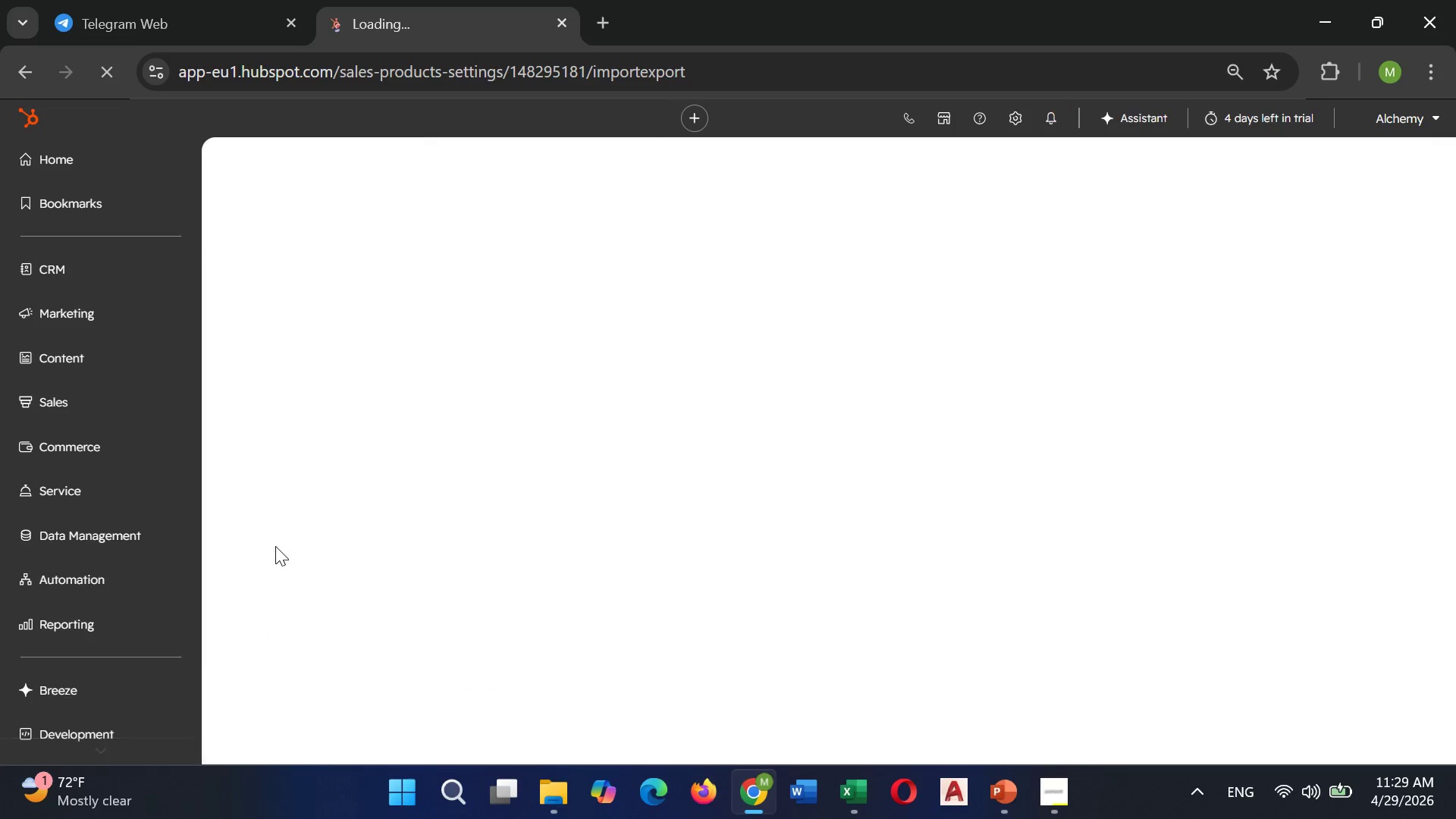 
scroll: coordinate [743, 567], scroll_direction: up, amount: 1.0
 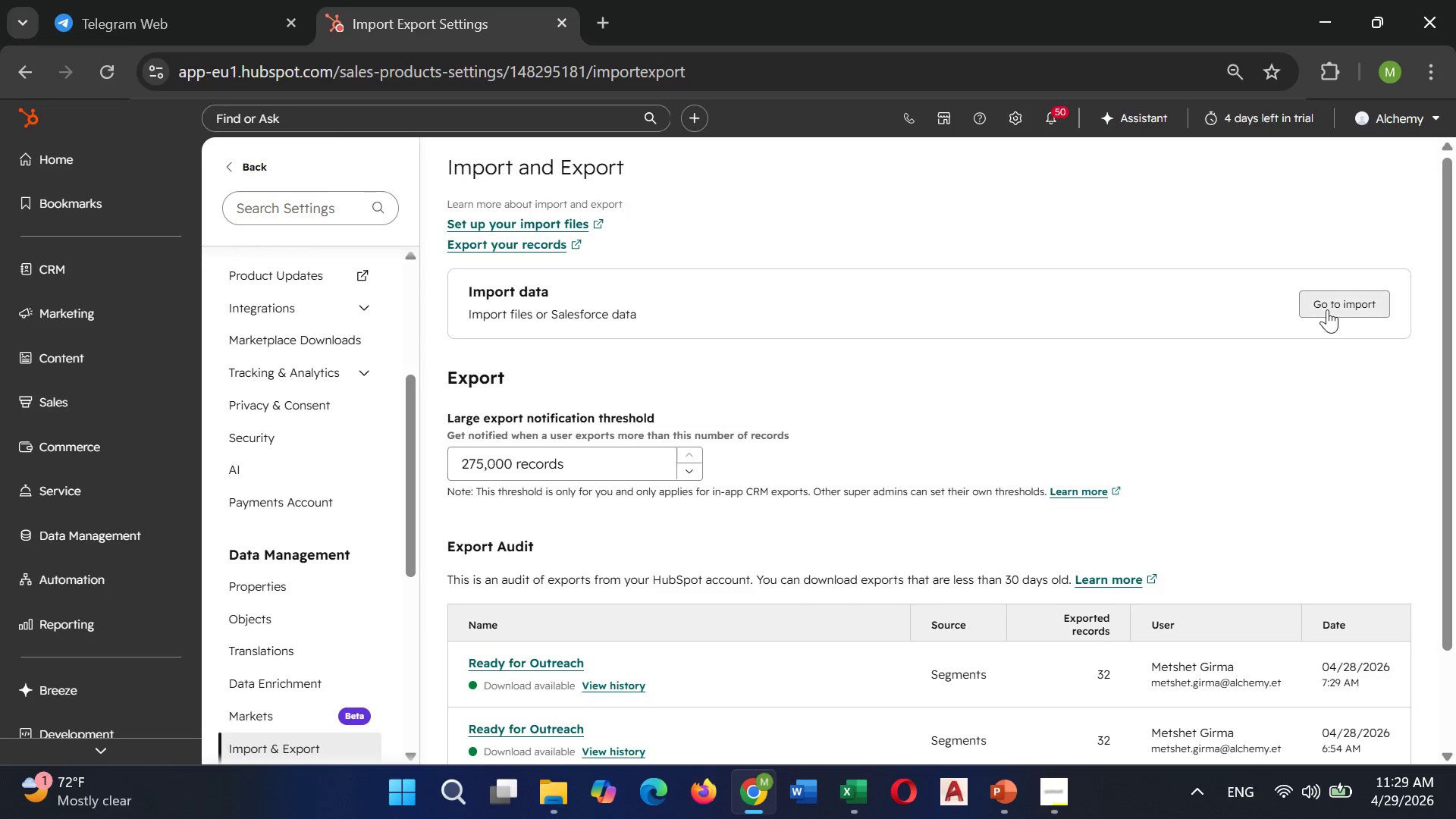 
left_click([1327, 309])
 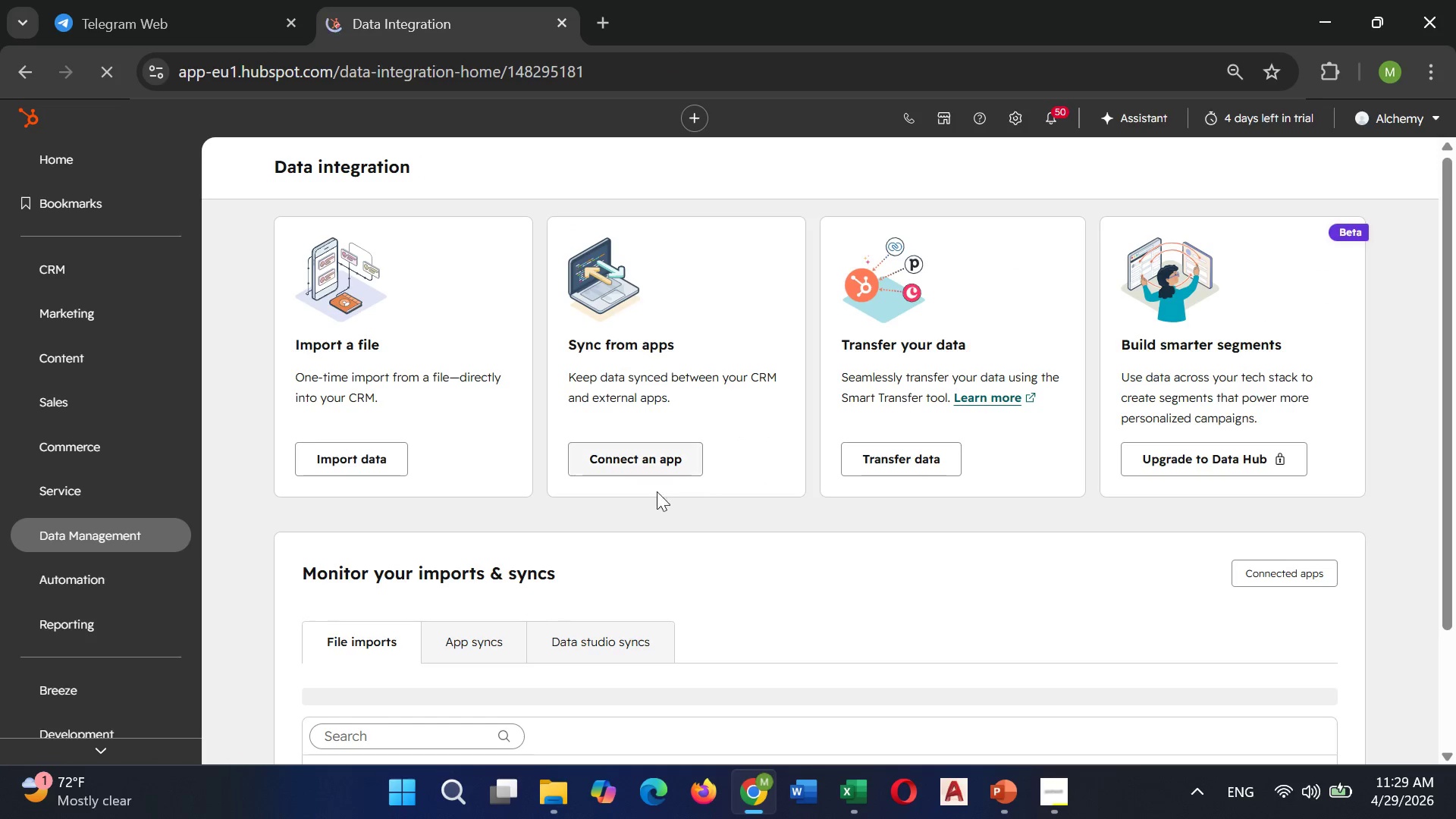 
scroll: coordinate [489, 491], scroll_direction: down, amount: 3.0
 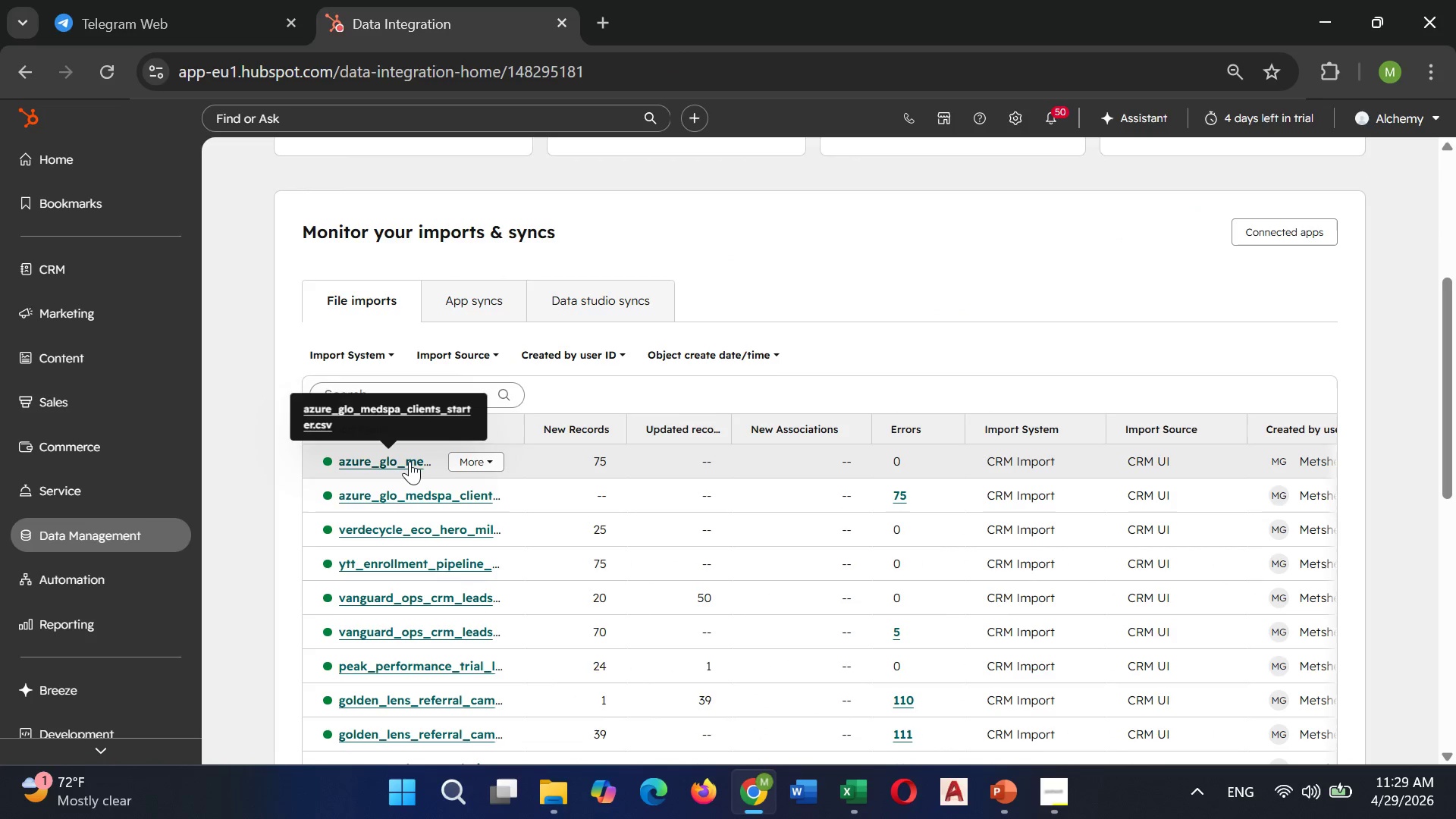 
left_click([409, 461])
 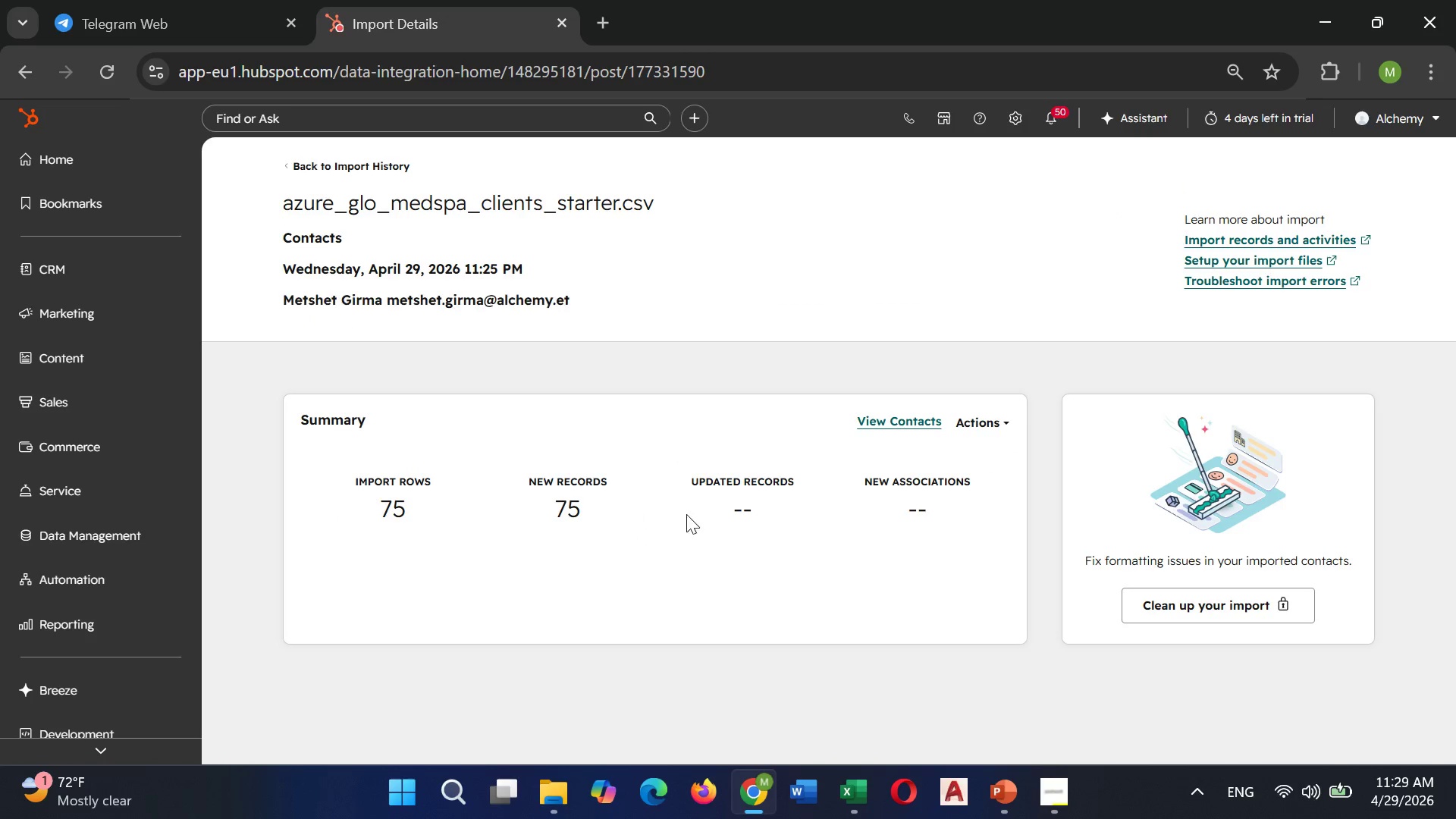 
scroll: coordinate [686, 514], scroll_direction: down, amount: 2.0
 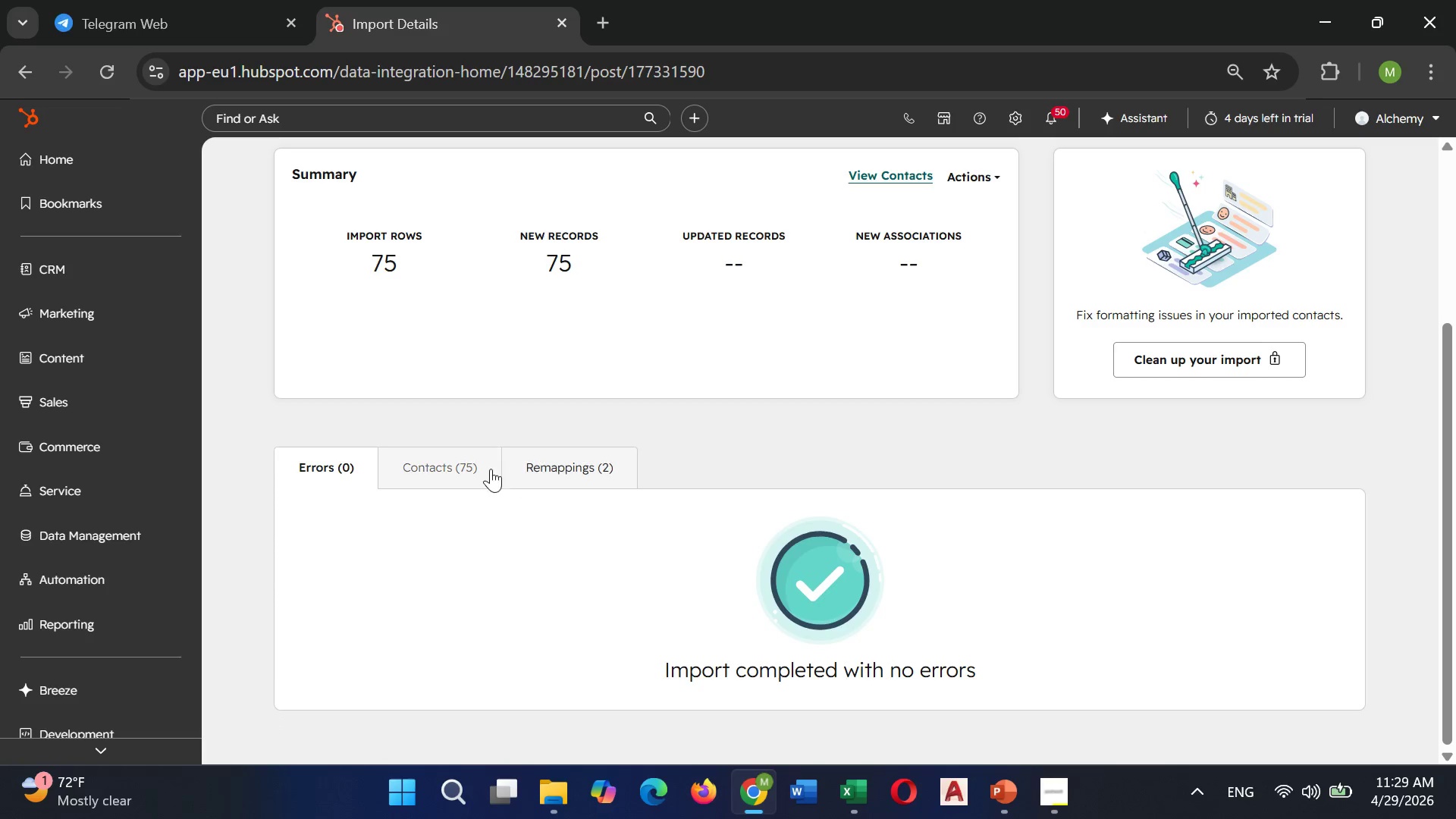 
left_click([485, 469])
 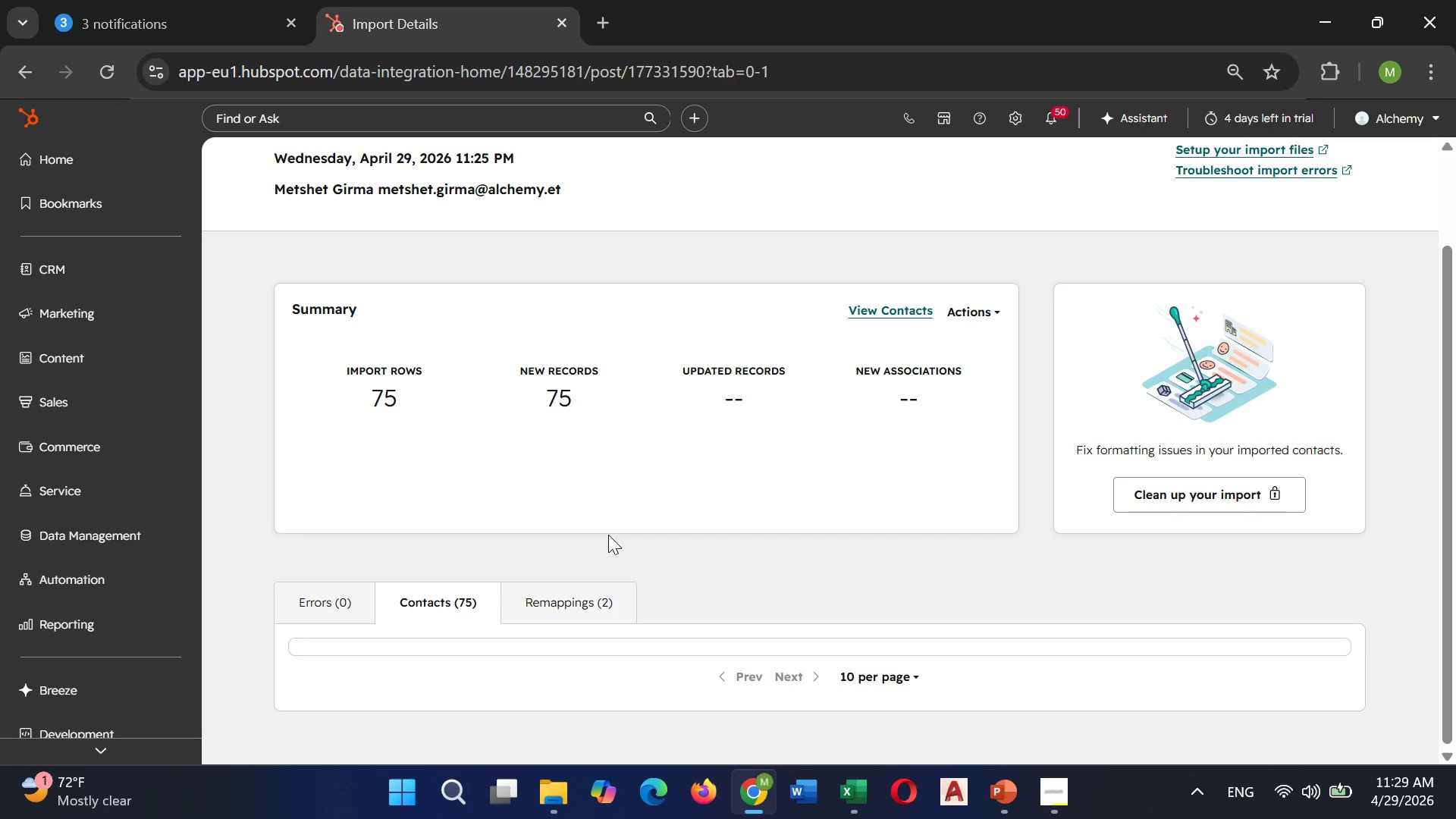 
scroll: coordinate [761, 589], scroll_direction: down, amount: 4.0
 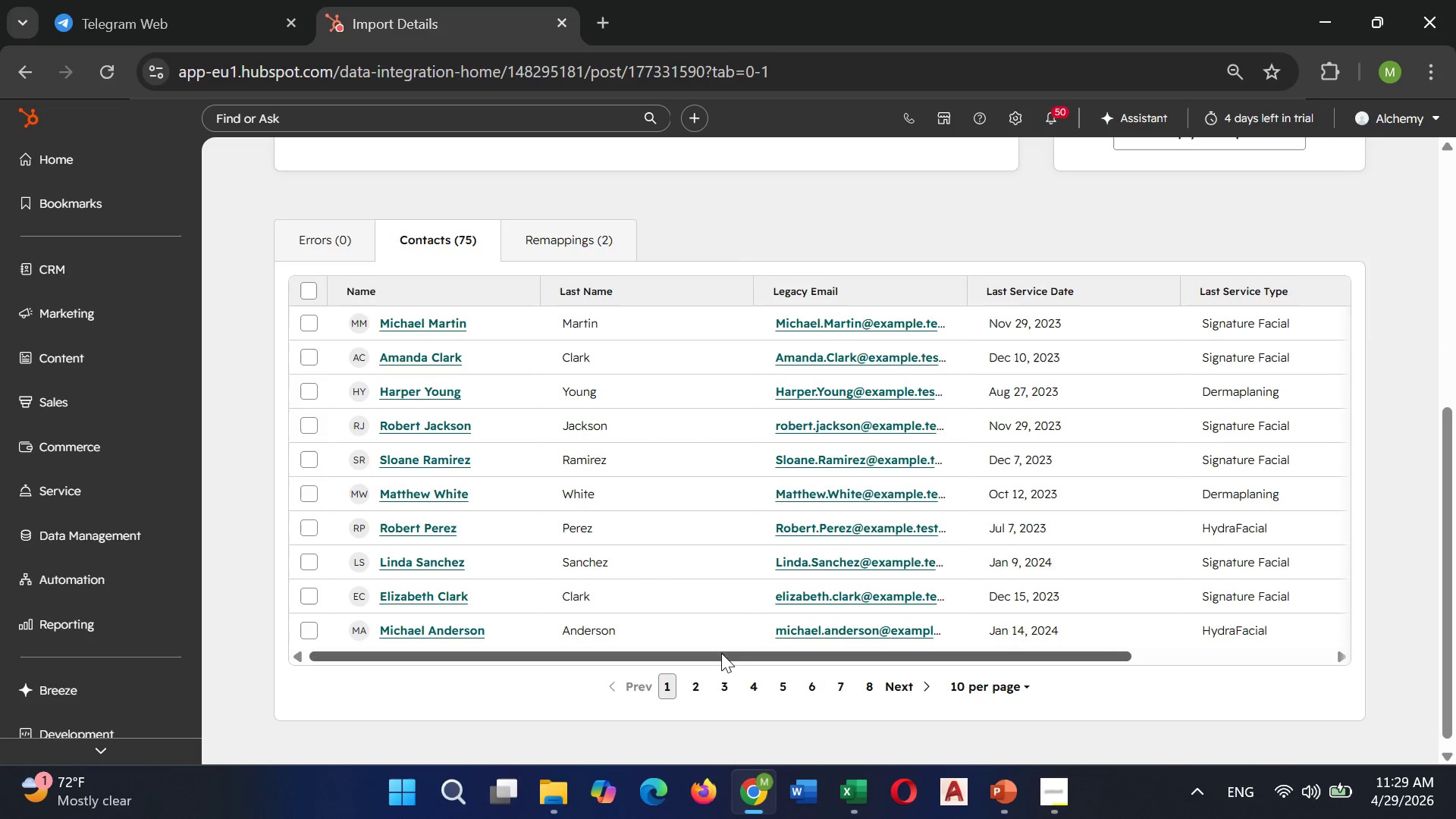 
left_click_drag(start_coordinate=[717, 658], to_coordinate=[953, 656])
 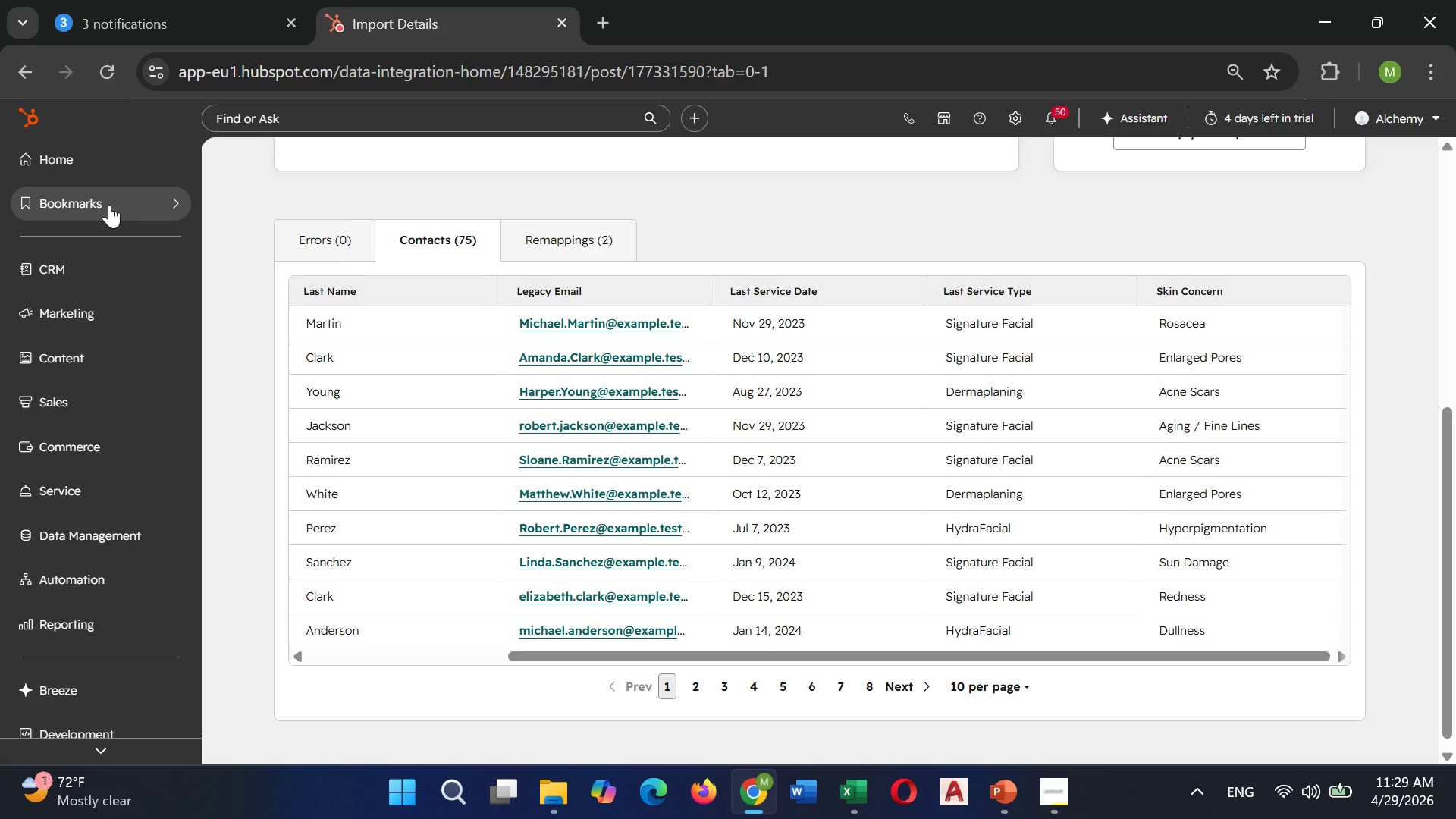 
left_click([53, 277])
 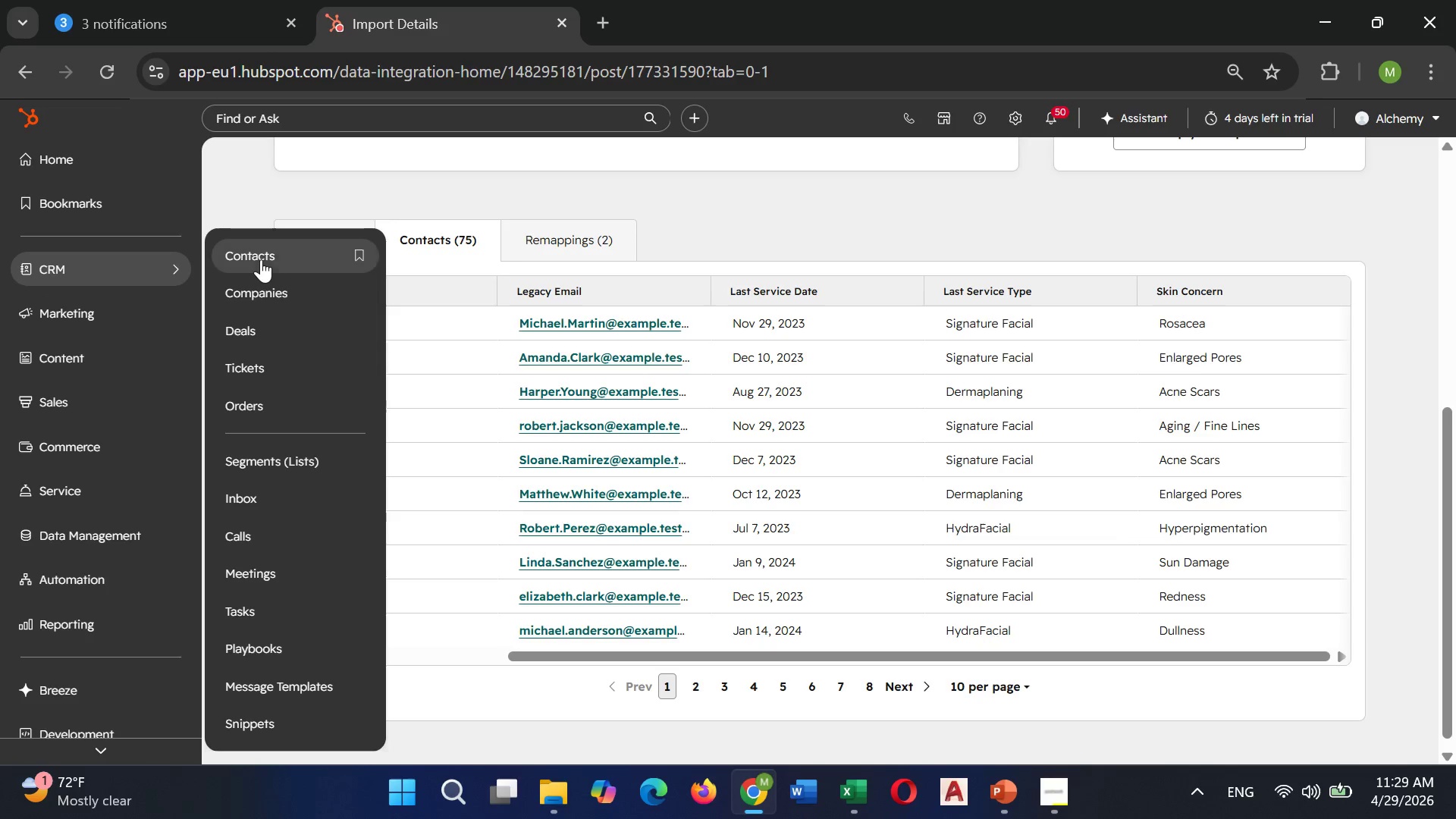 
left_click([262, 259])
 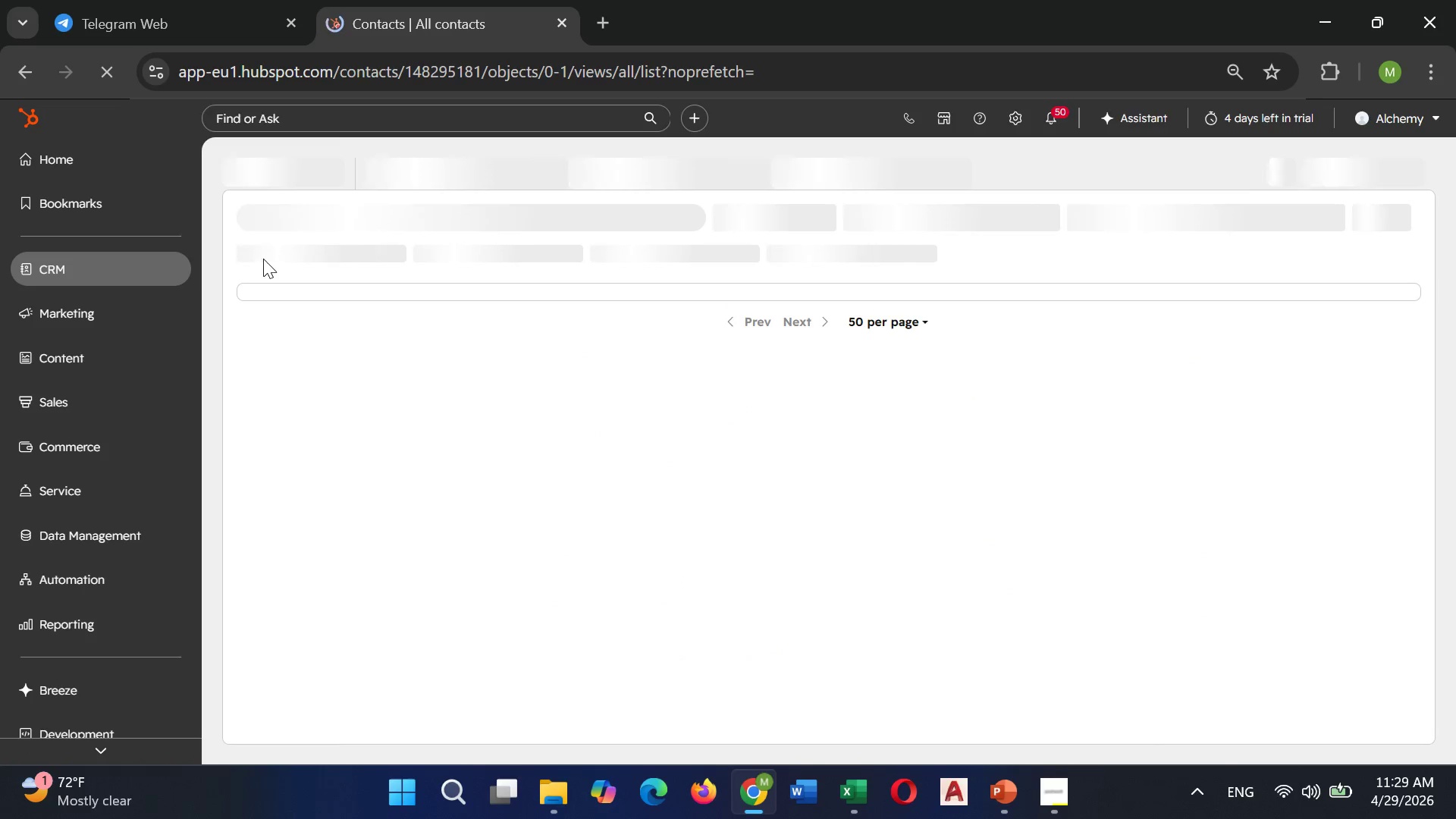 
wait(9.61)
 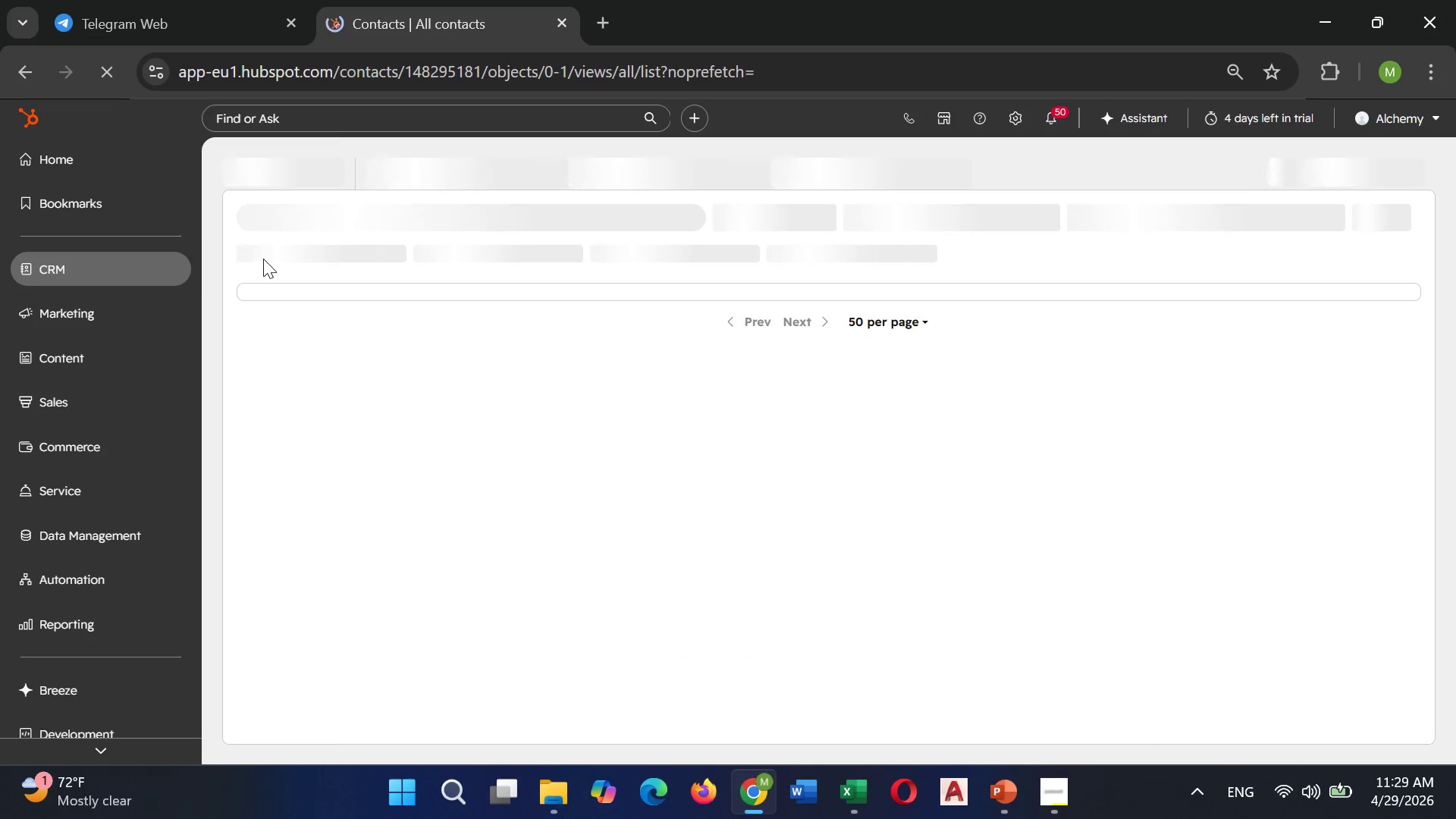 
mouse_move([573, 435])
 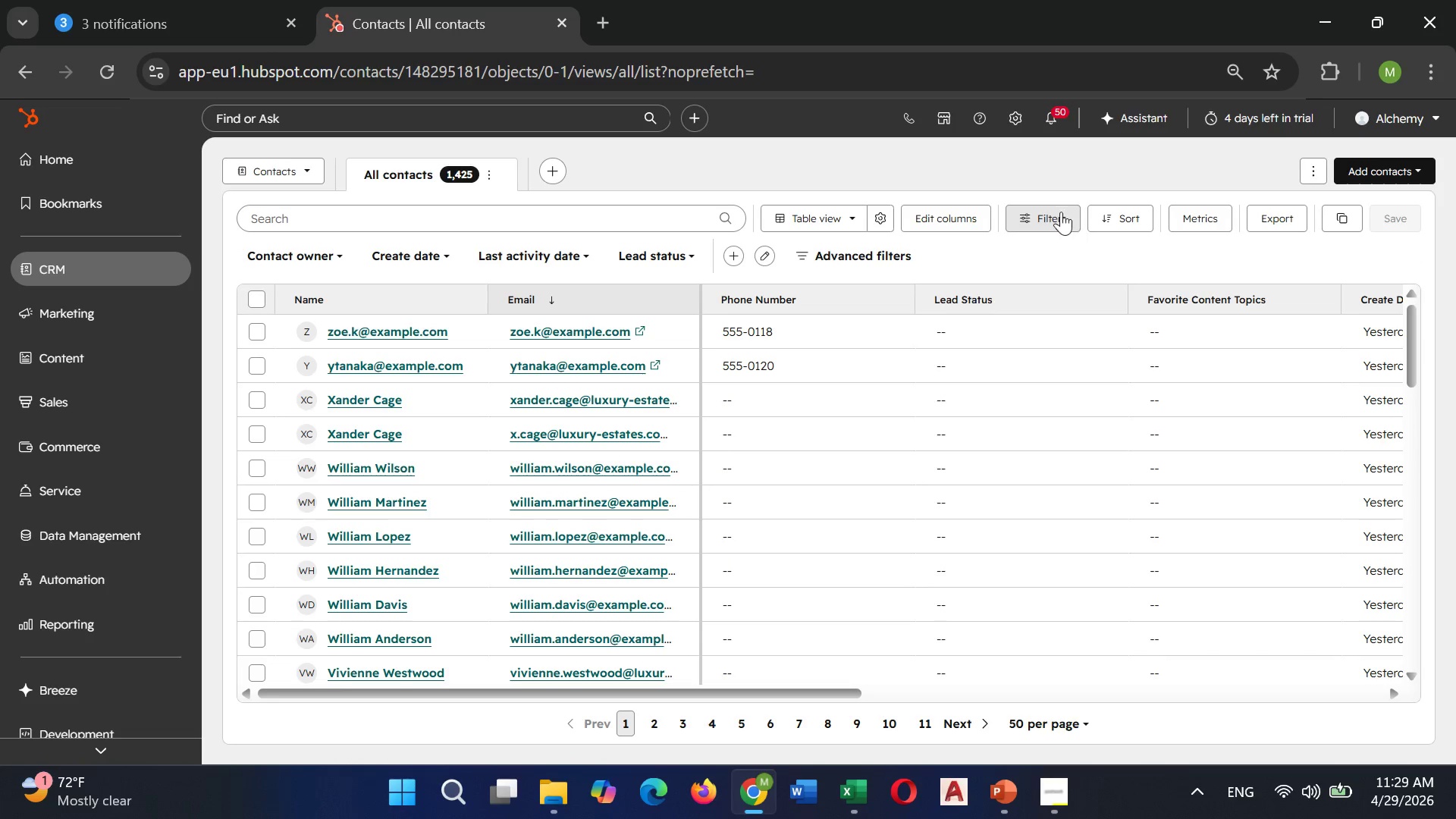 
wait(6.37)
 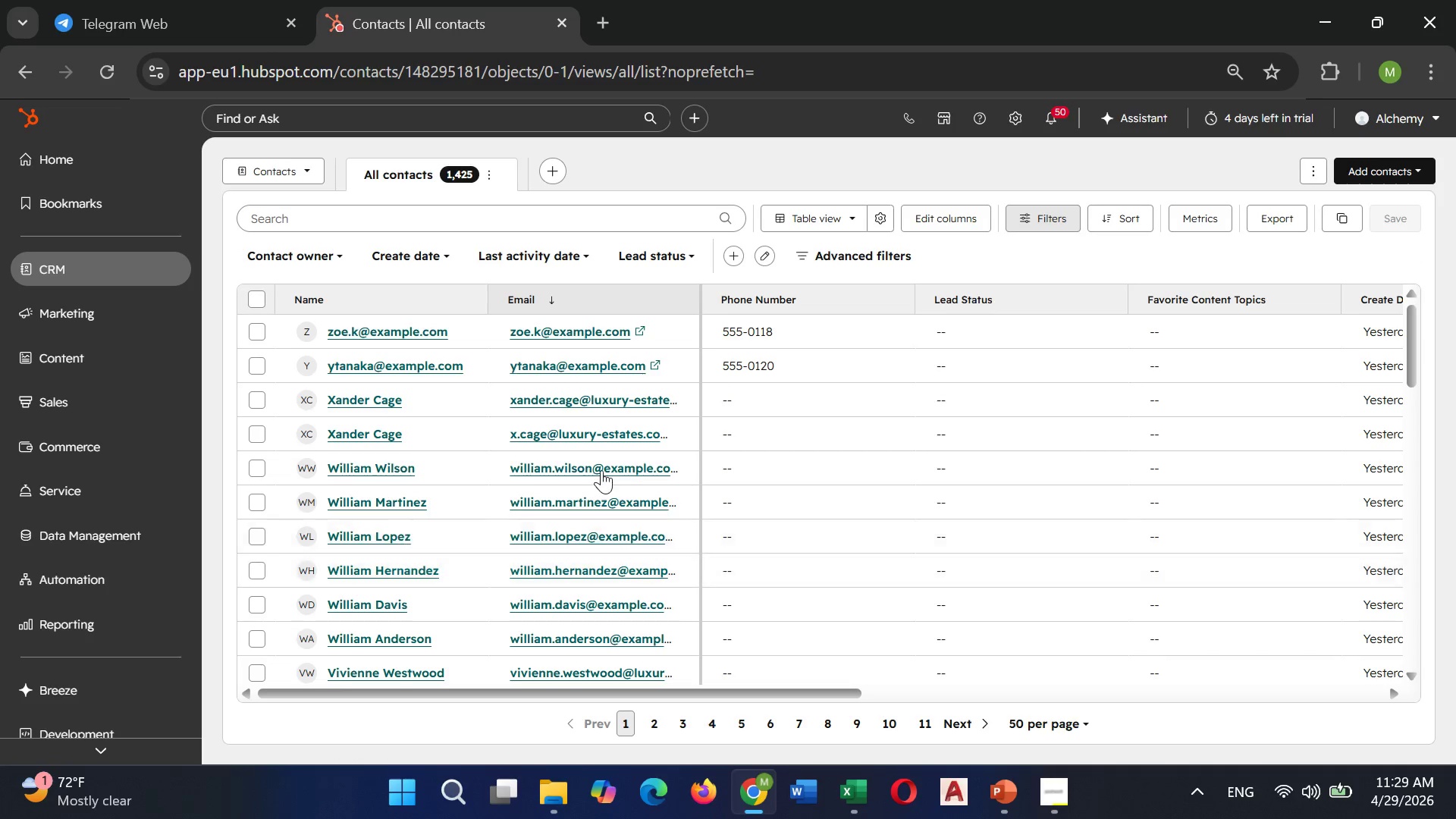 
mouse_move([1059, 224])
 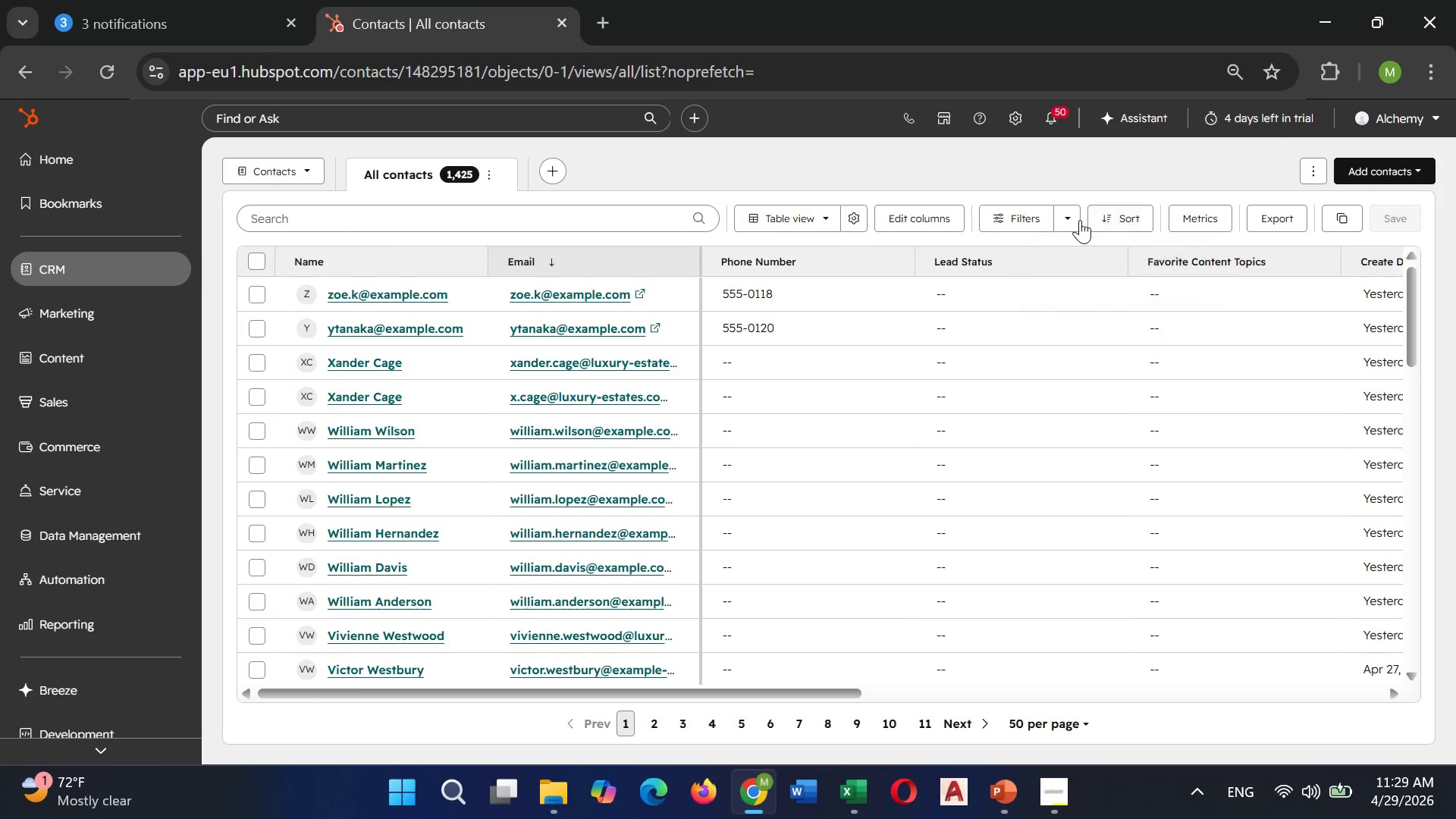 
left_click([1080, 220])
 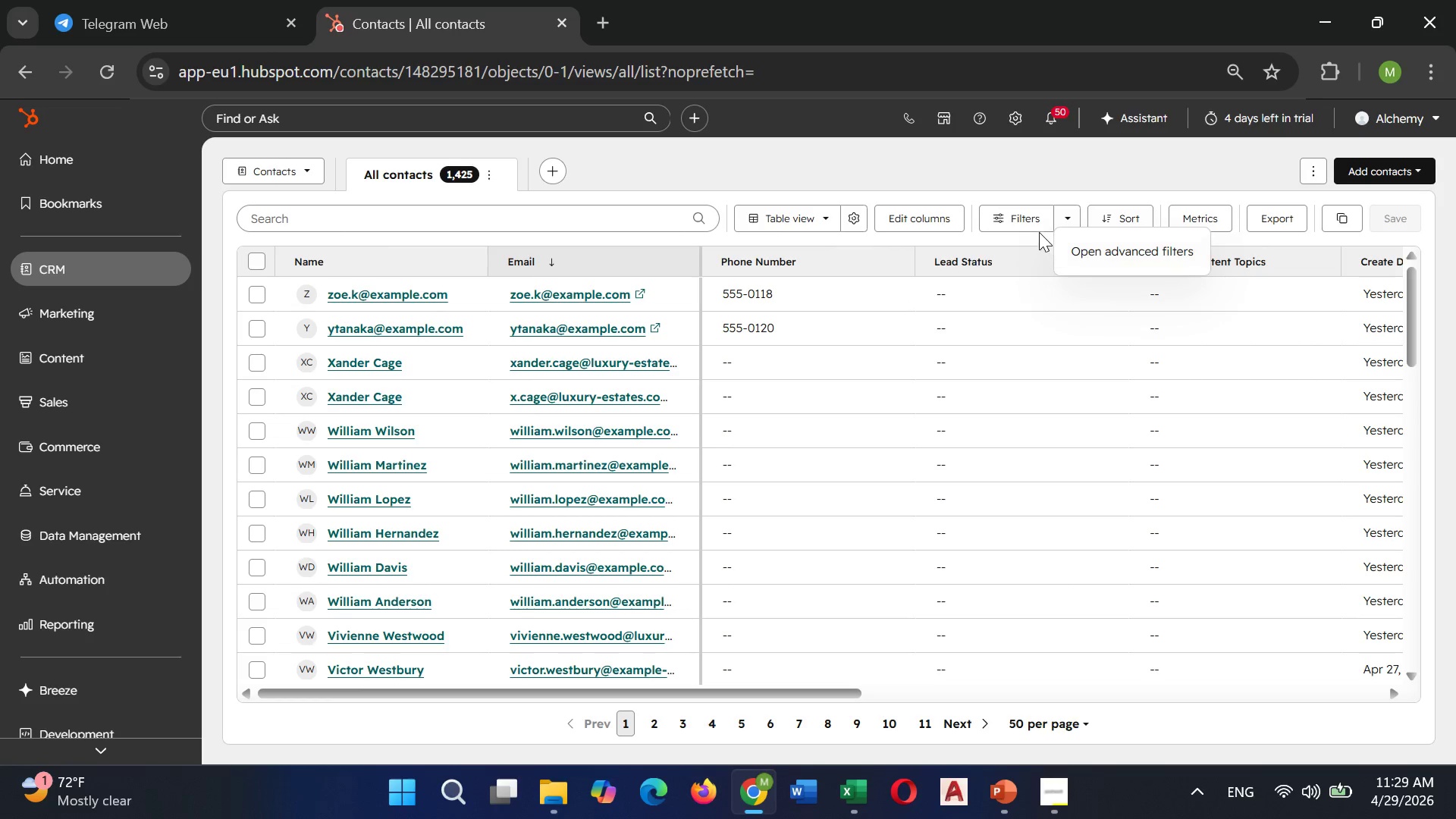 
left_click([1025, 227])
 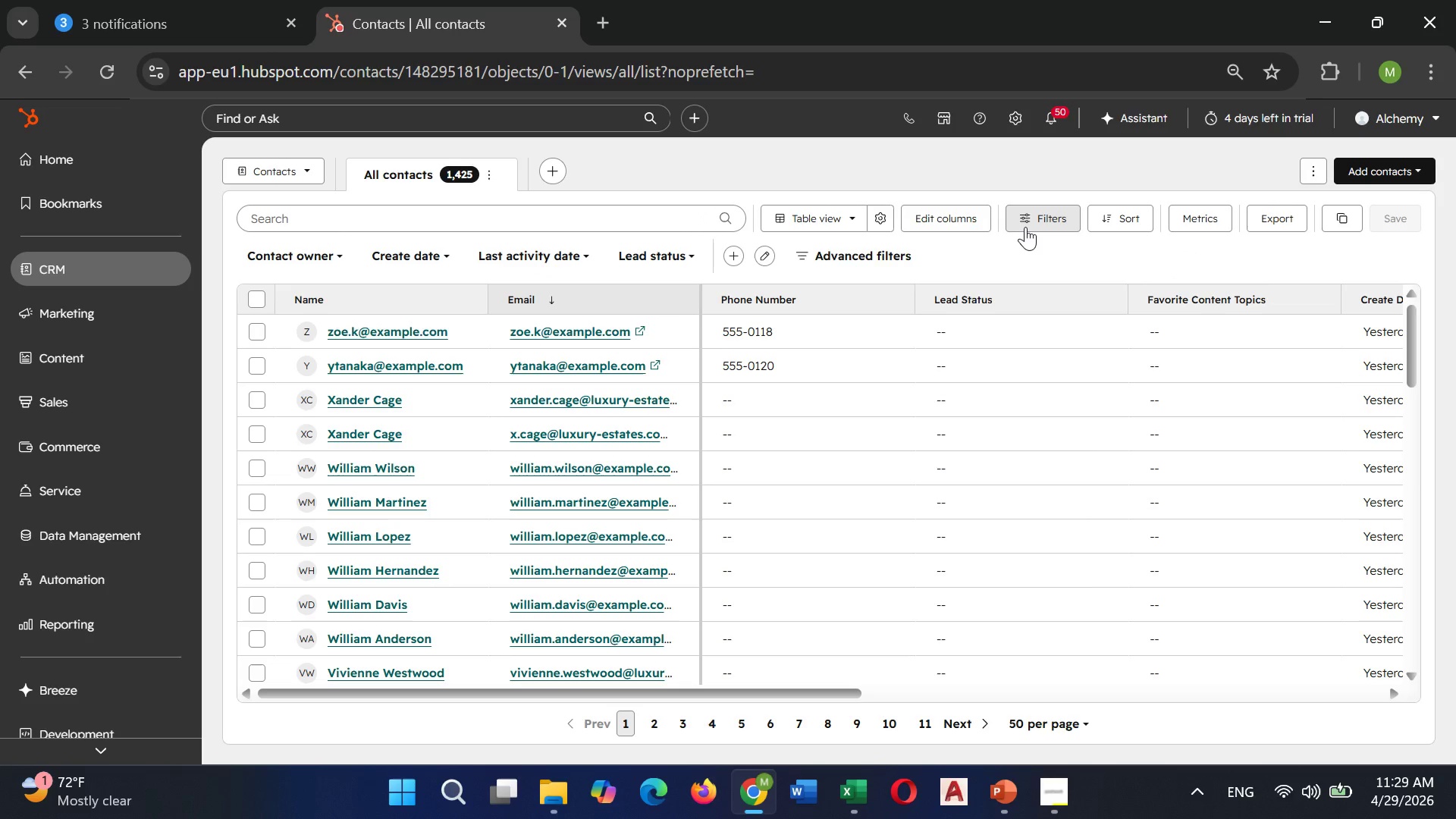 
left_click([1025, 227])
 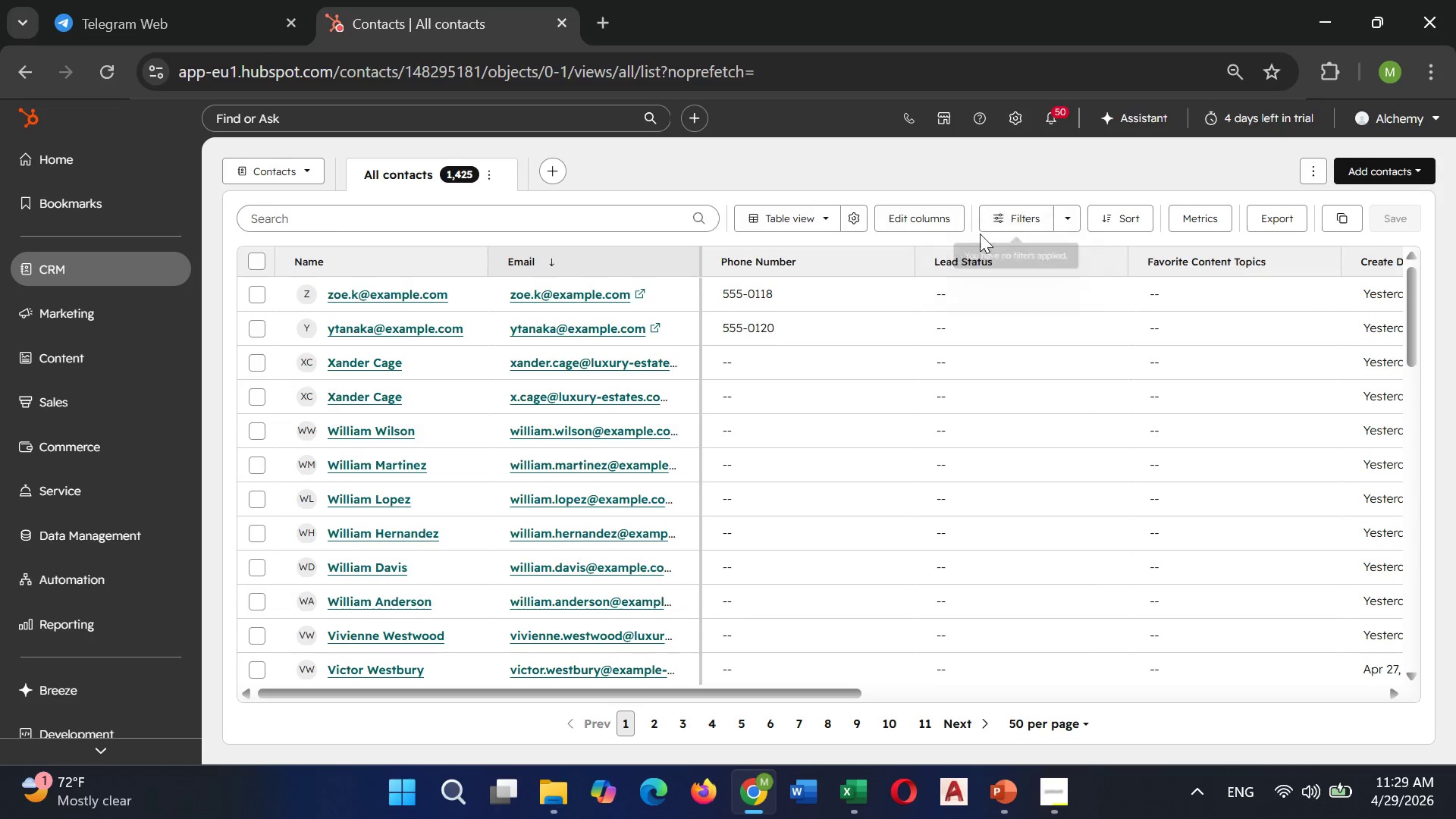 
left_click([993, 229])
 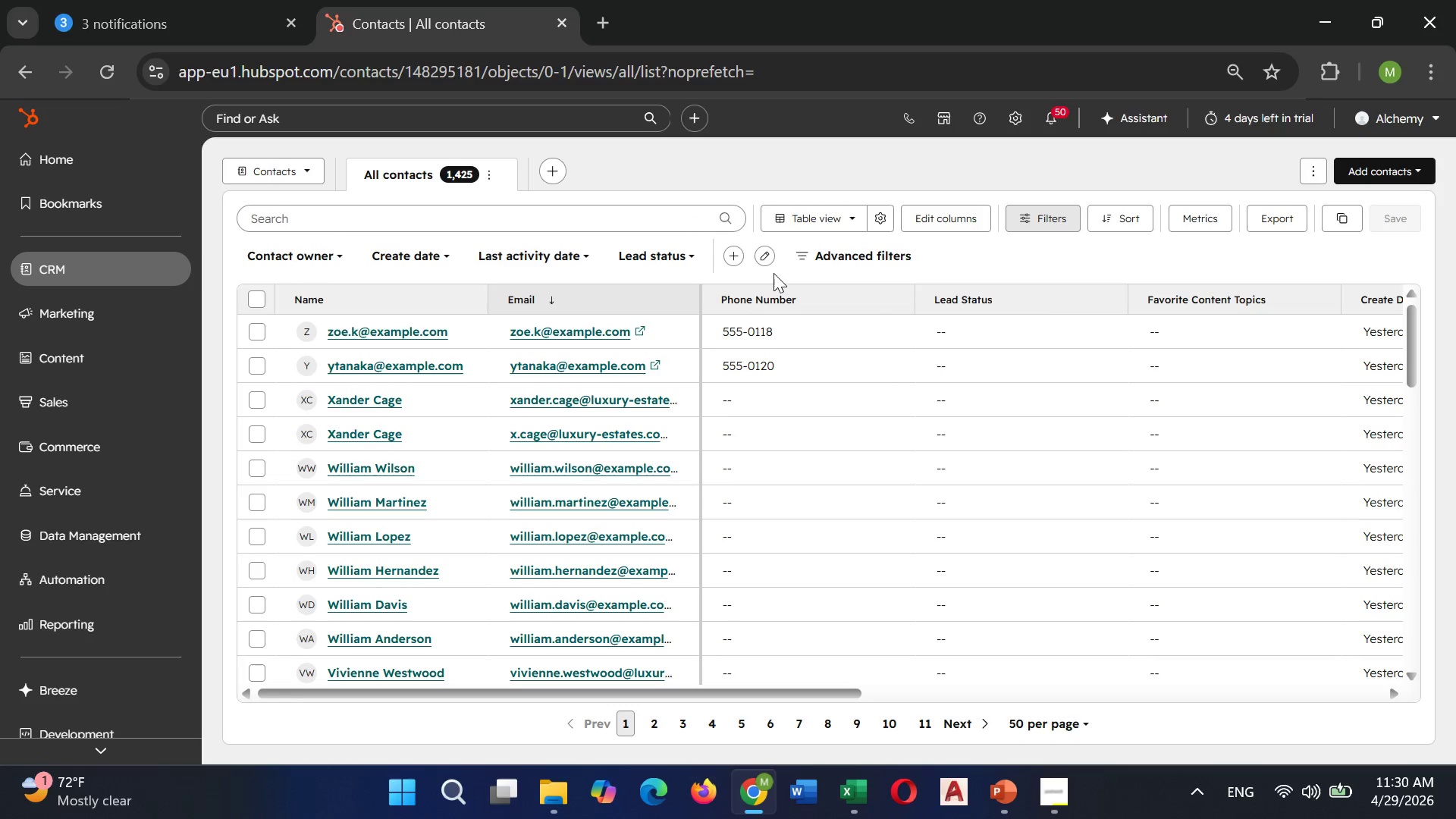 
left_click([861, 263])
 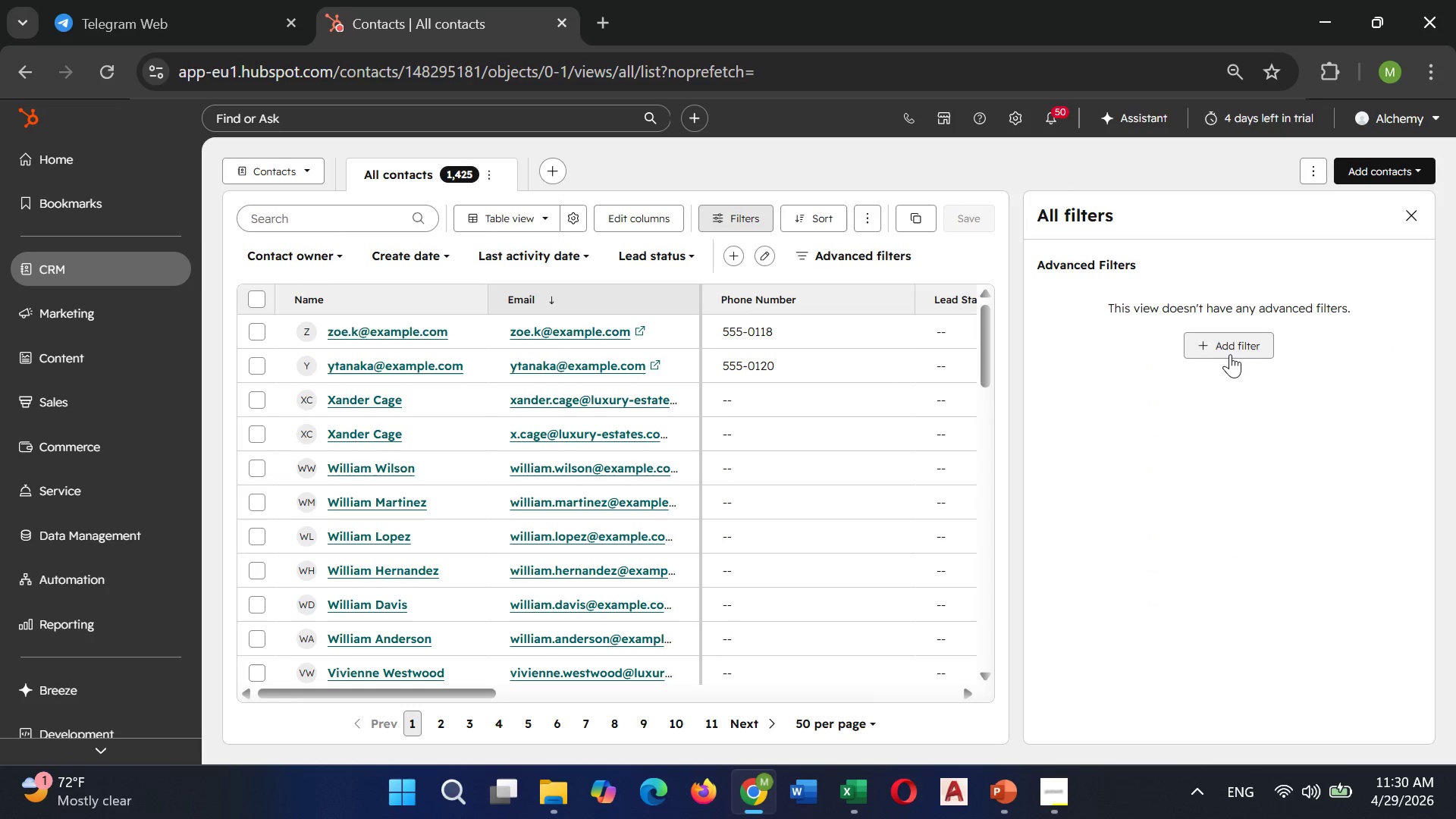 
left_click([1224, 353])
 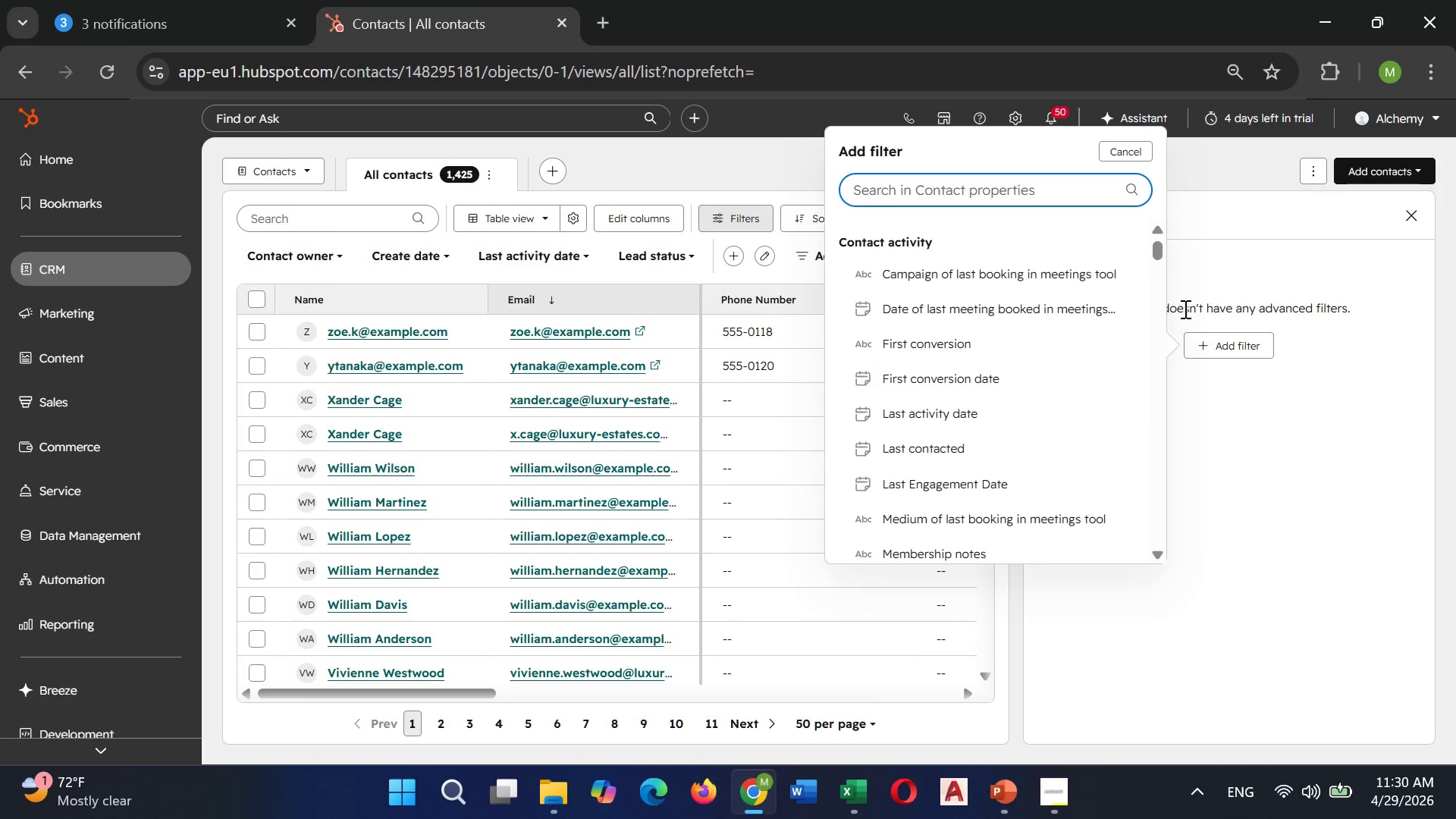 
type(LEga)
 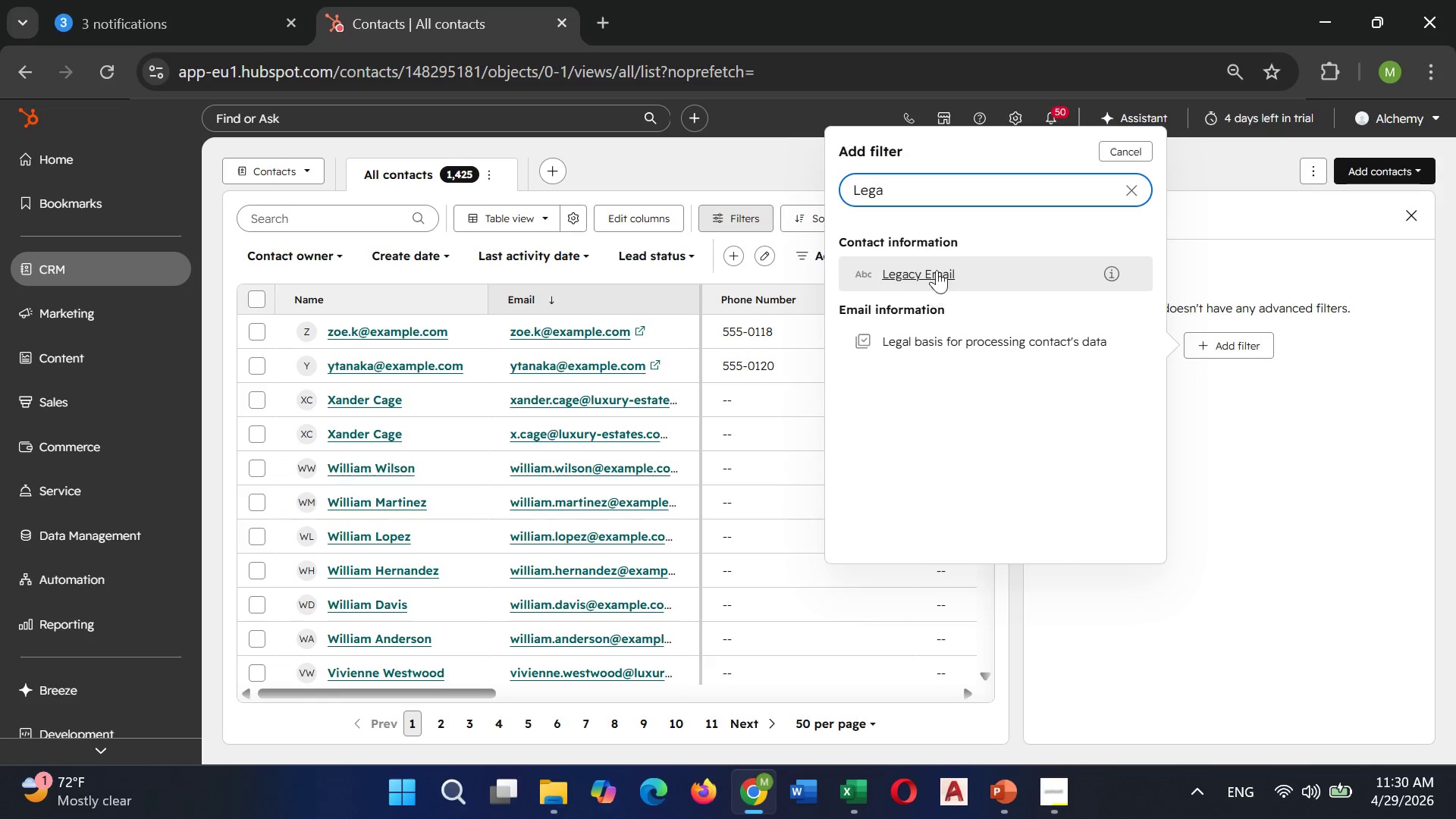 
left_click([933, 271])
 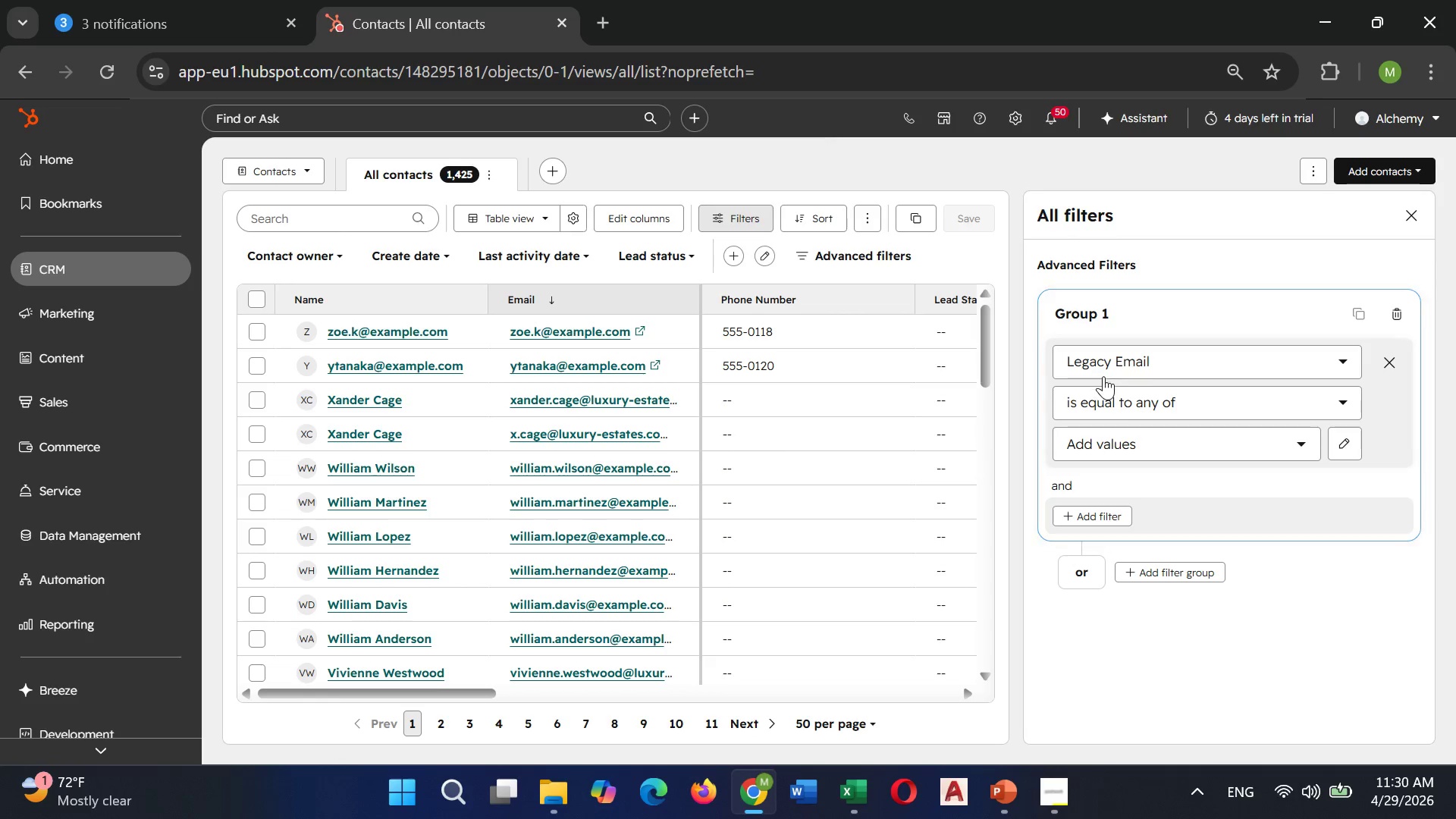 
left_click([1116, 400])
 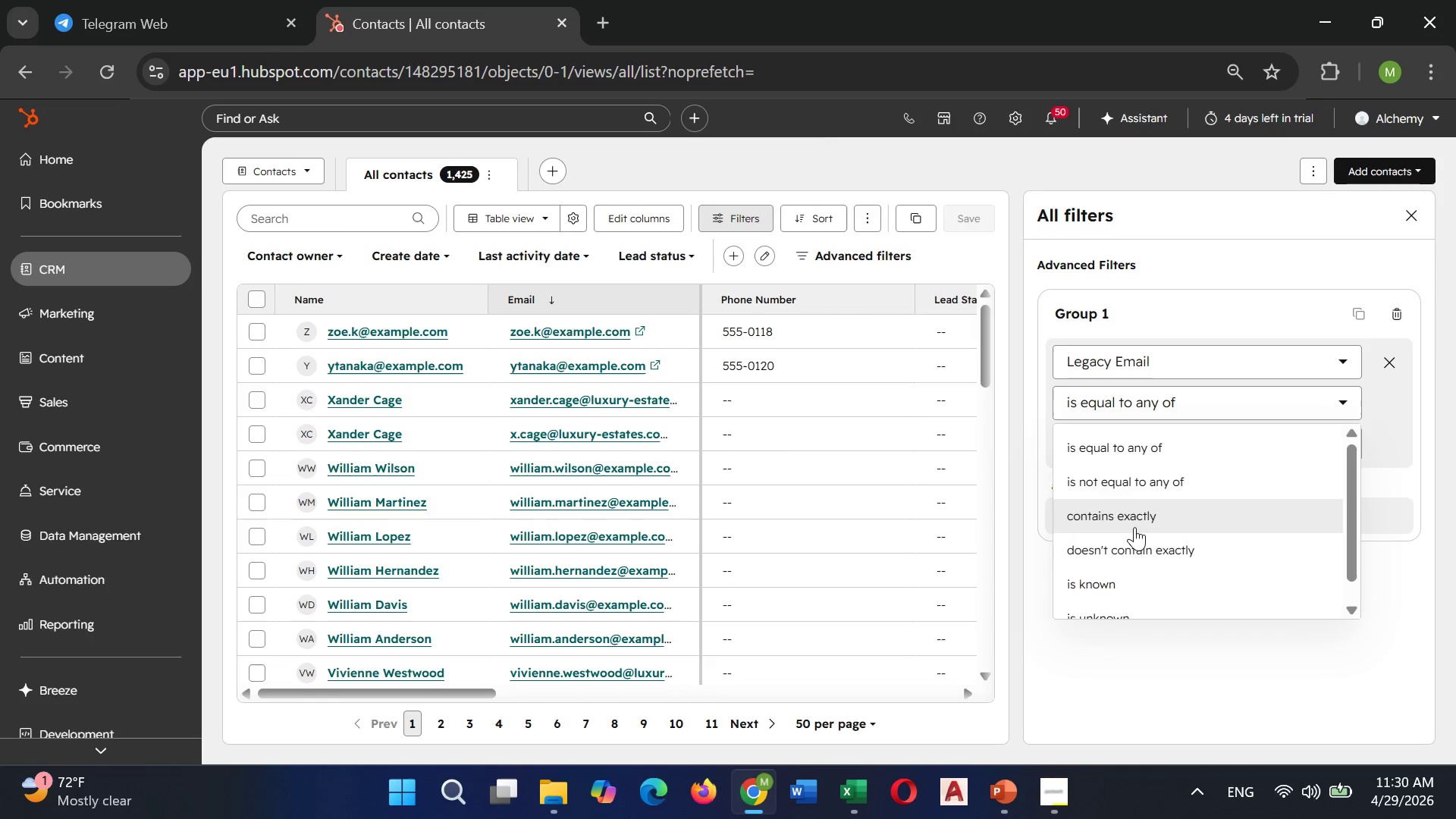 
scroll: coordinate [1133, 503], scroll_direction: down, amount: 1.0
 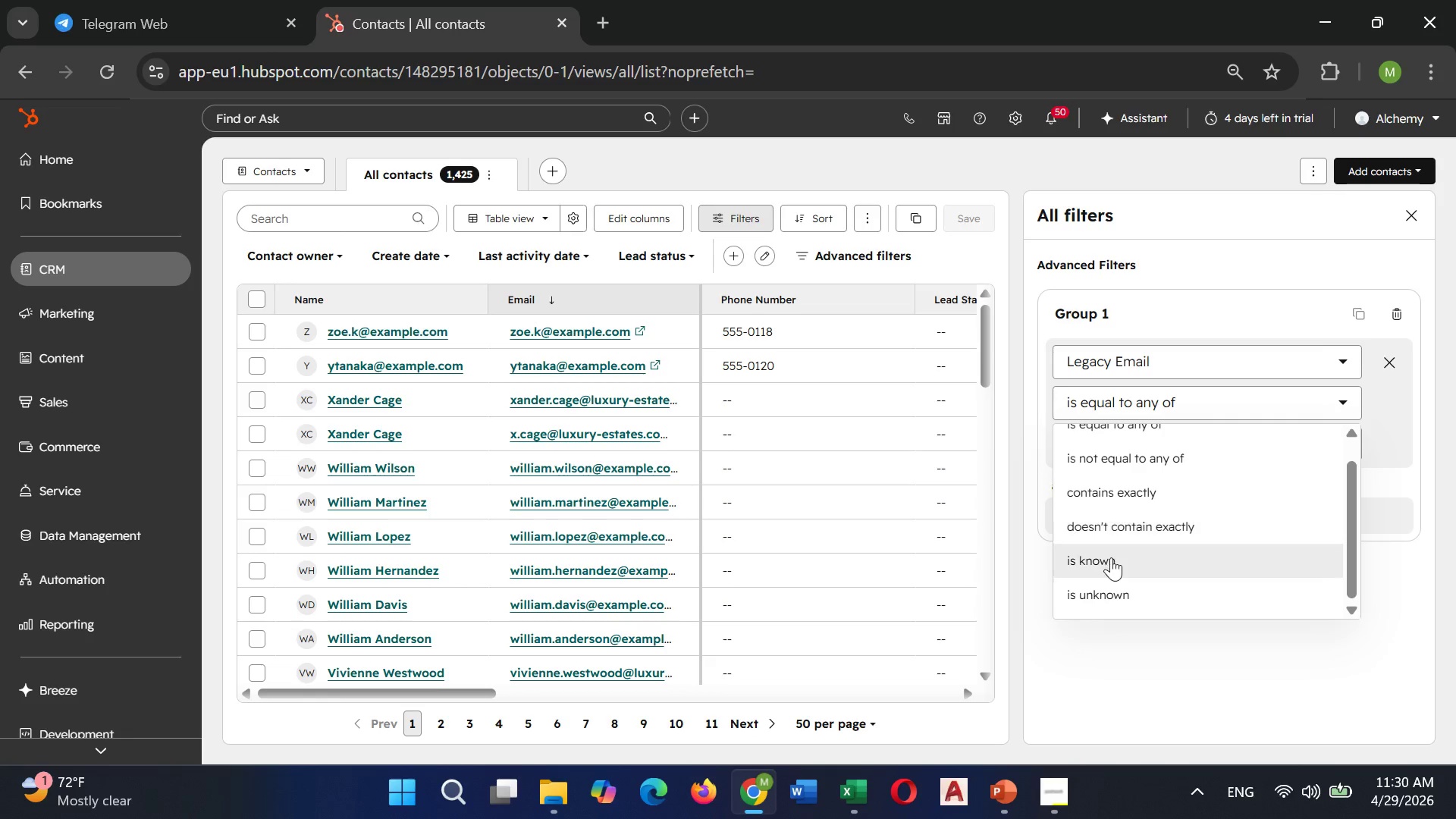 
left_click([1112, 557])
 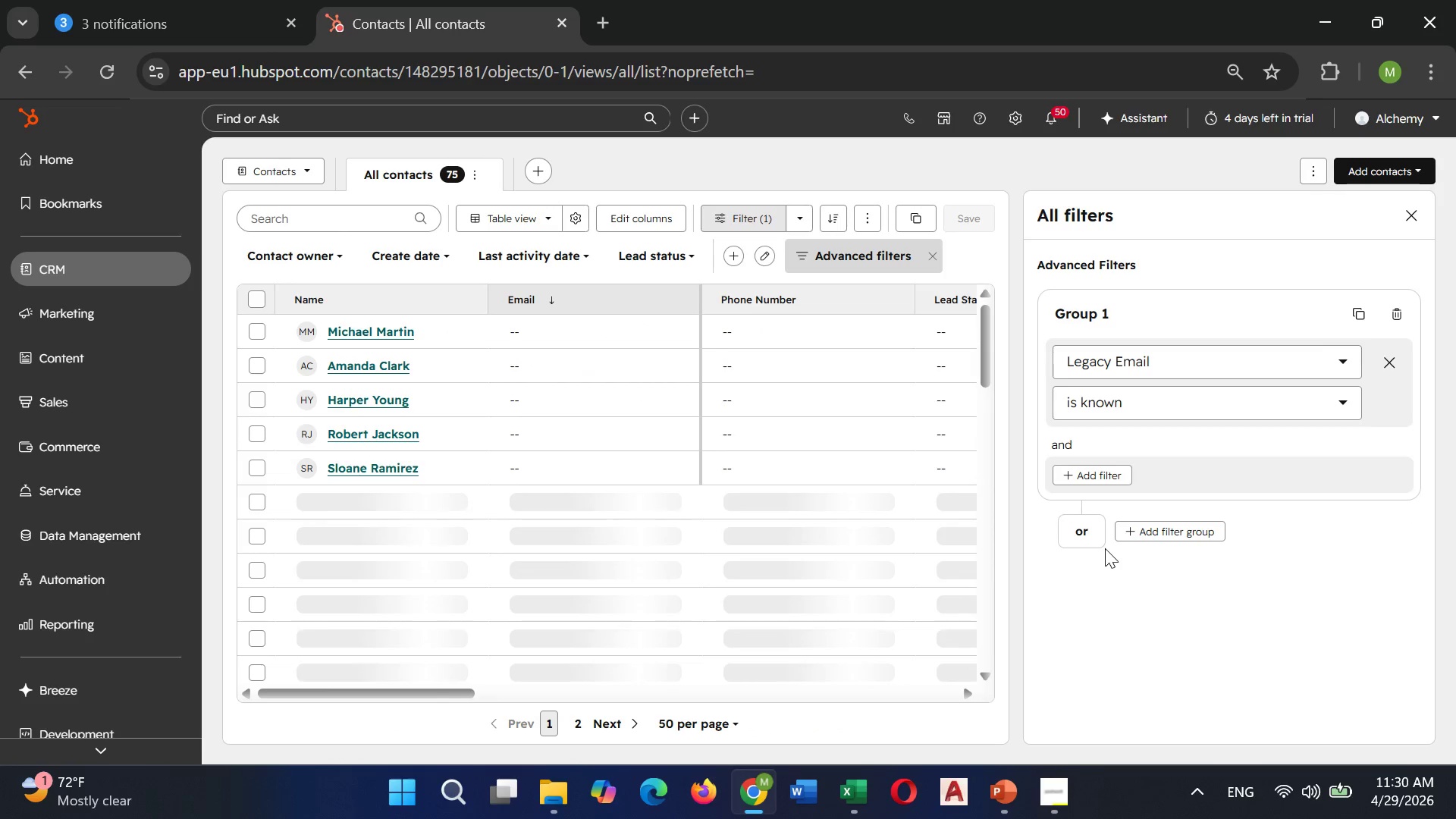 
wait(6.78)
 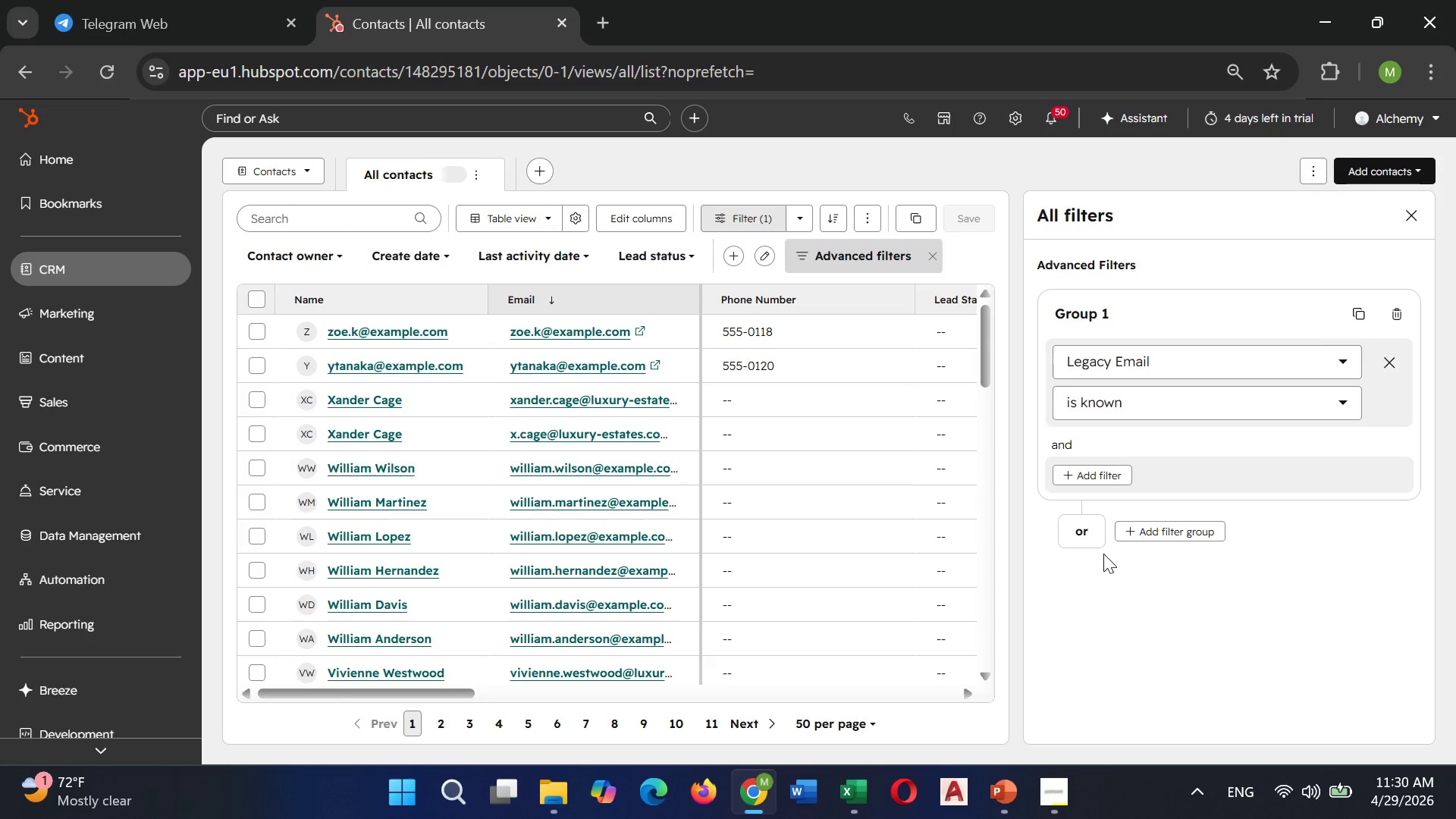 
scroll: coordinate [770, 493], scroll_direction: down, amount: 5.0
 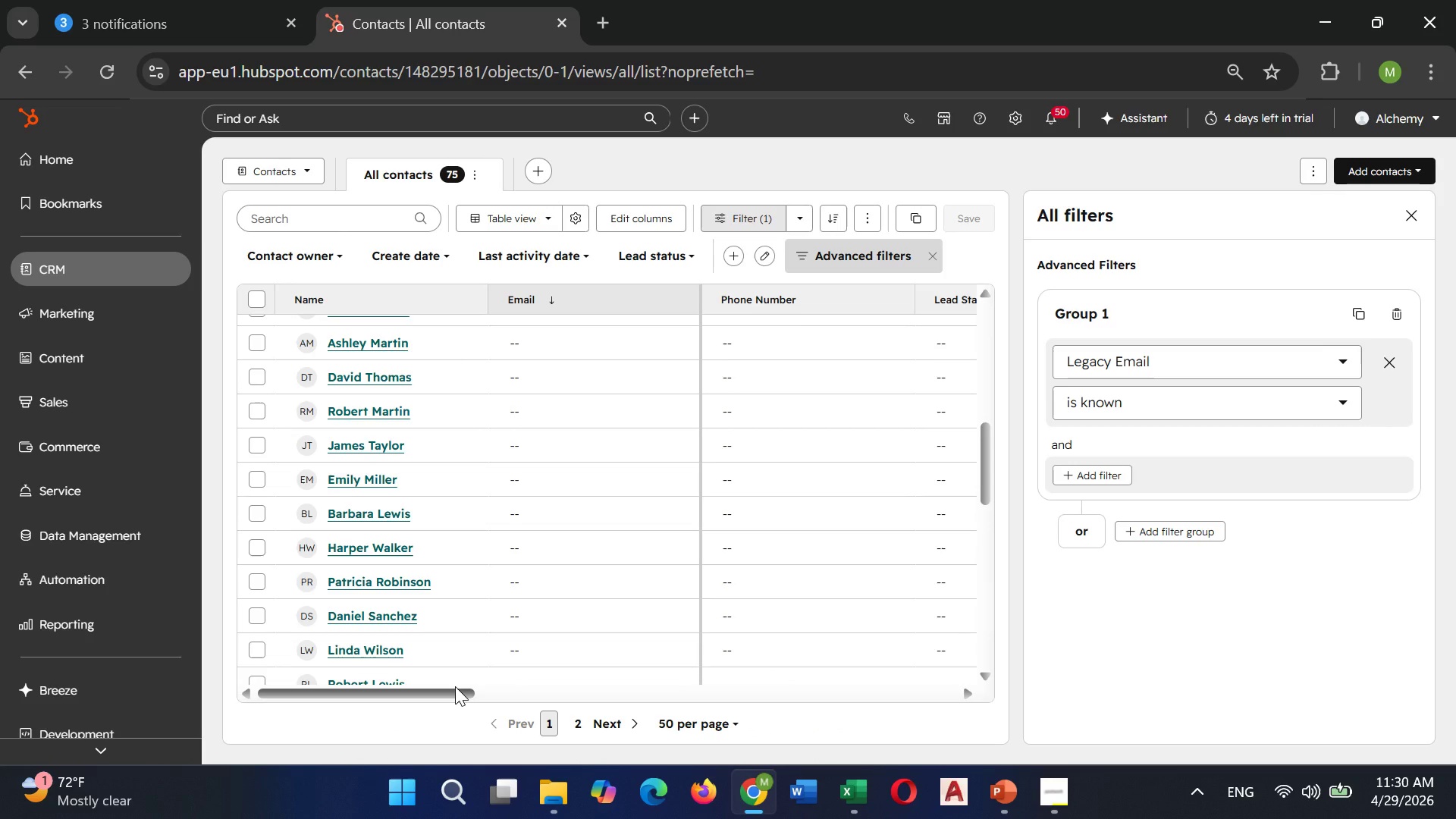 
left_click_drag(start_coordinate=[455, 686], to_coordinate=[936, 701])
 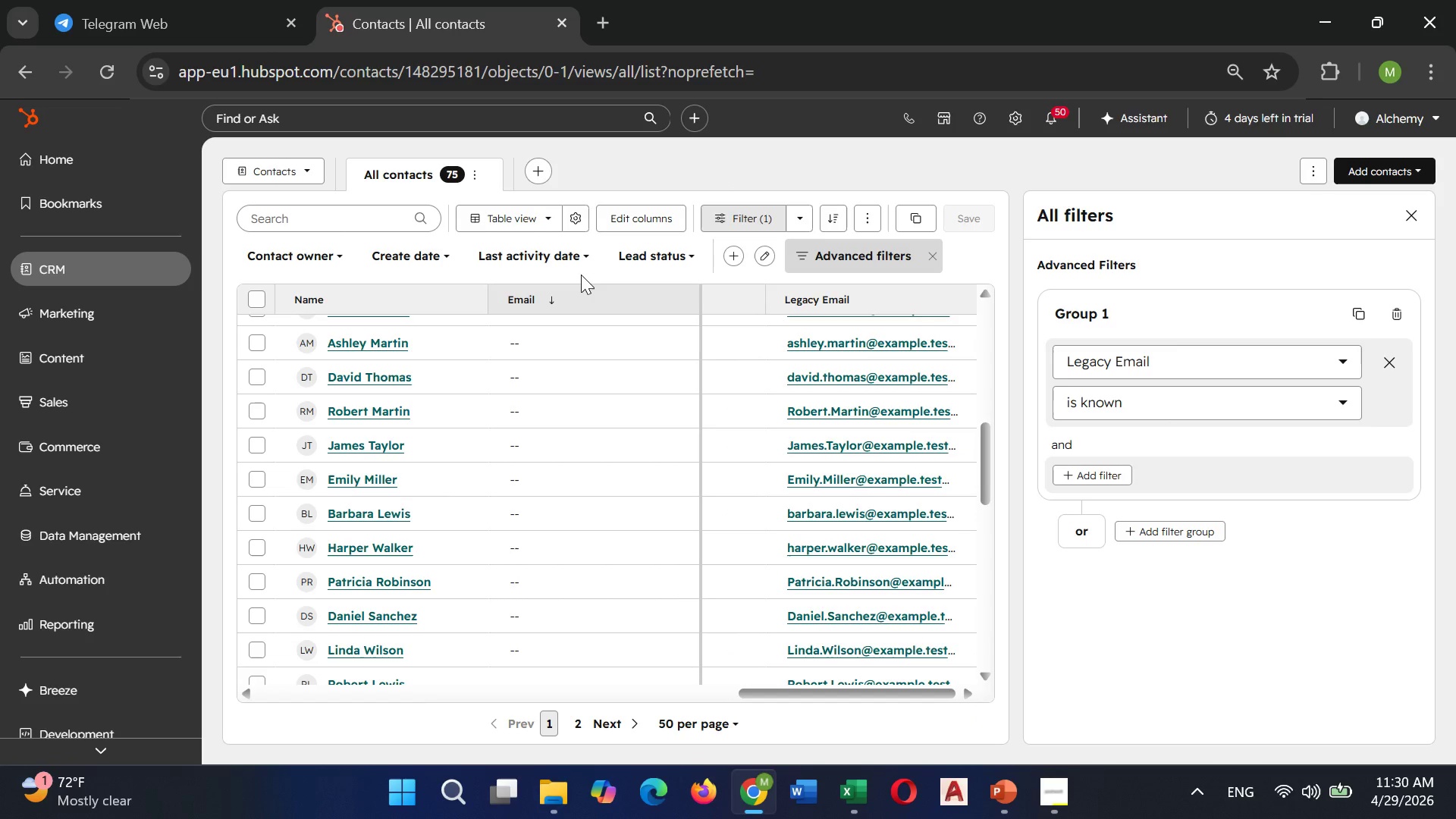 
mouse_move([297, 315])
 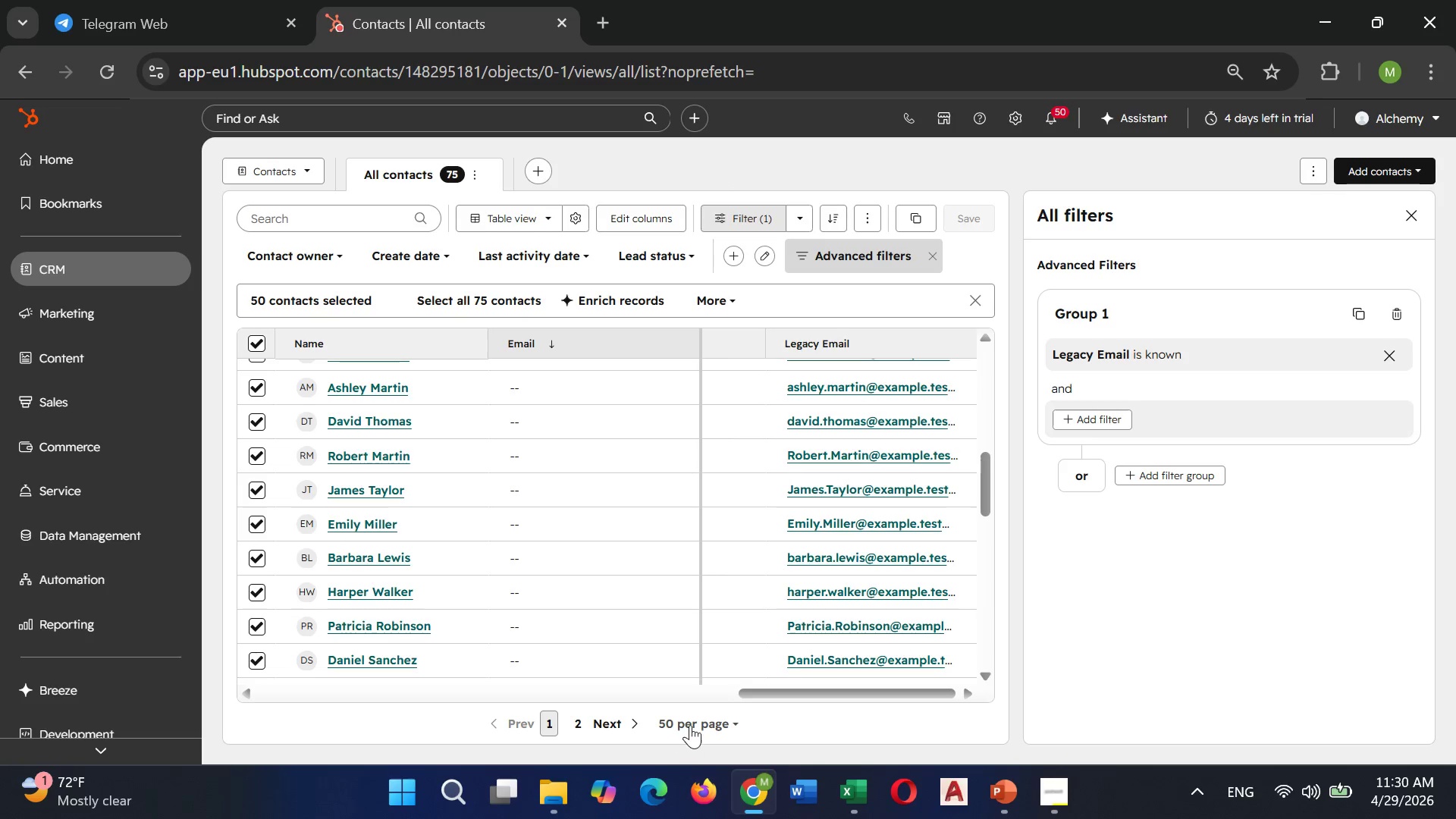 
left_click([690, 725])
 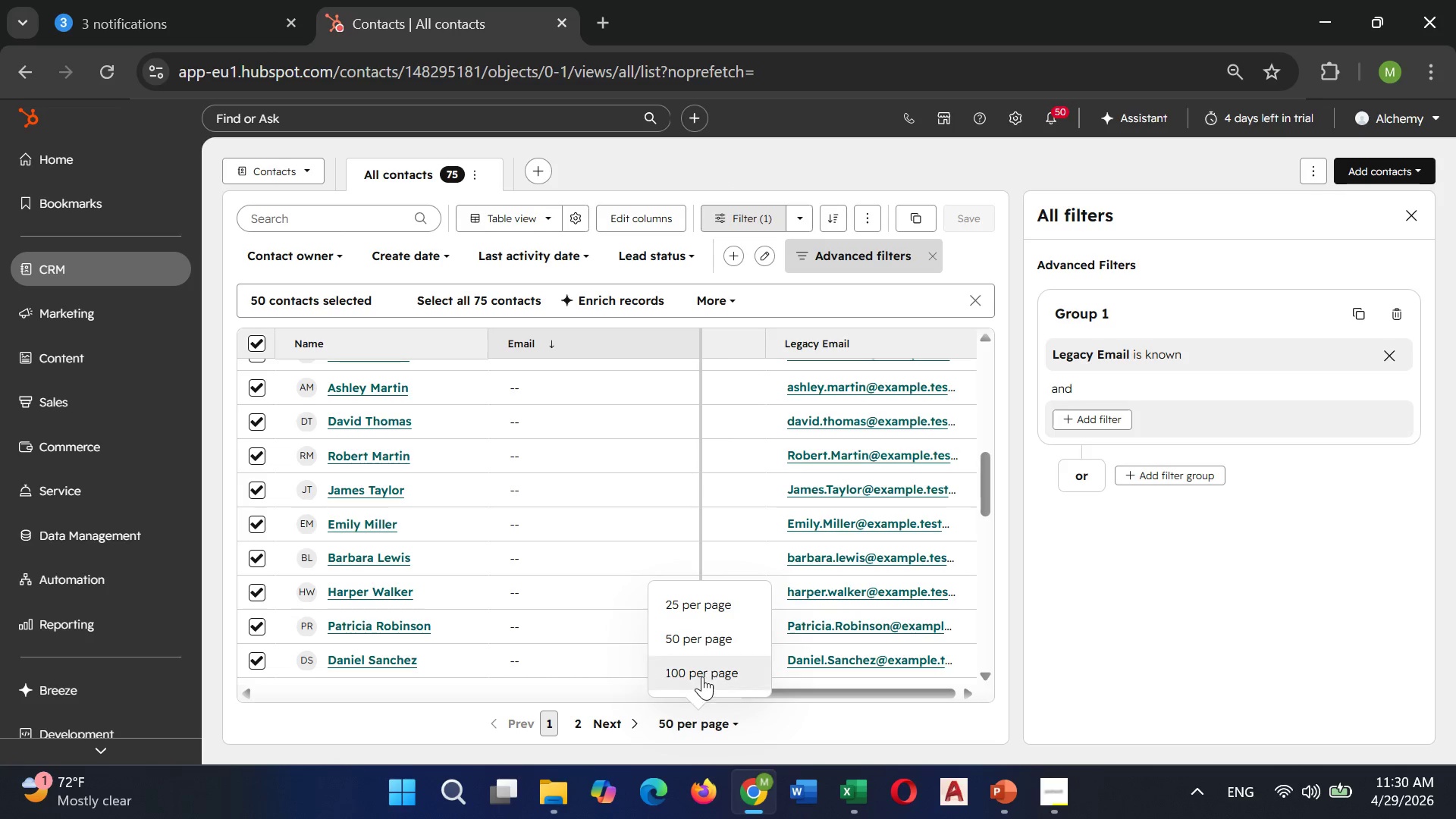 
left_click([702, 668])
 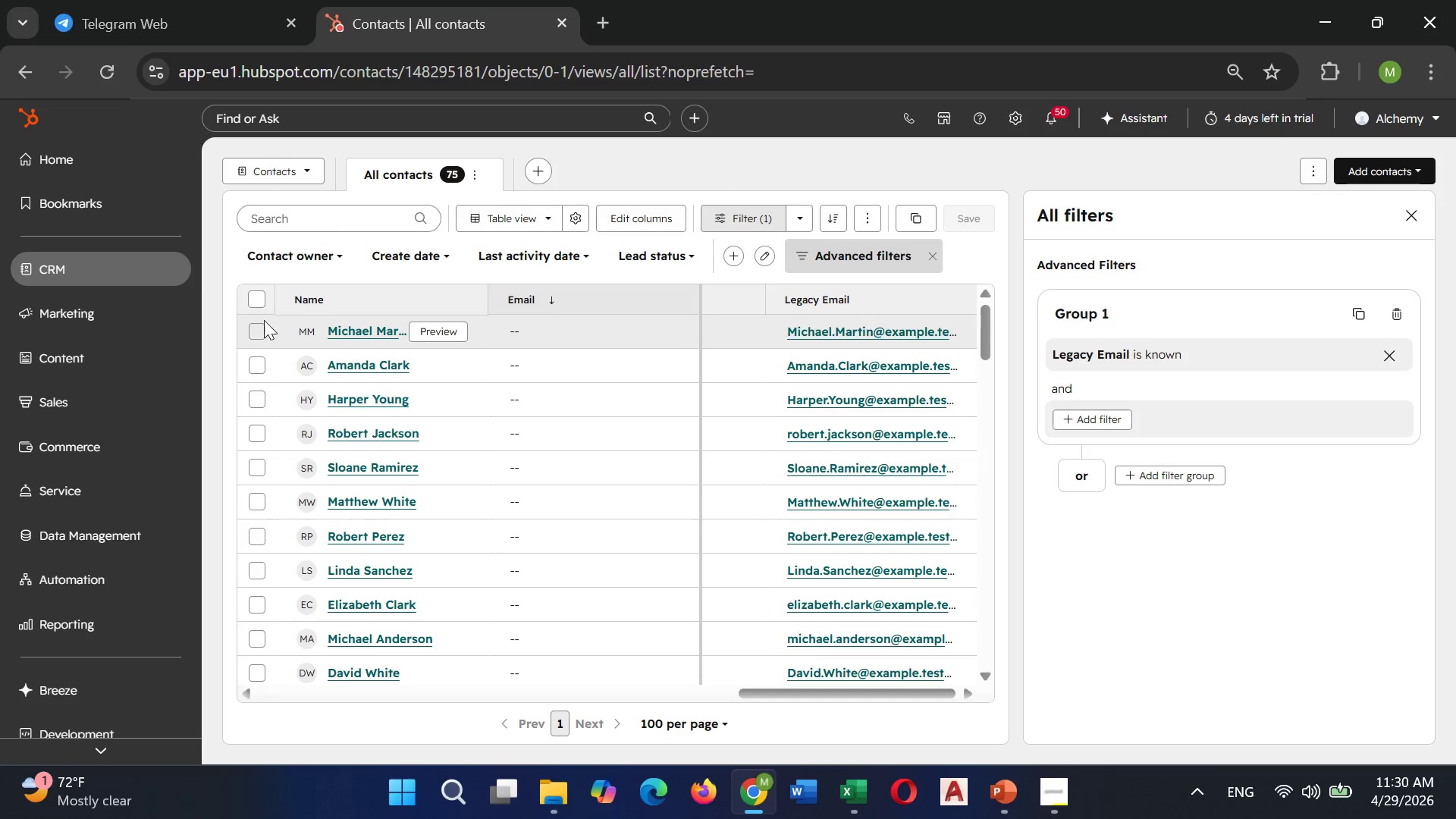 
left_click([257, 300])
 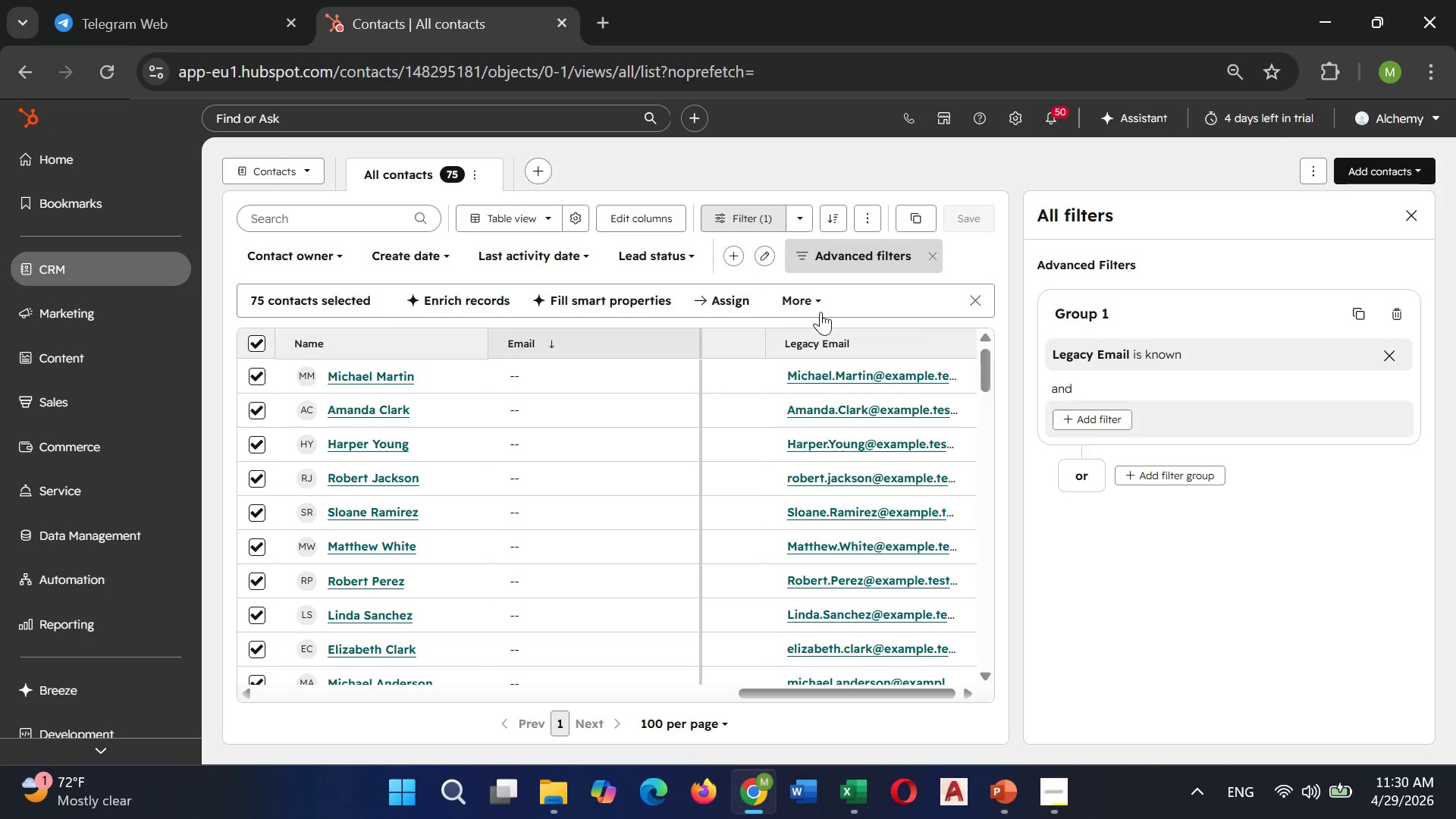 
left_click([817, 297])
 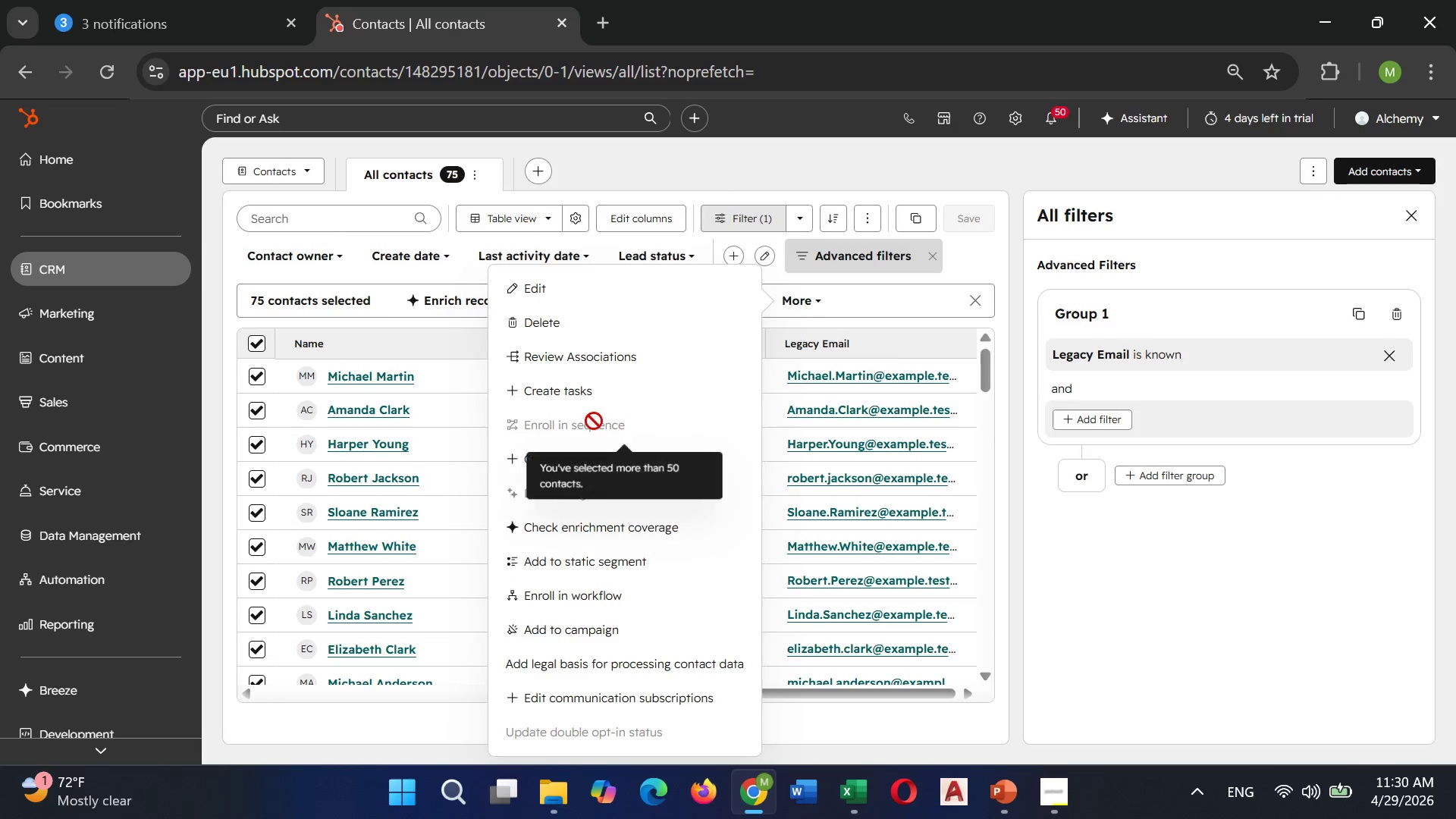 
scroll: coordinate [593, 422], scroll_direction: down, amount: 1.0
 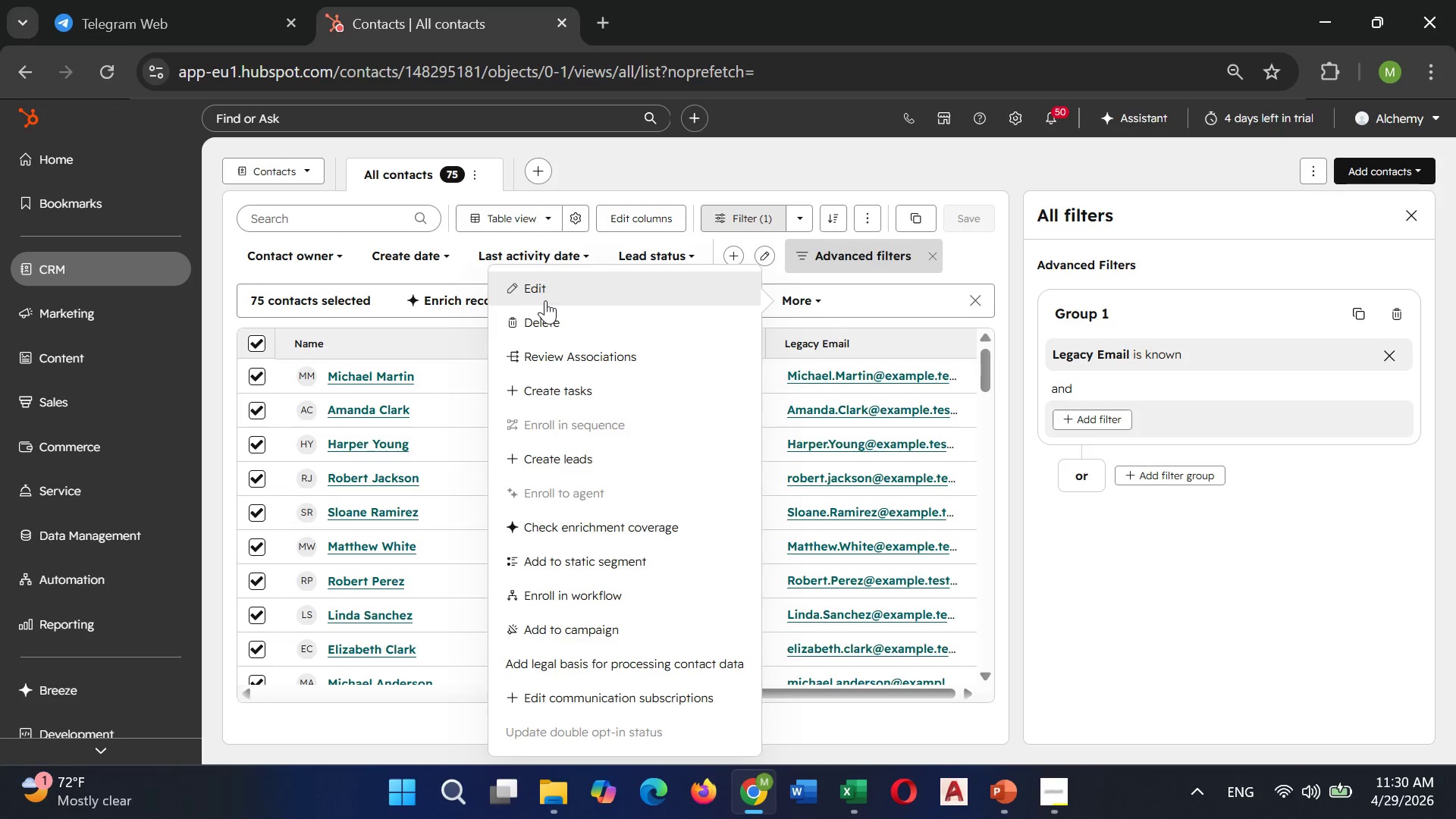 
left_click([551, 292])
 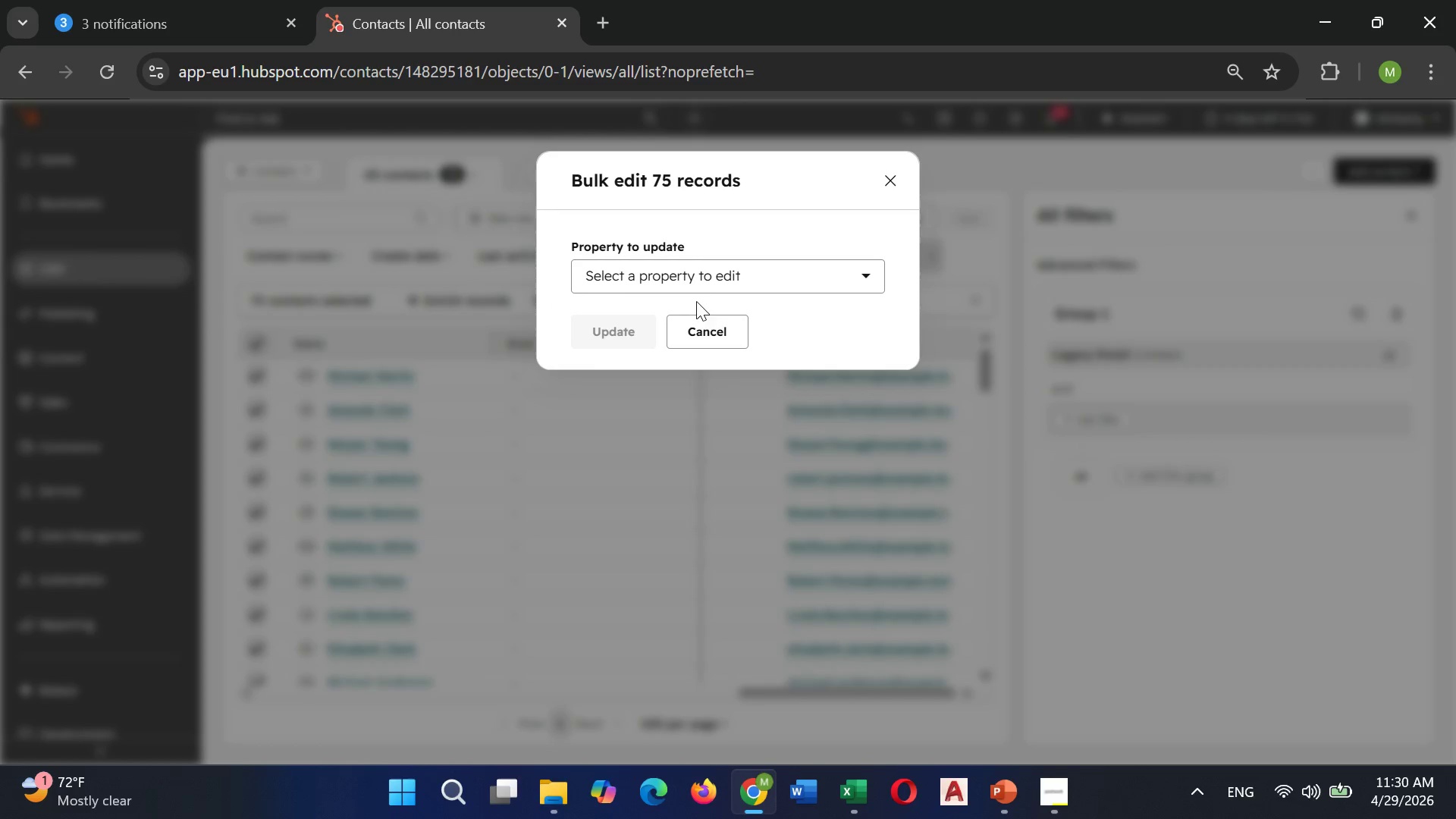 
left_click([708, 281])
 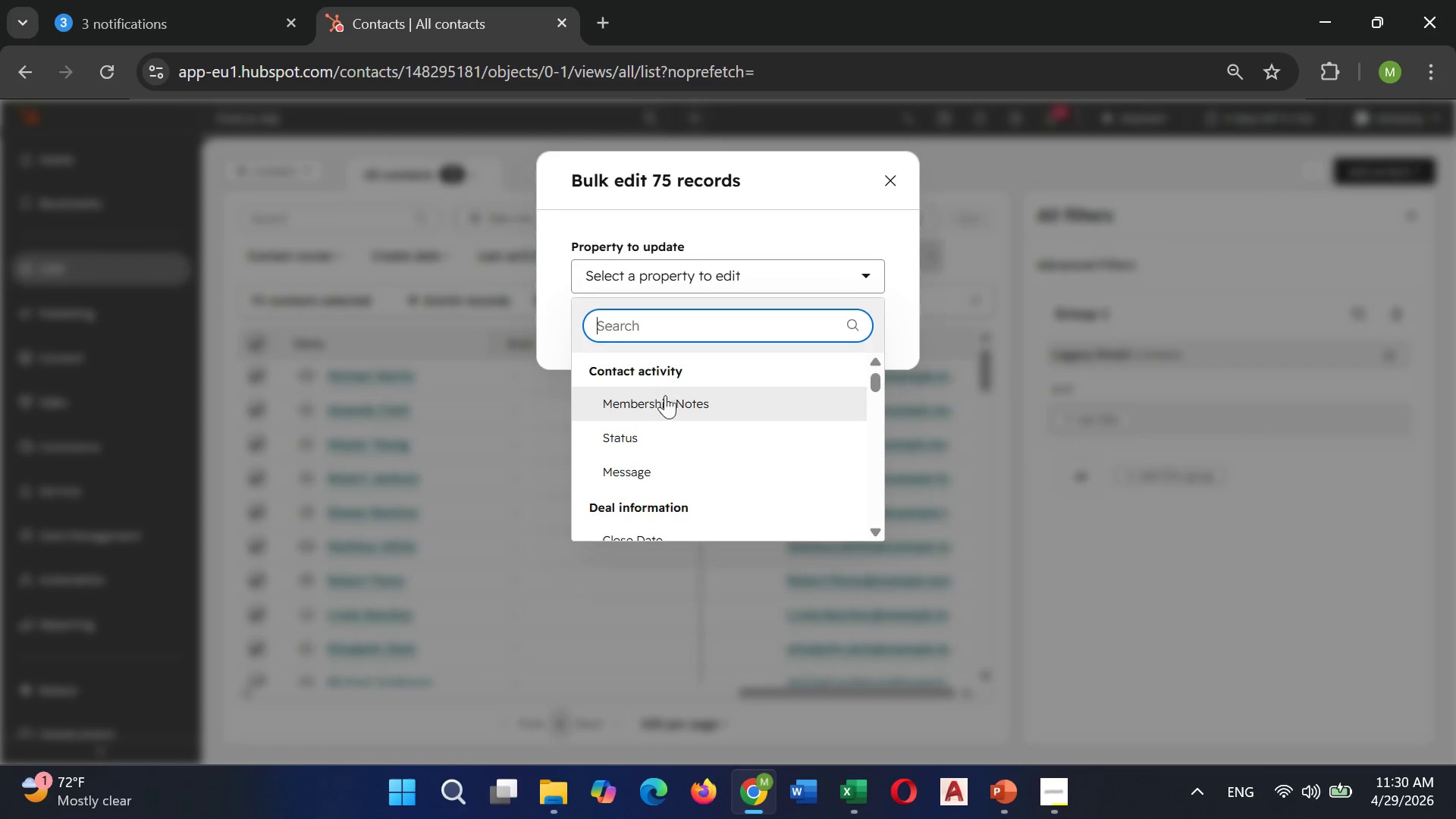 
scroll: coordinate [670, 404], scroll_direction: down, amount: 2.0
 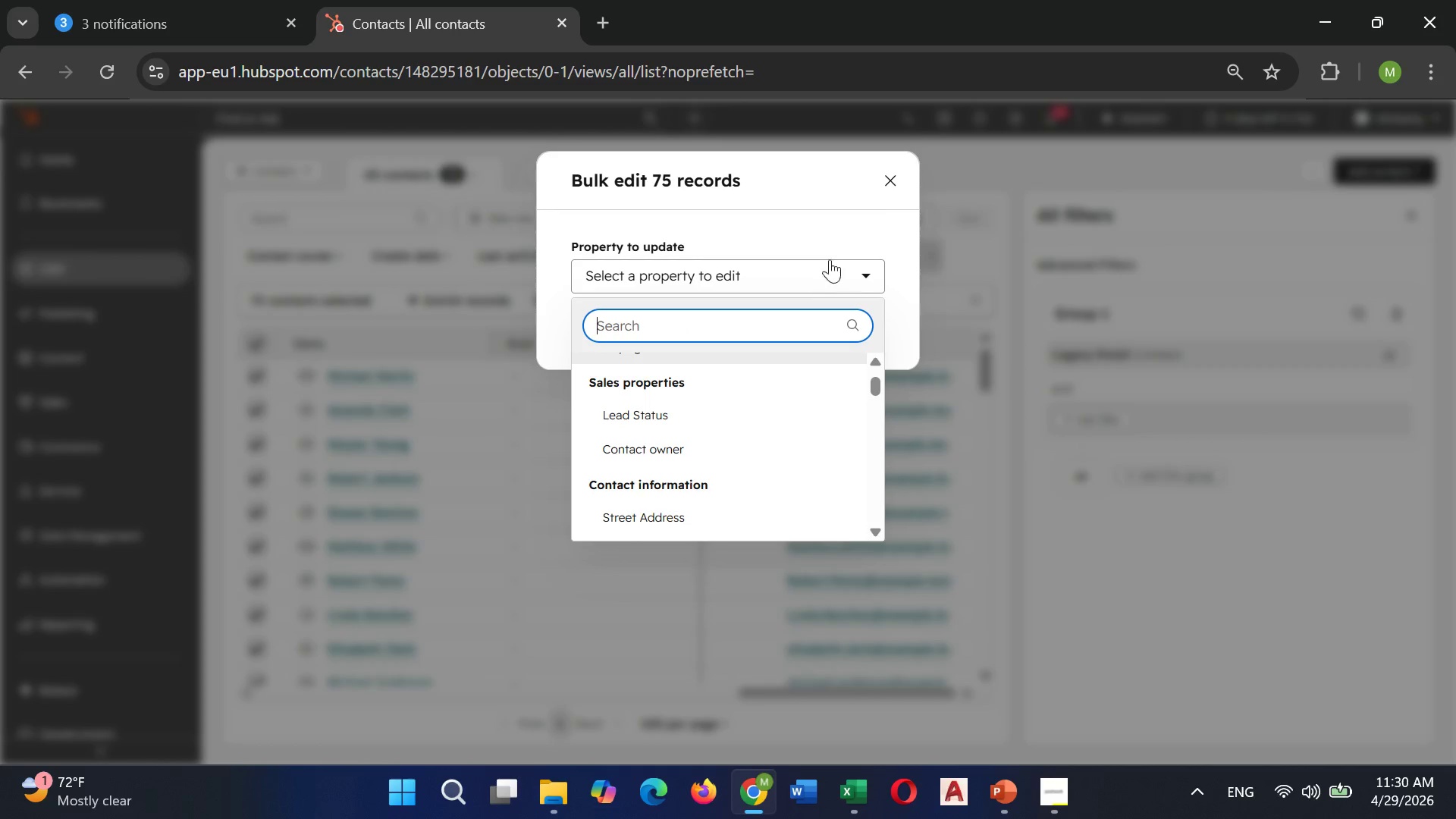 
left_click([895, 170])
 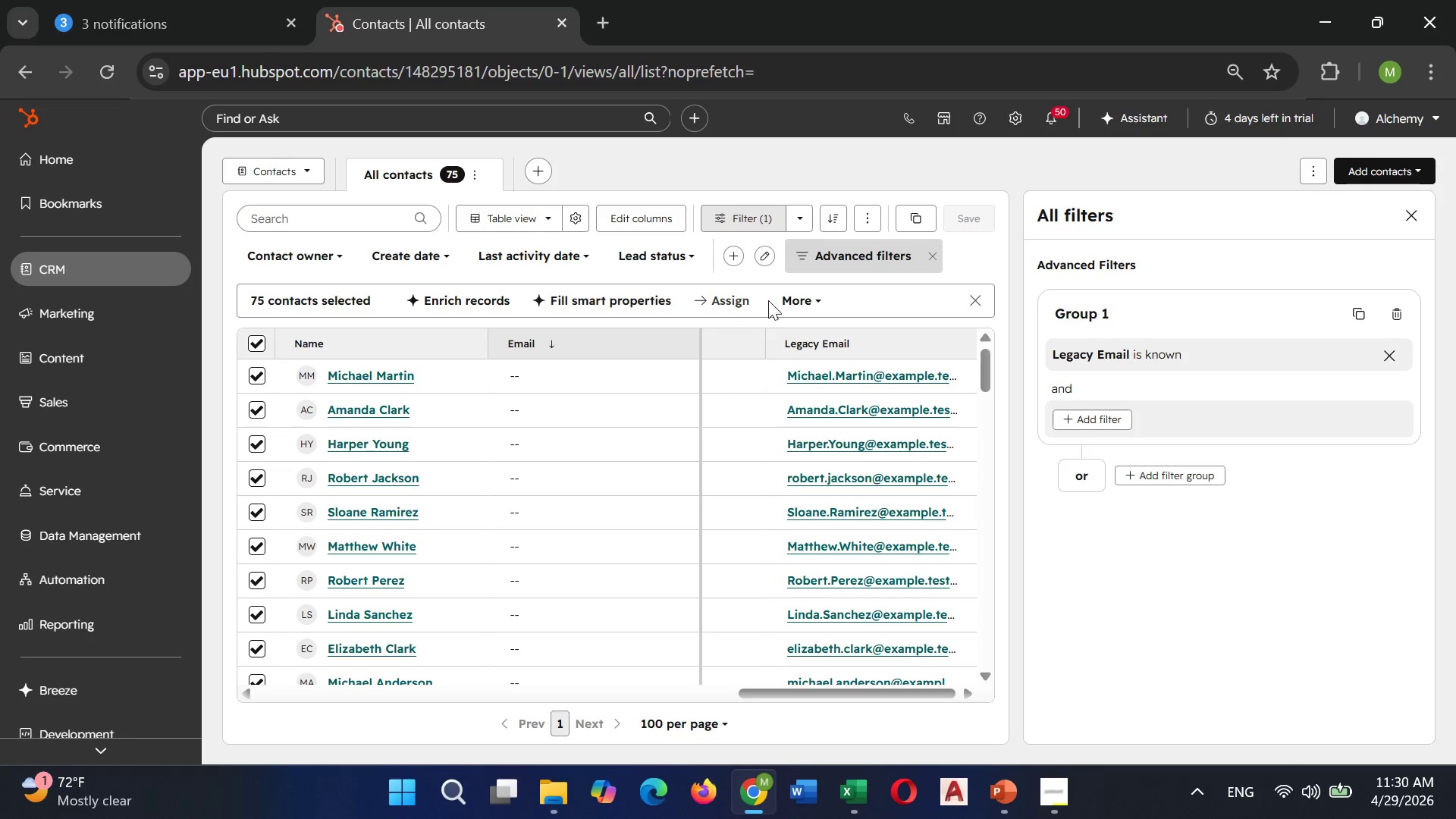 
left_click([787, 300])
 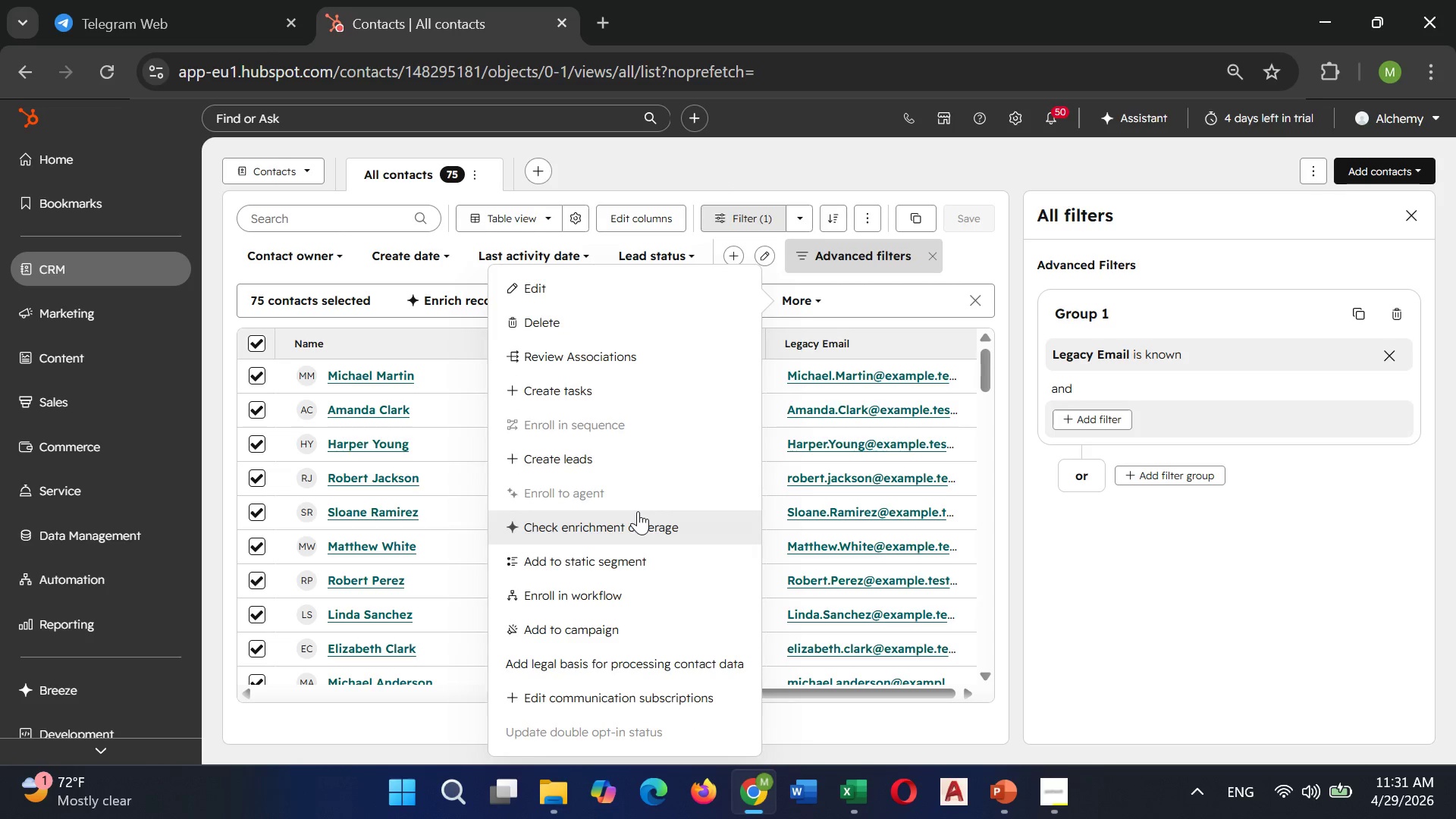 
scroll: coordinate [644, 507], scroll_direction: down, amount: 1.0
 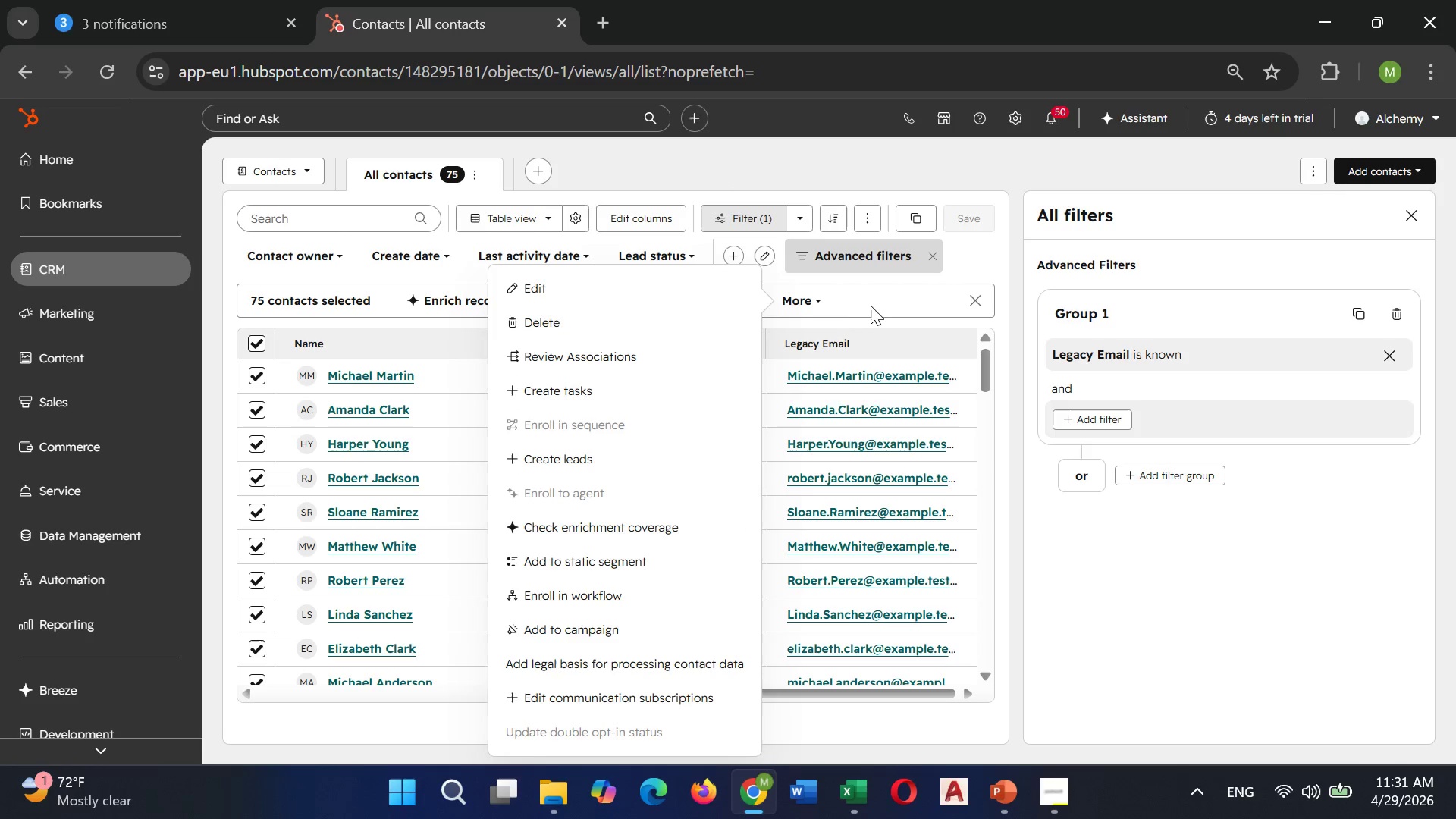 
left_click([875, 299])
 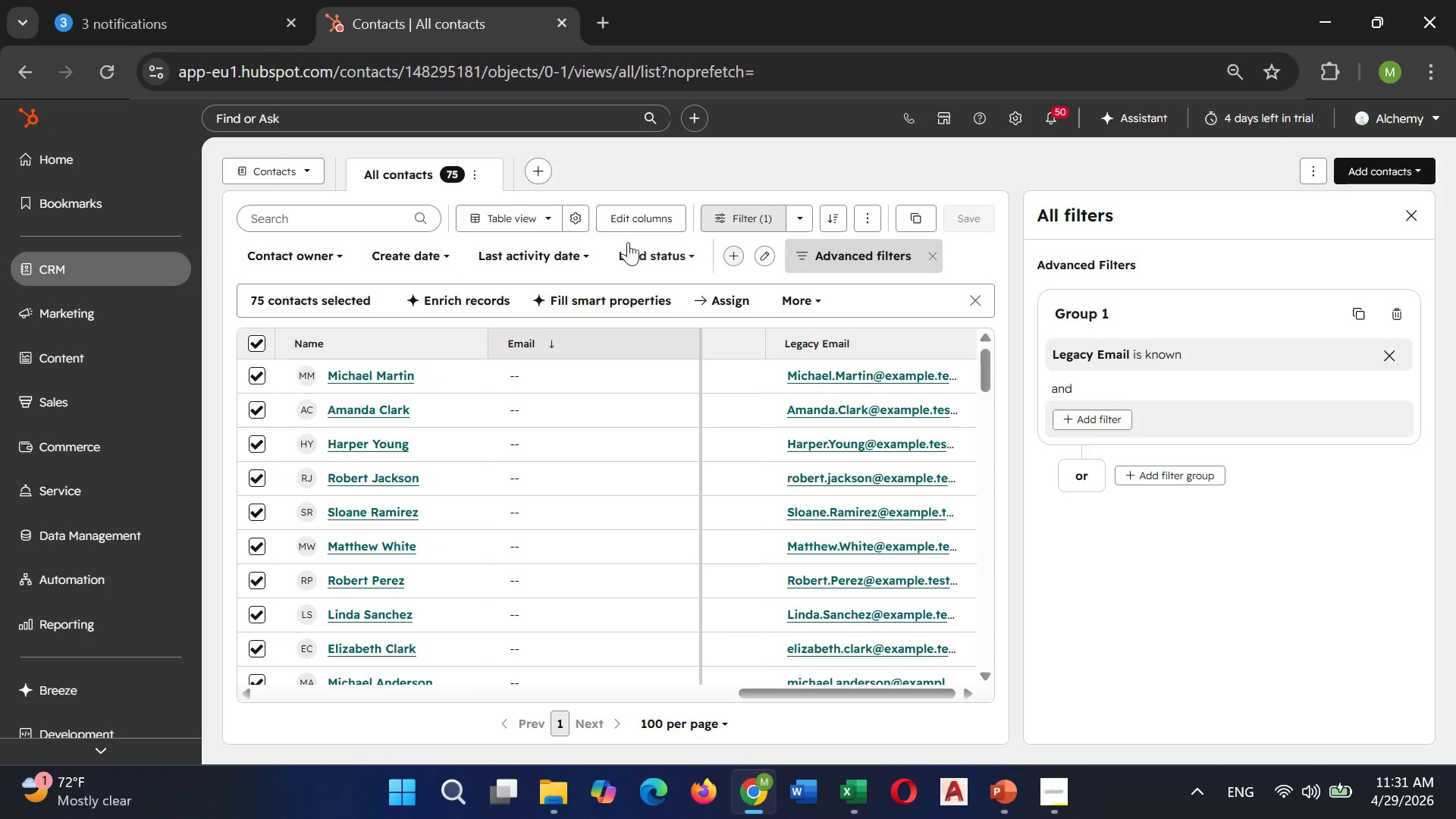 
scroll: coordinate [594, 255], scroll_direction: down, amount: 1.0
 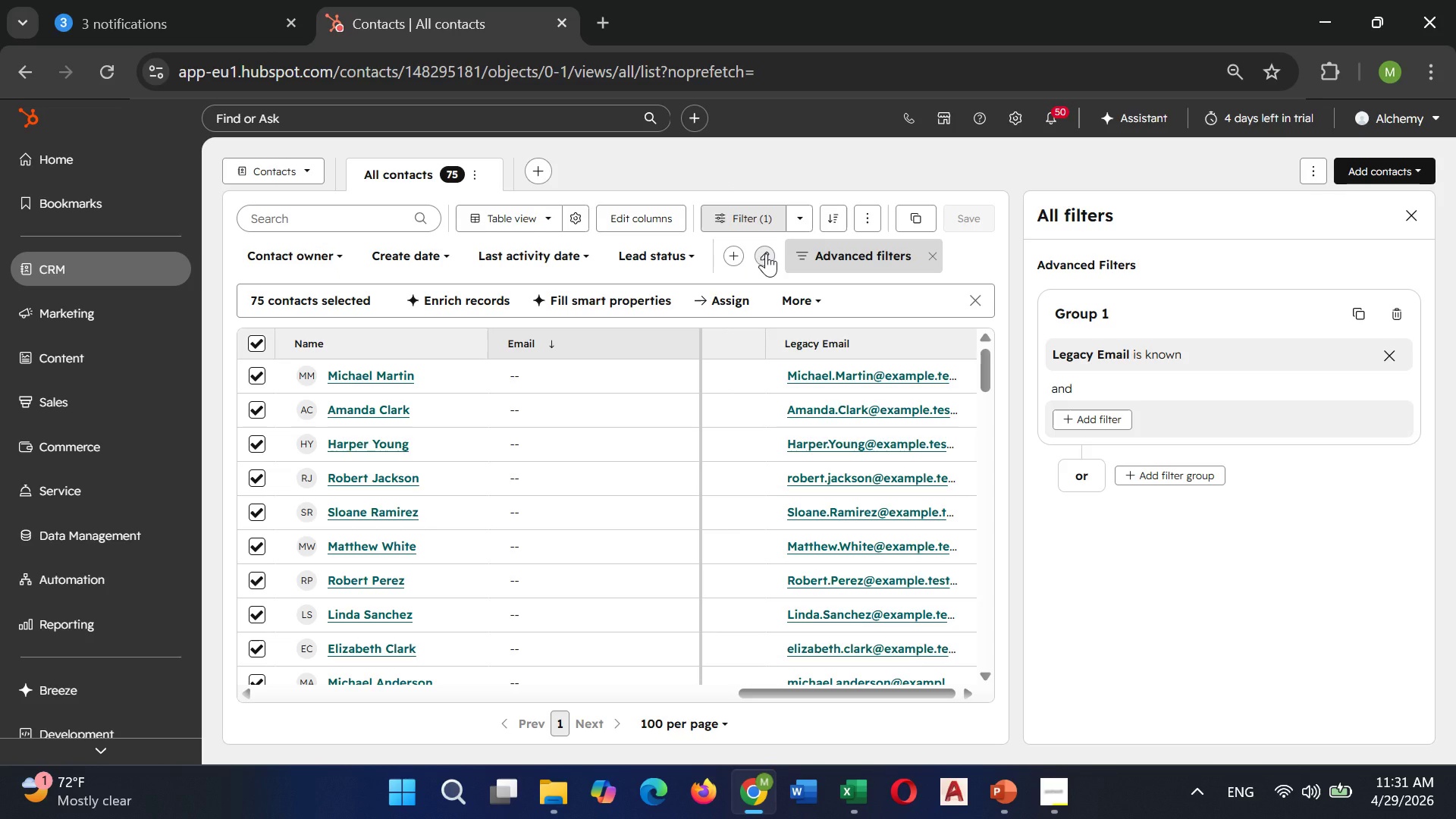 
wait(5.16)
 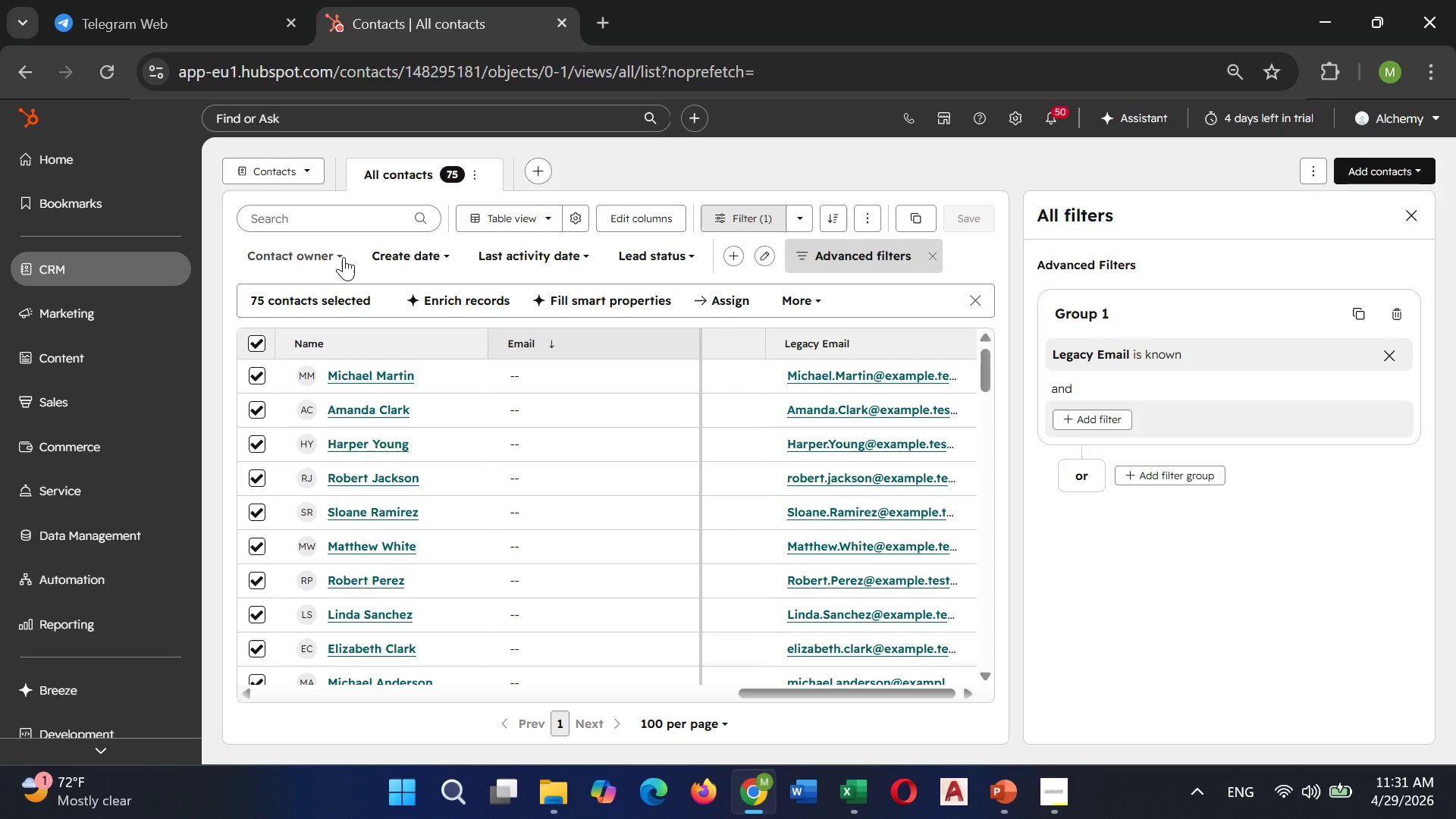 
left_click([670, 220])
 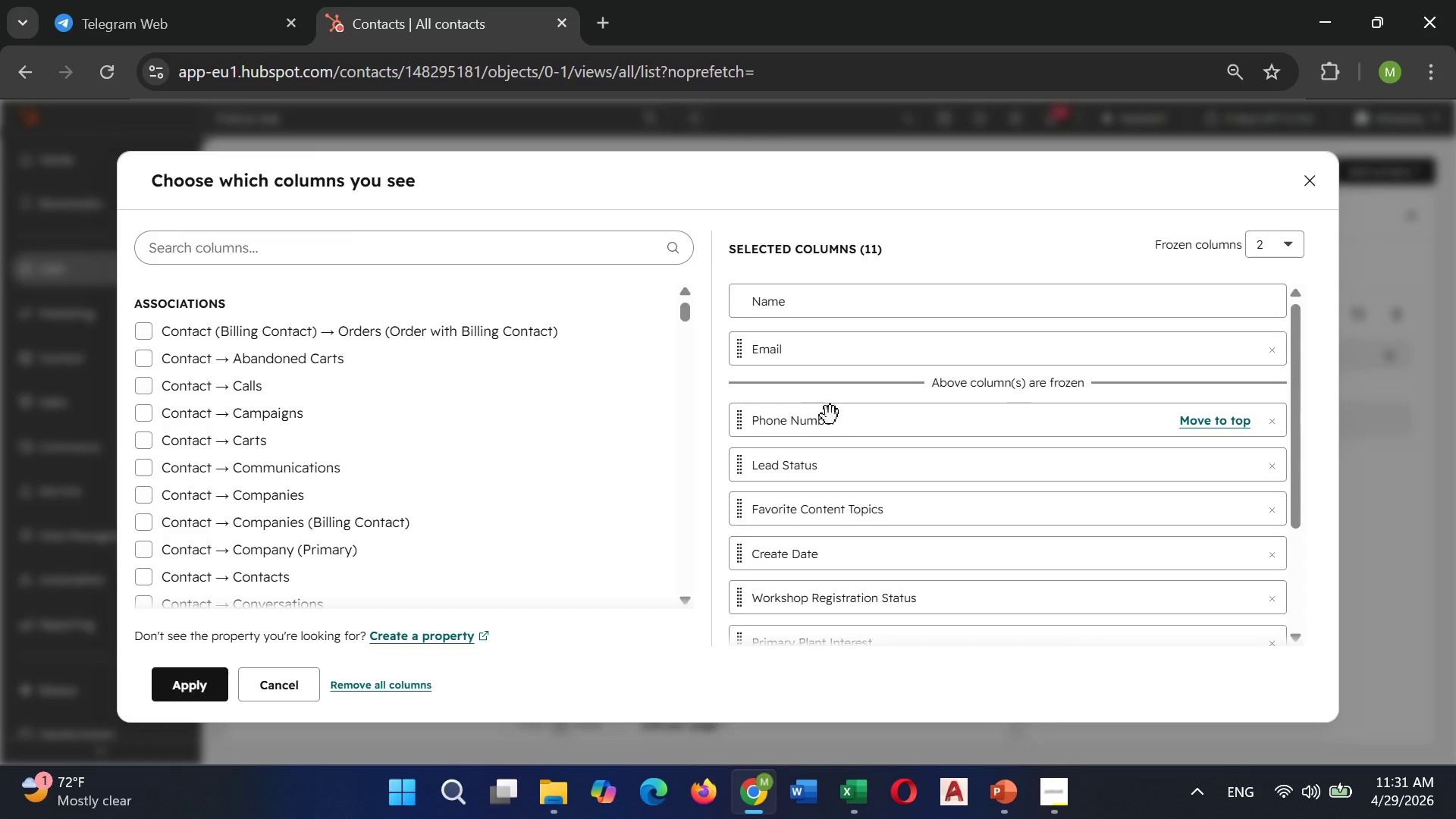 
wait(7.26)
 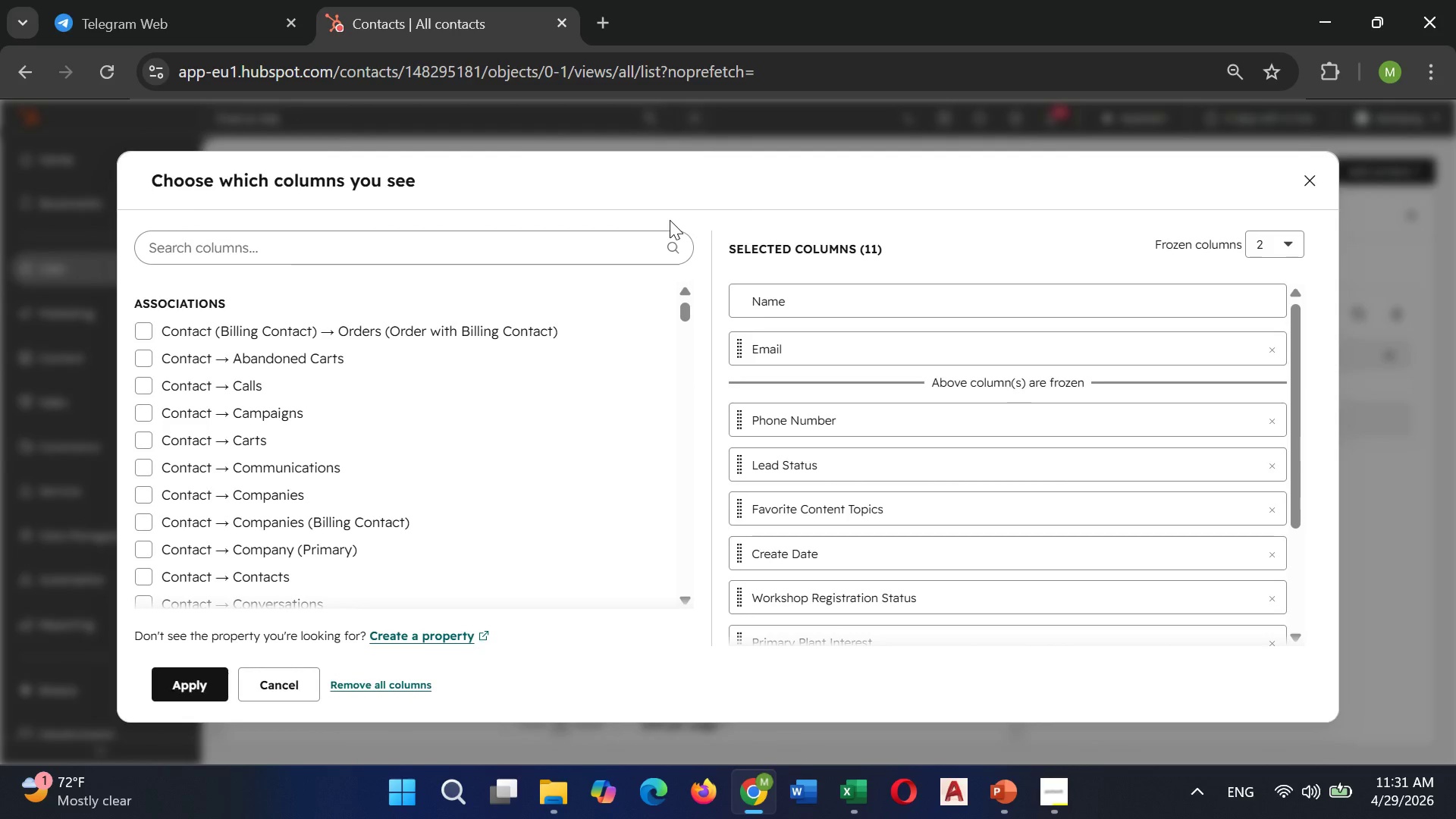 
scroll: coordinate [946, 382], scroll_direction: down, amount: 3.0
 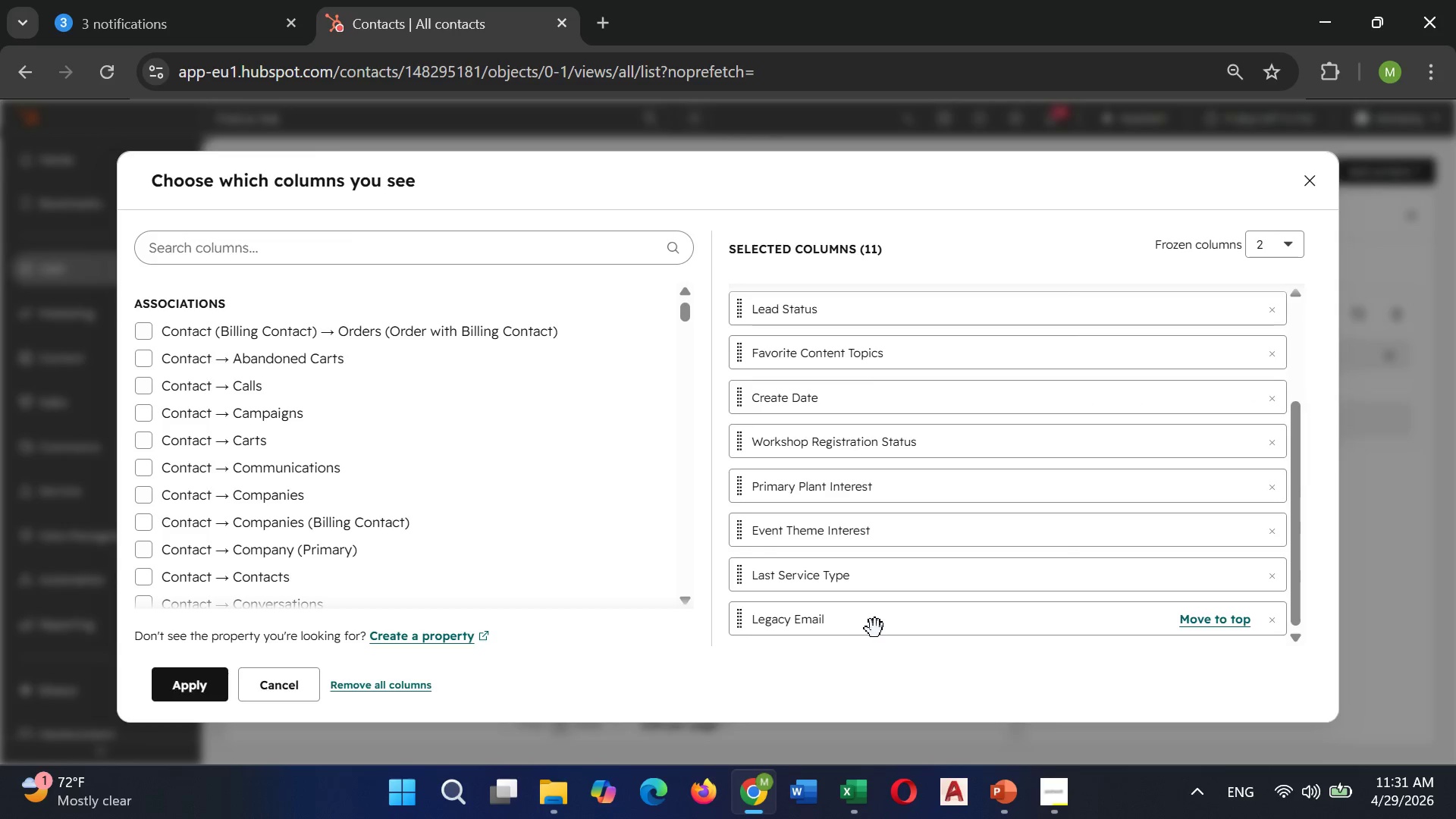 
left_click_drag(start_coordinate=[921, 629], to_coordinate=[930, 345])
 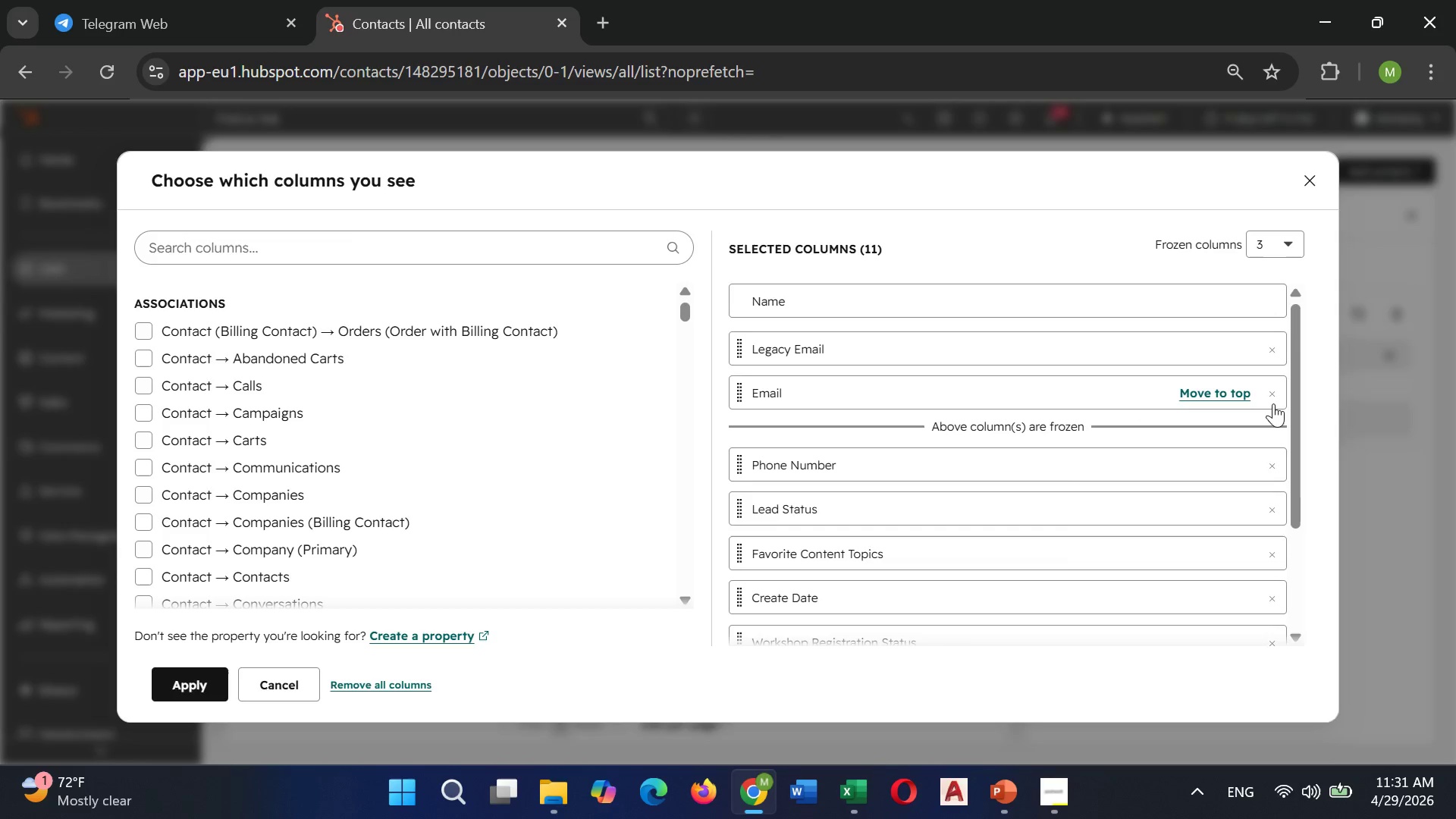 
left_click([1276, 400])
 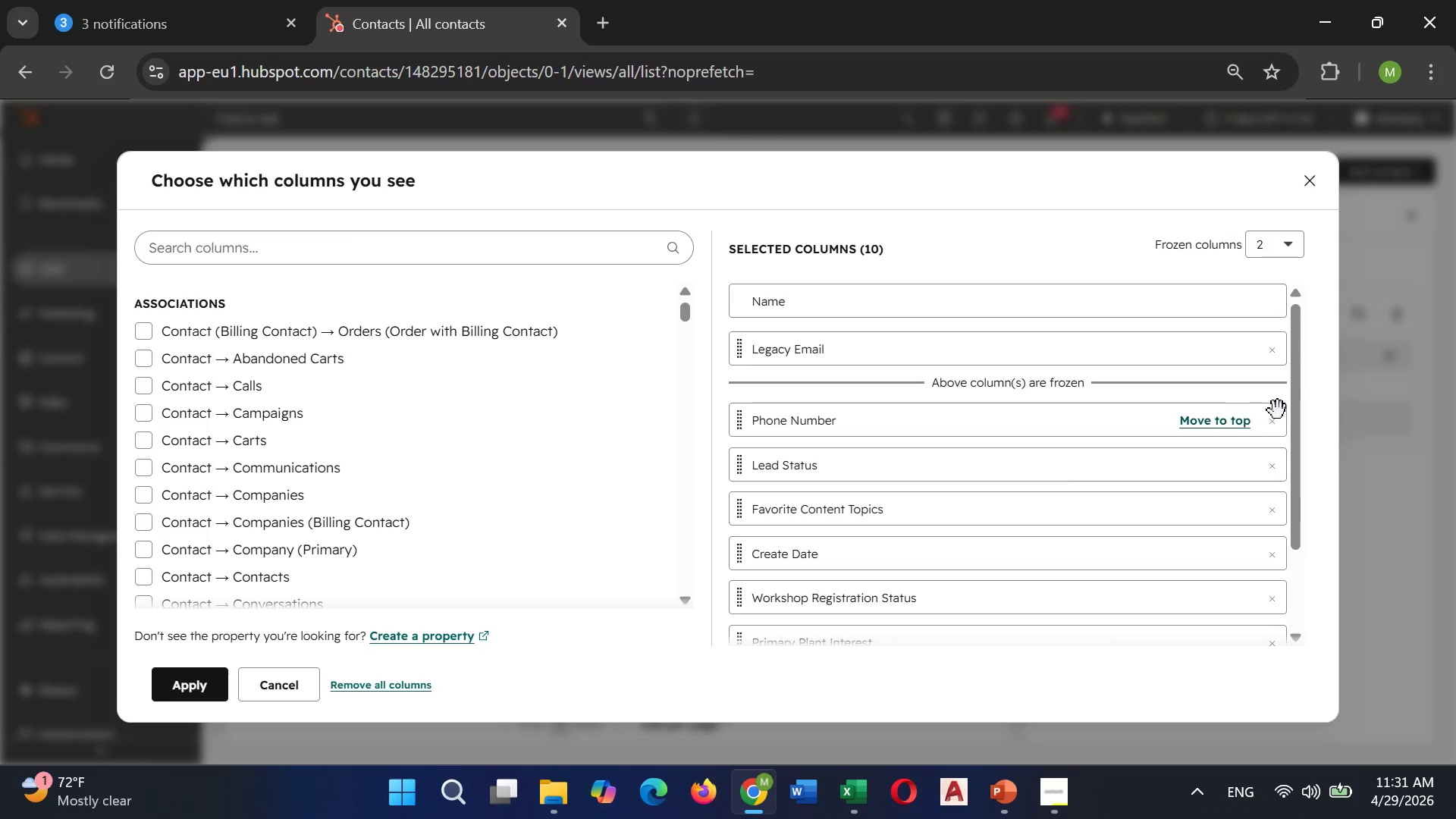 
left_click([1272, 424])
 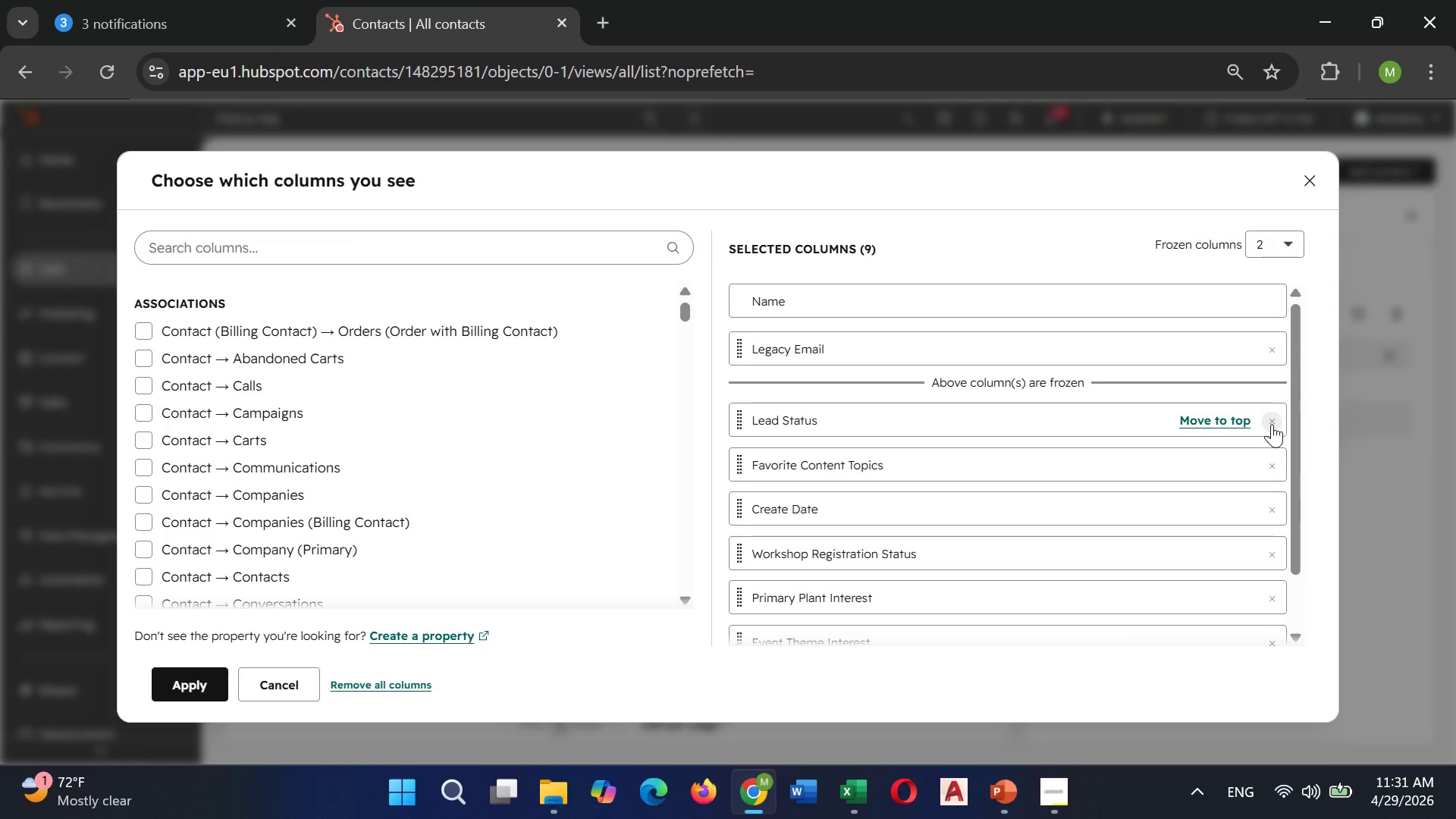 
left_click([1272, 424])
 